 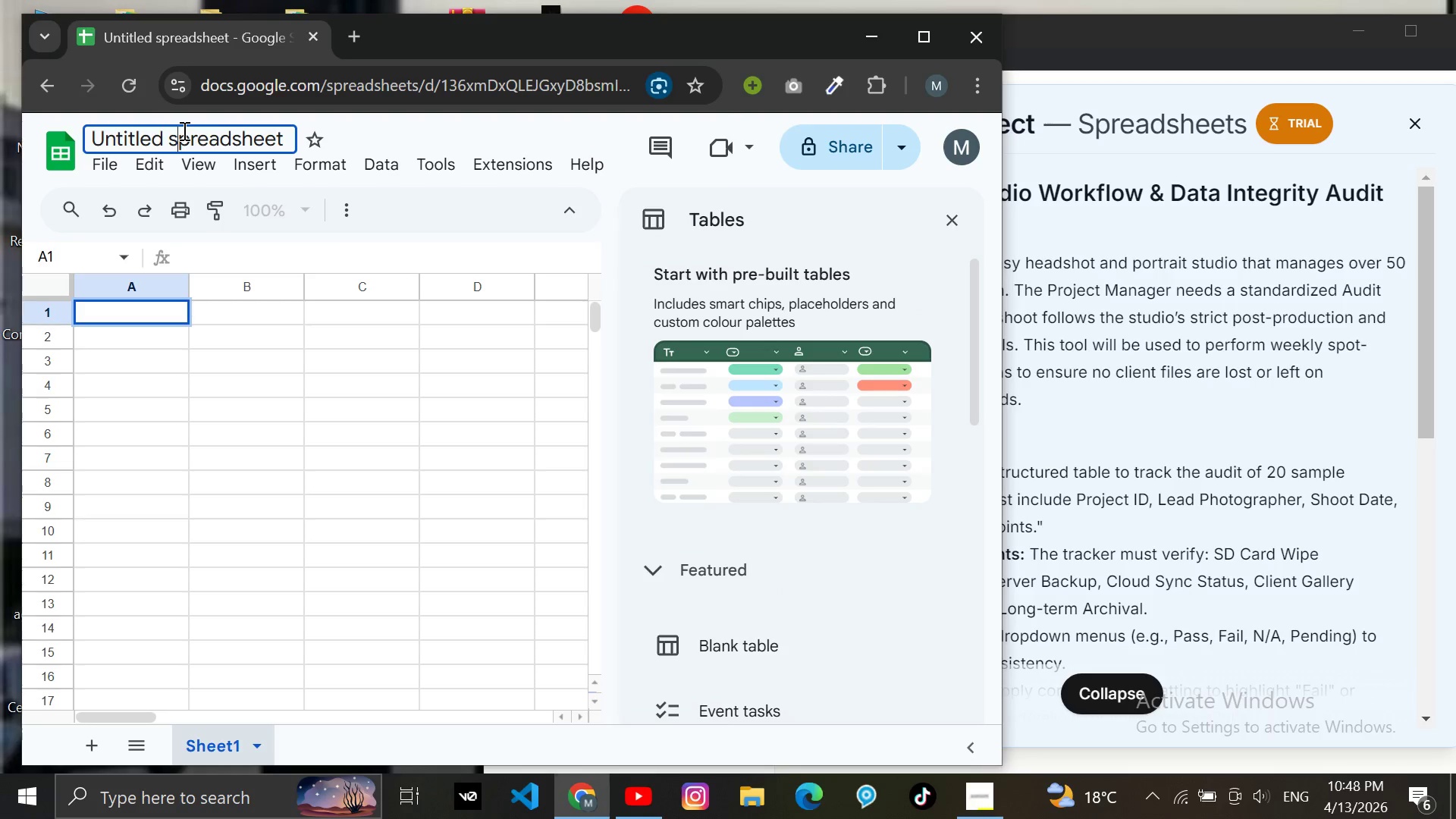 
key(Control+A)
 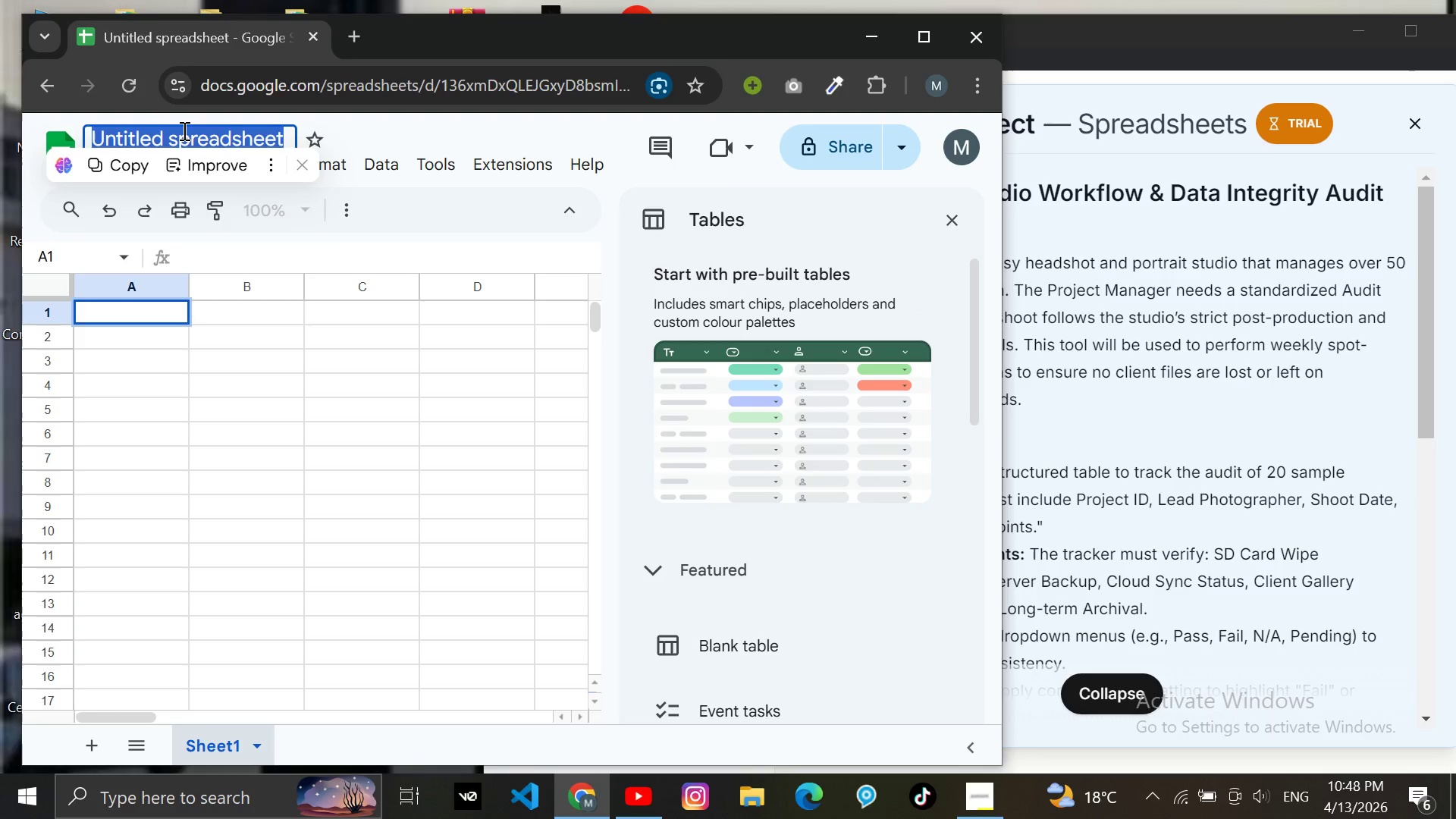 
key(Control+V)
 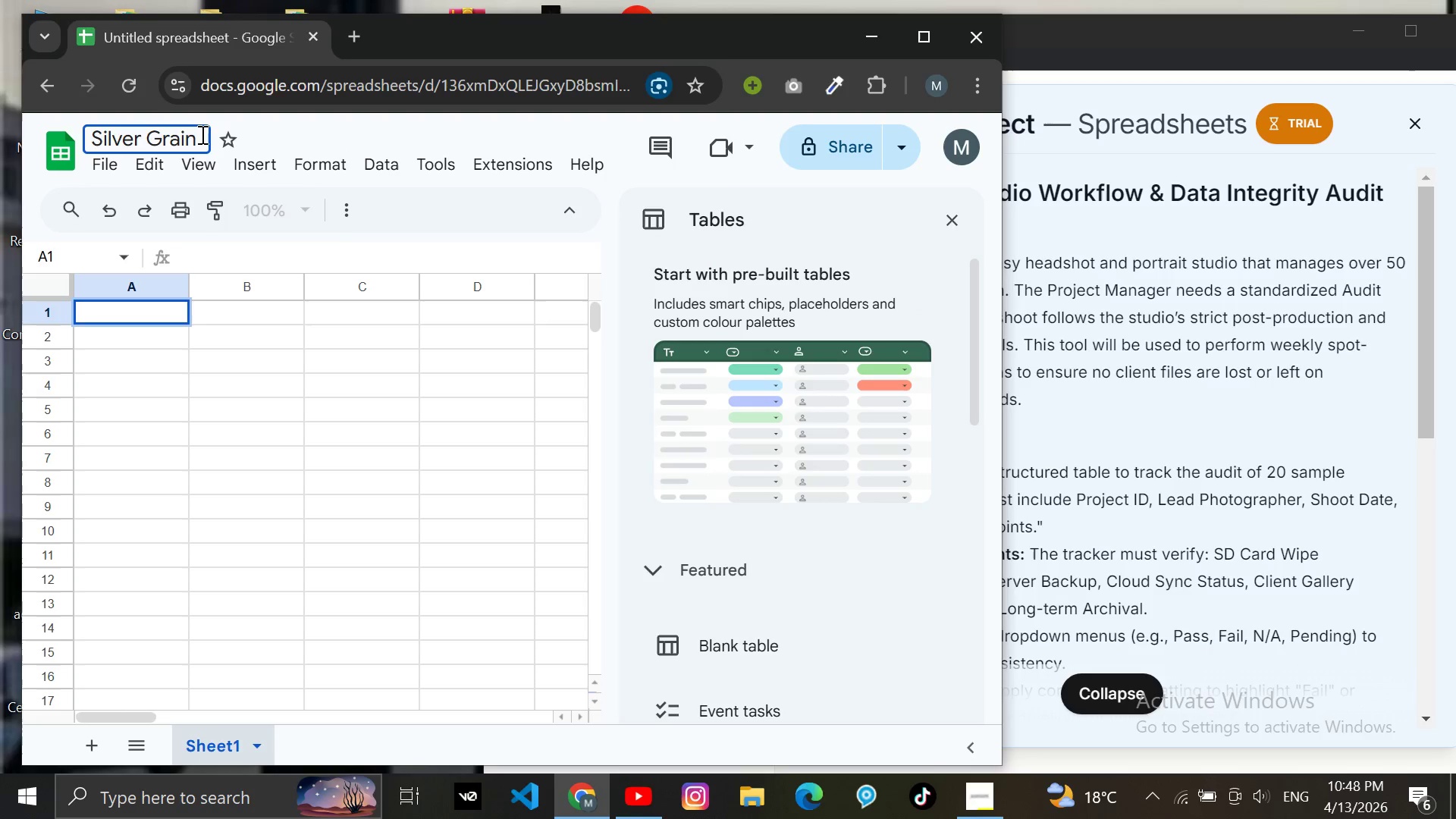 
type(_Audit_Tracker)
 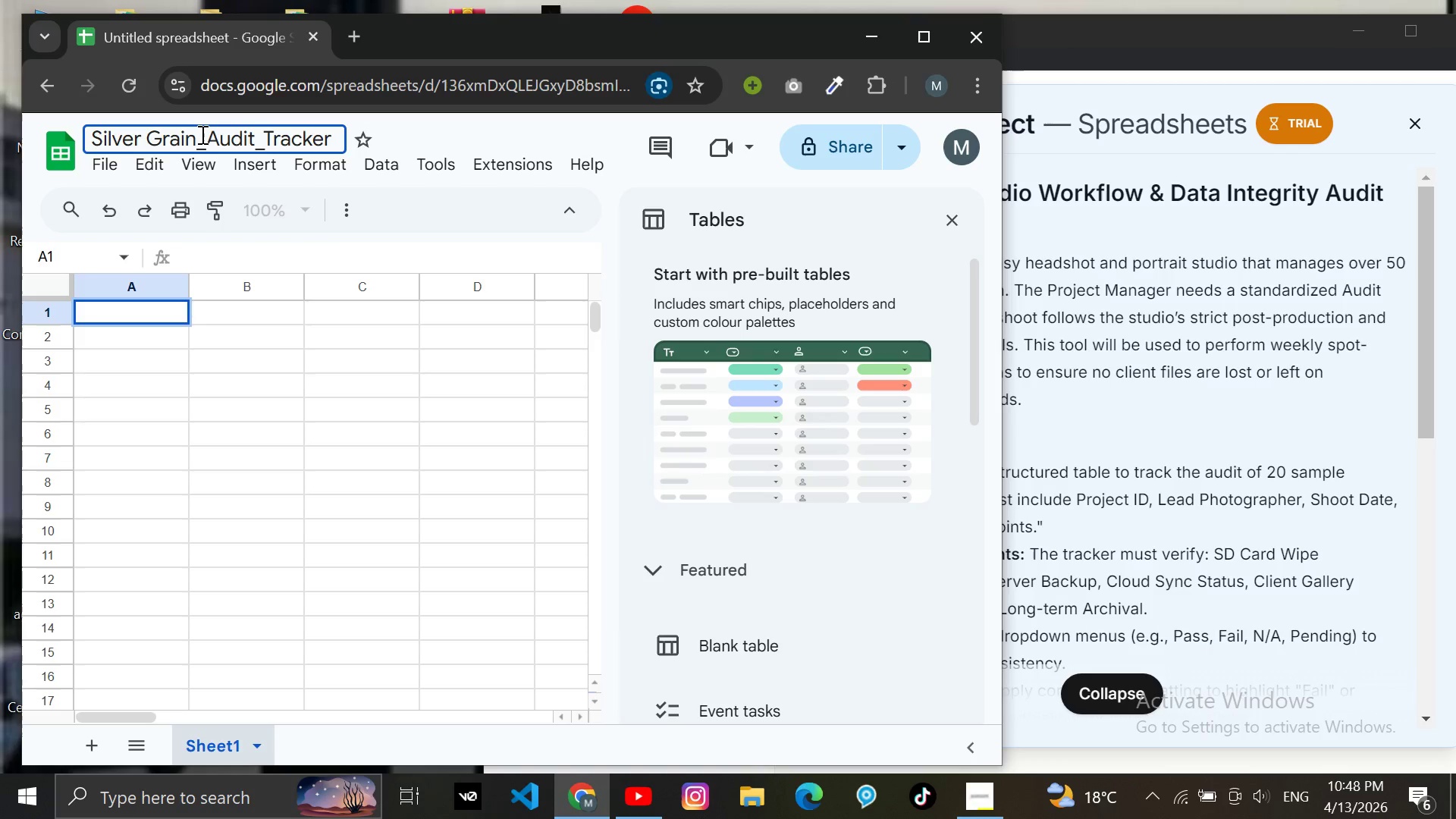 
left_click([122, 301])
 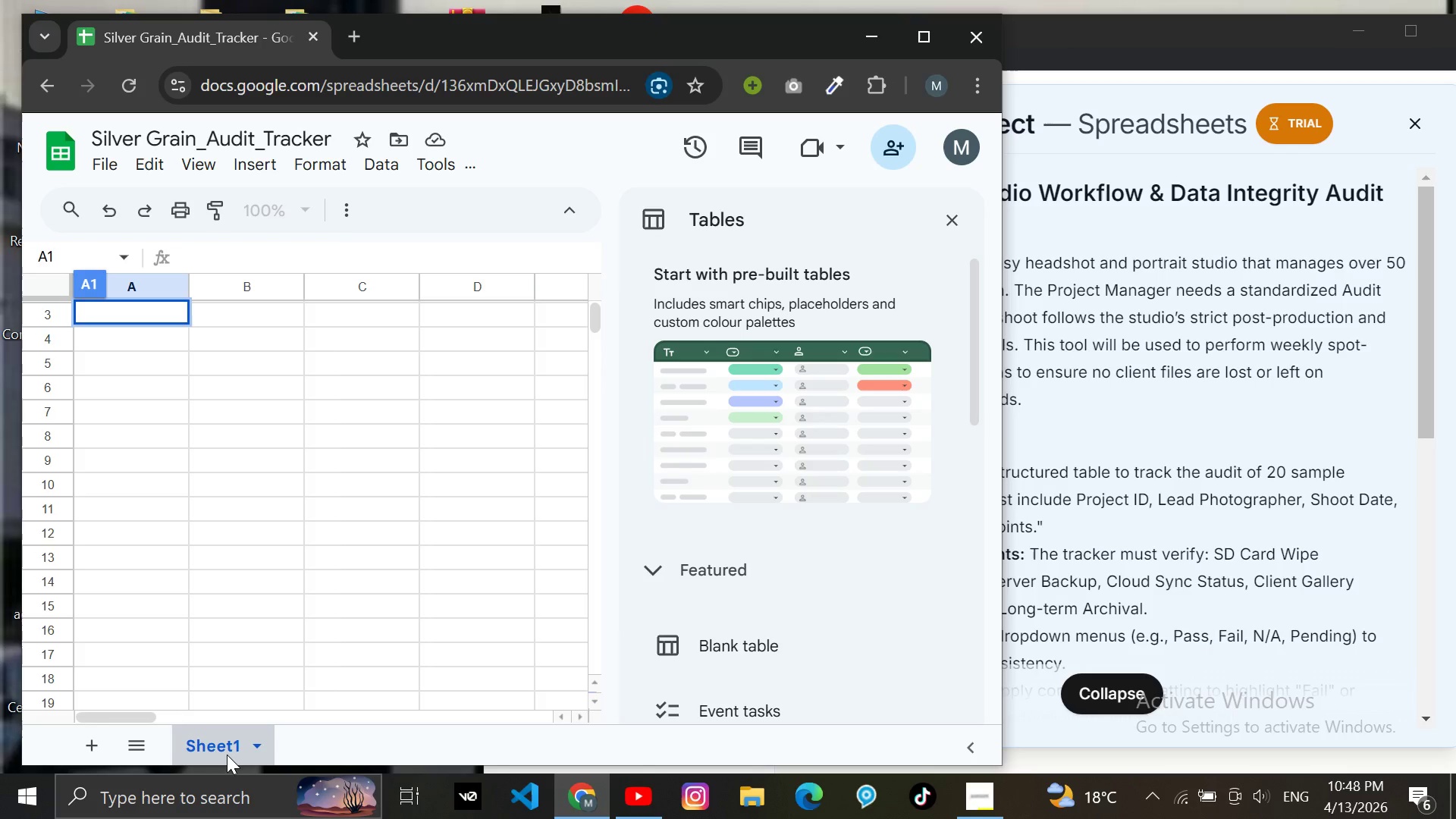 
wait(5.72)
 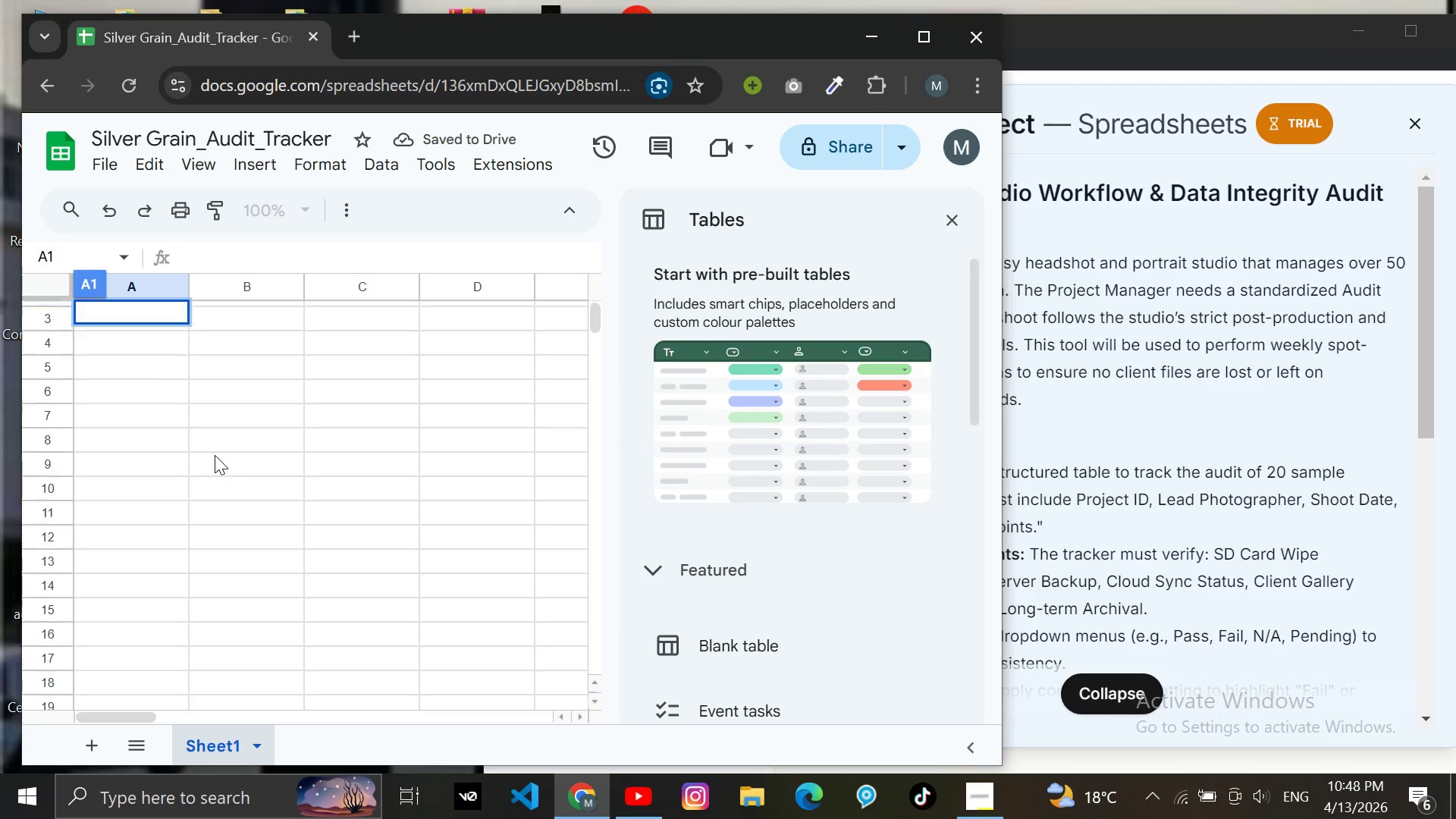 
right_click([227, 755])
 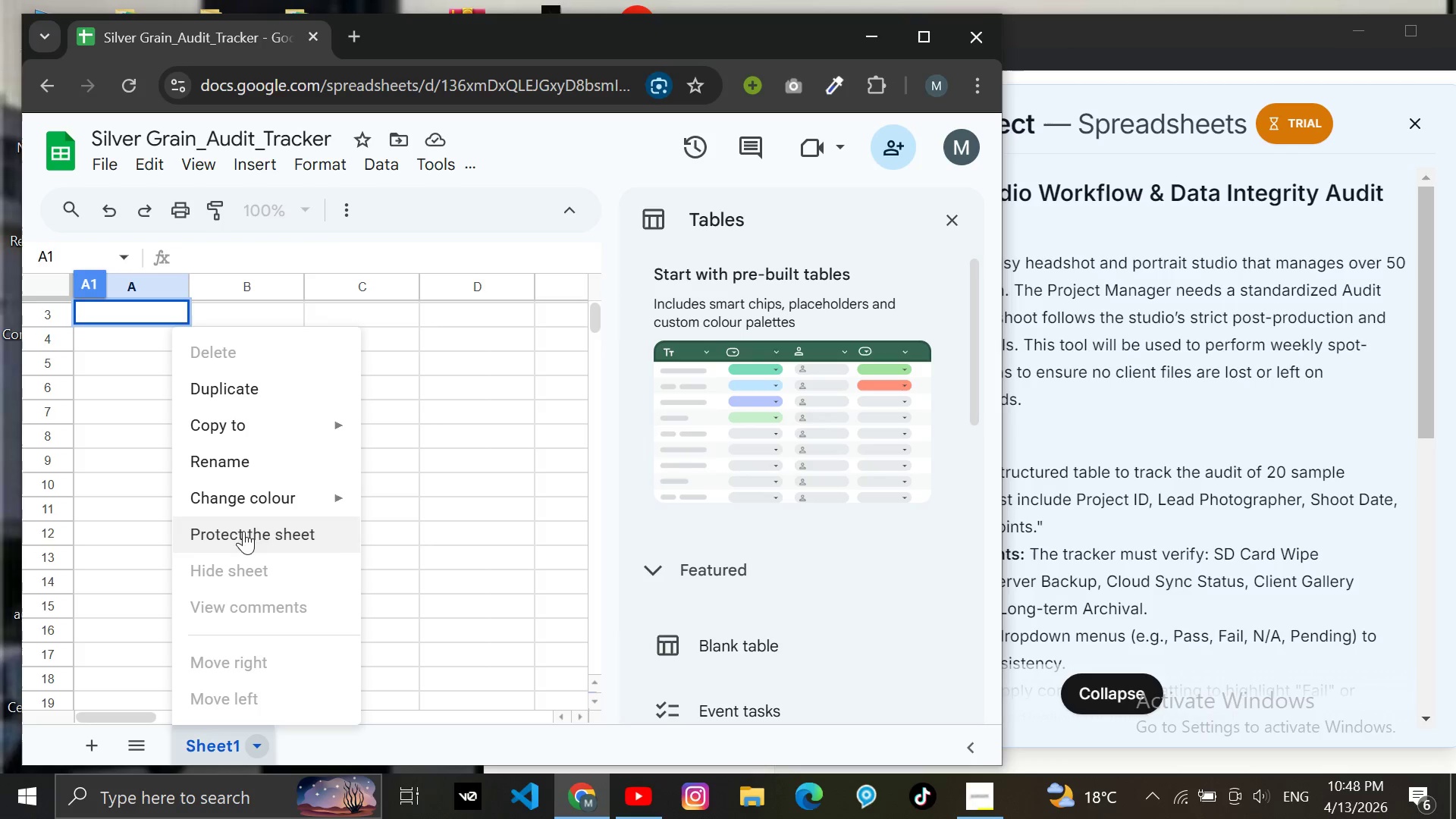 
left_click([212, 452])
 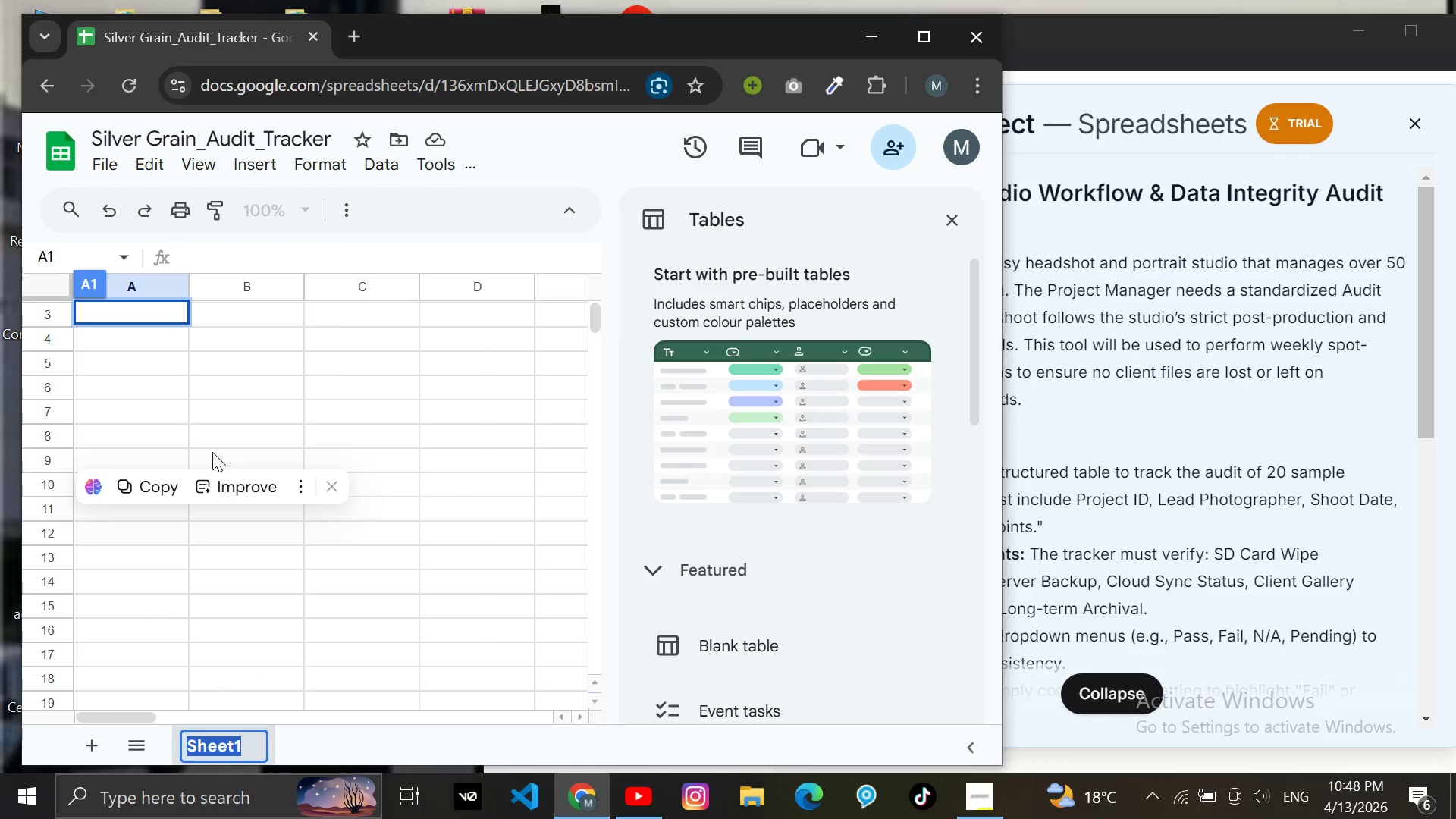 
key(Backspace)
type(Audit Tracker)
 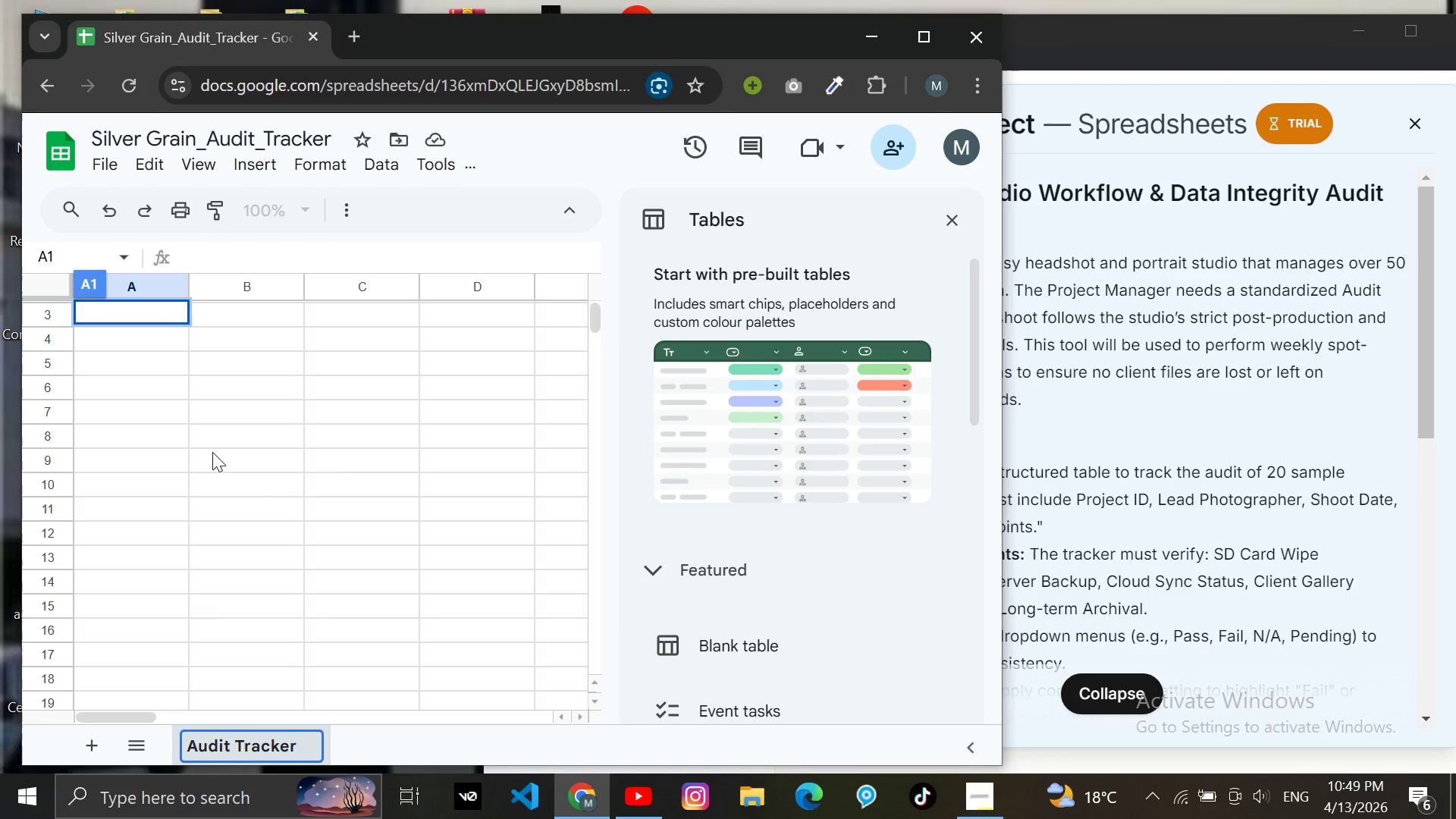 
key(Enter)
 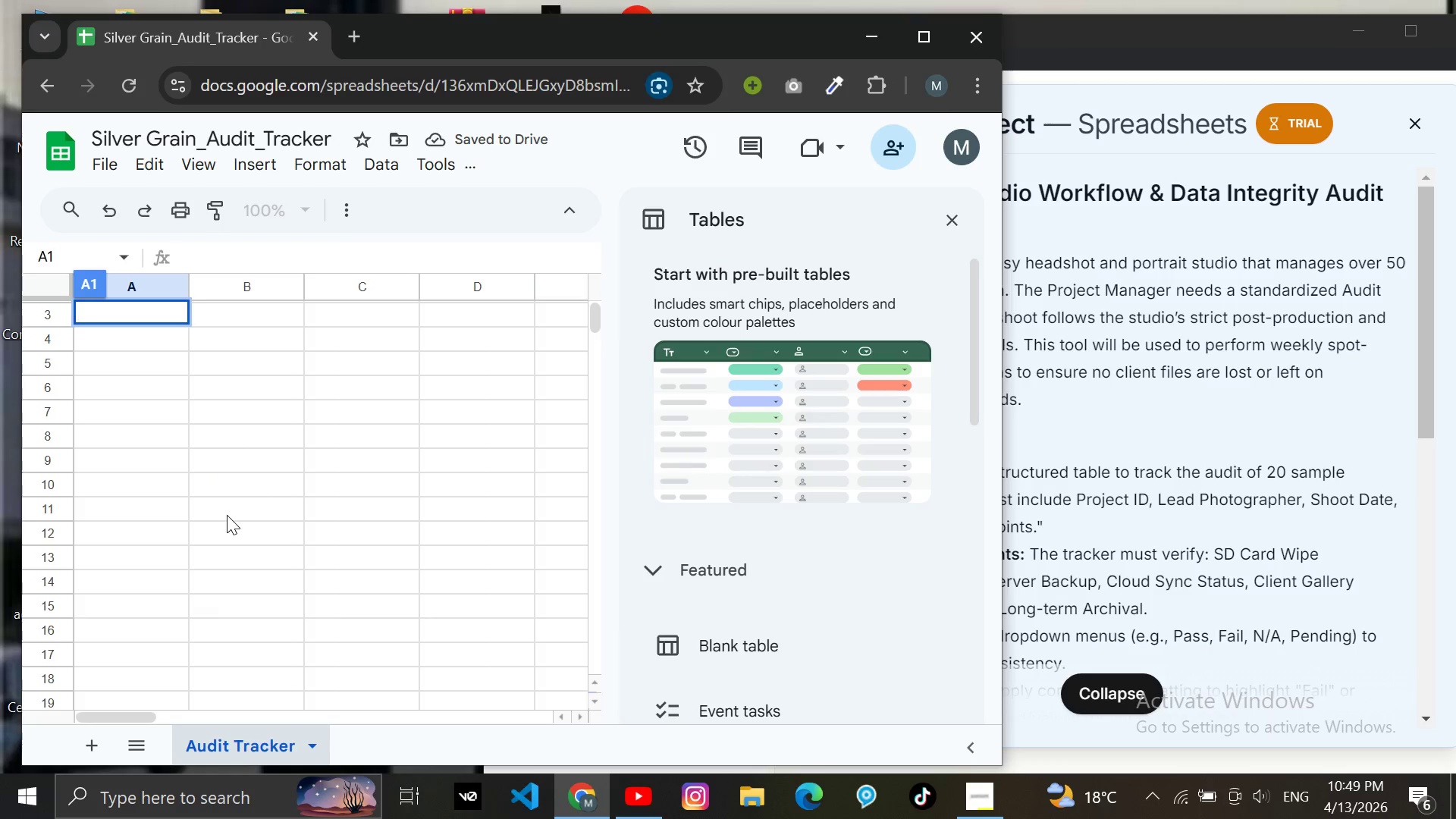 
wait(9.84)
 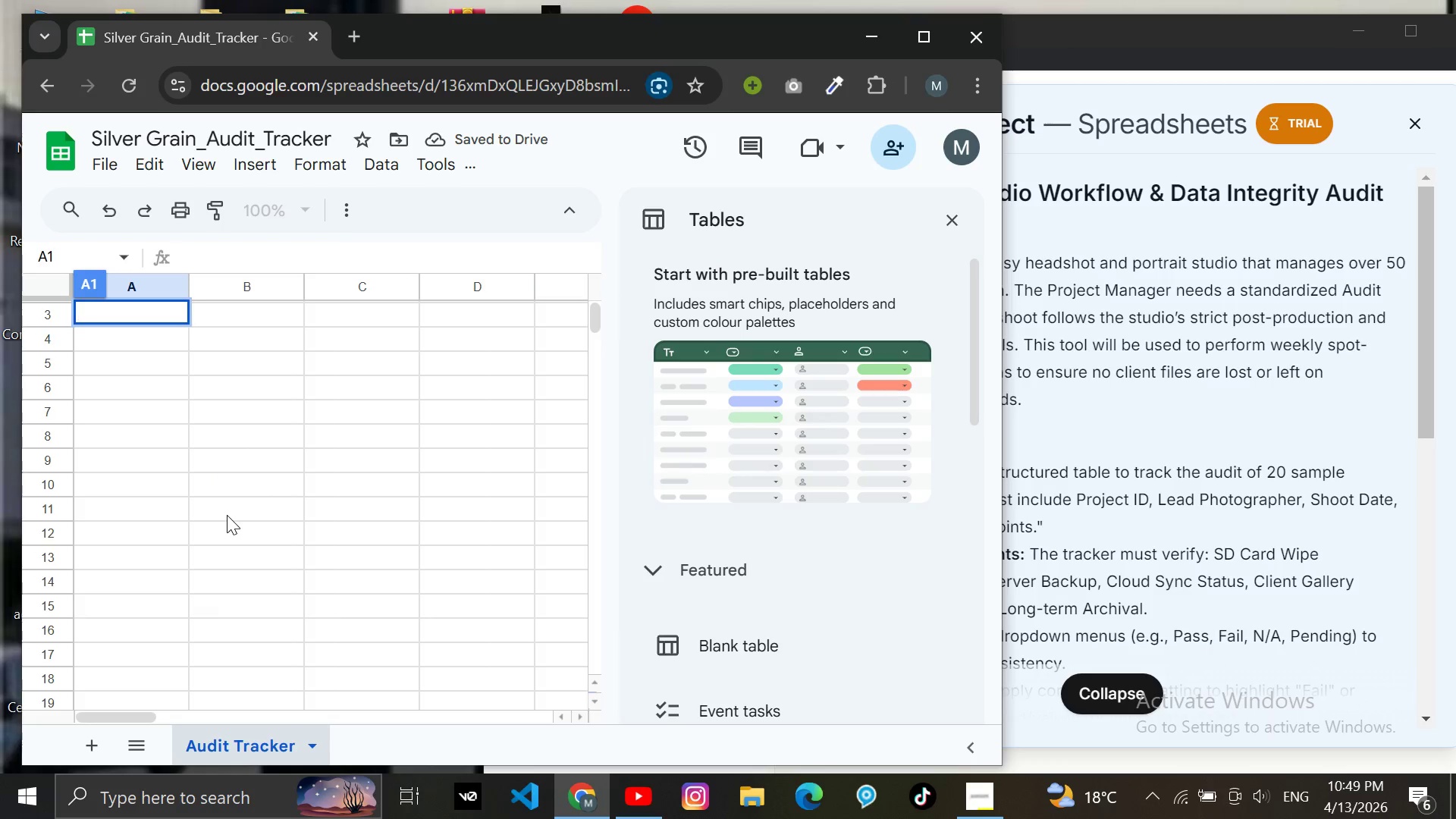 
left_click([920, 35])
 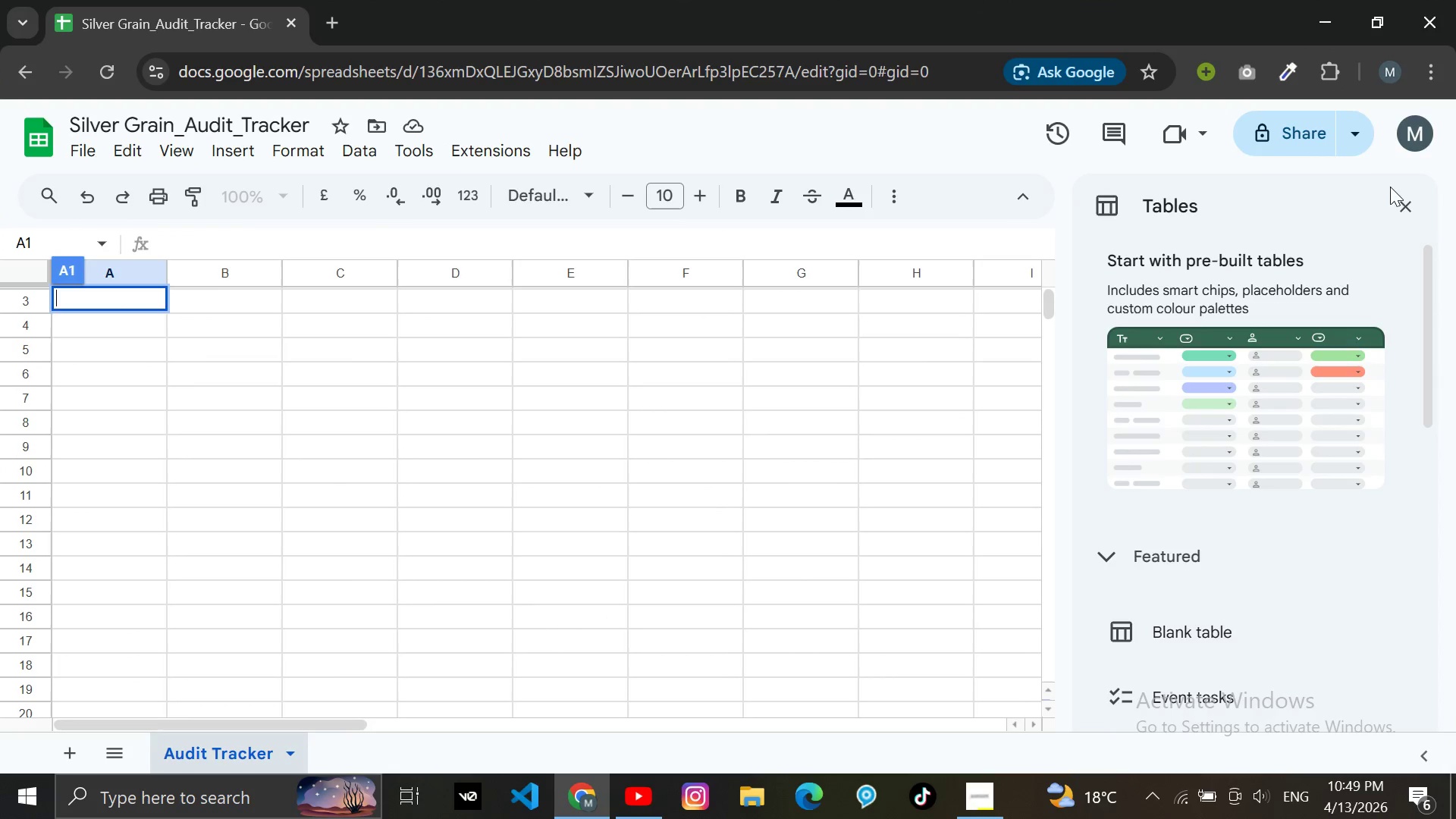 
left_click([1404, 203])
 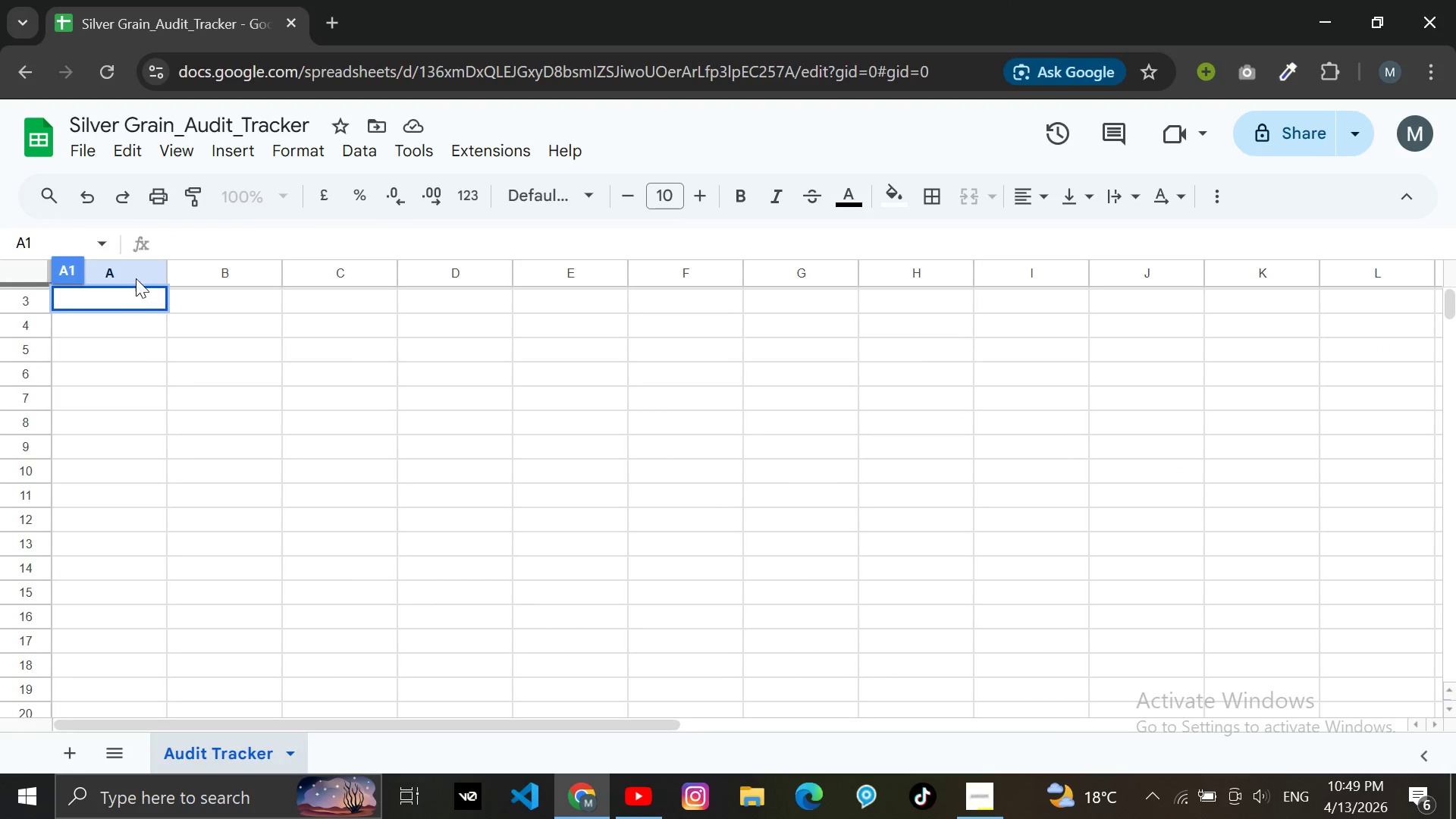 
wait(8.09)
 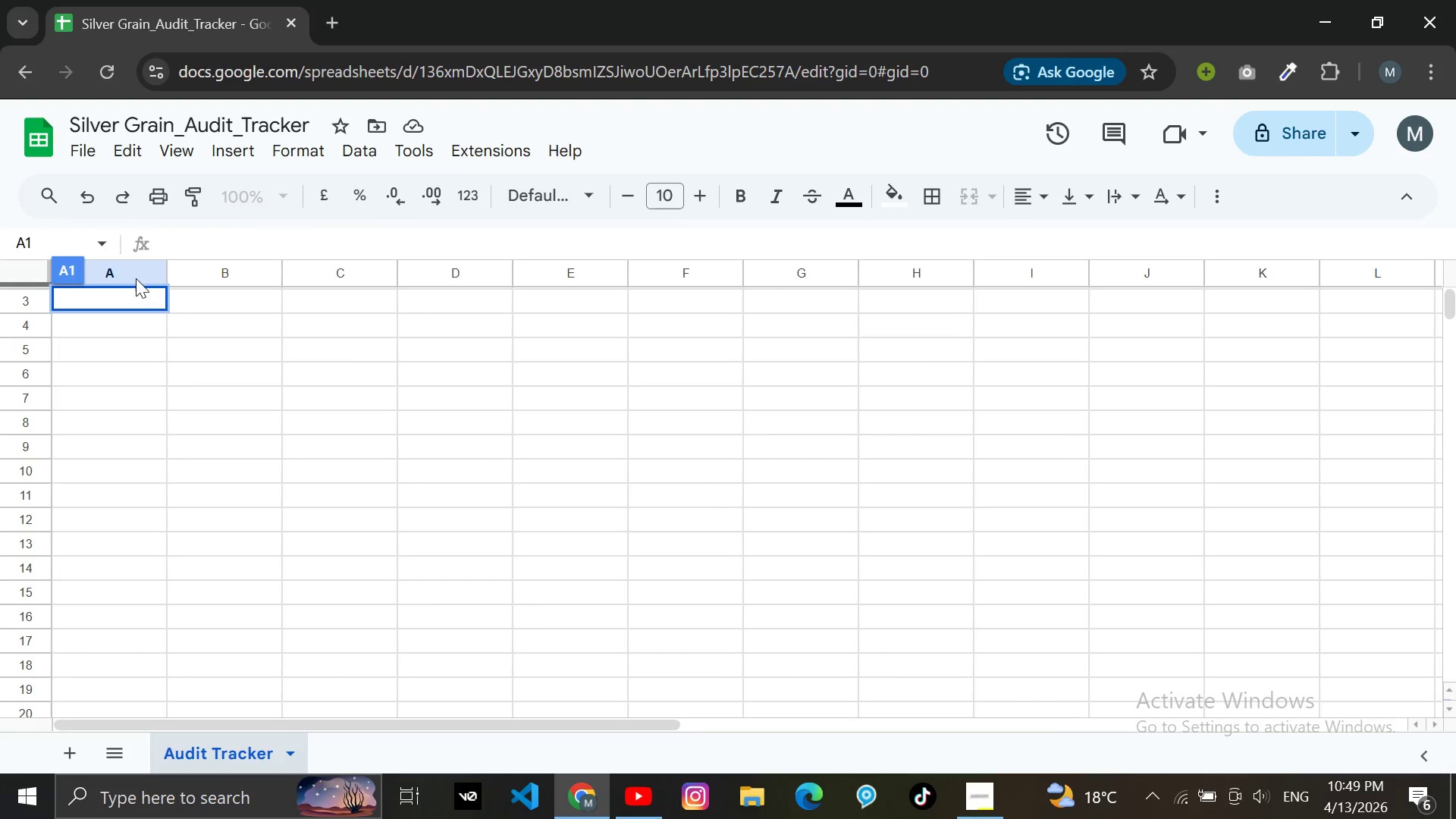 
scroll: coordinate [130, 347], scroll_direction: up, amount: 5.0
 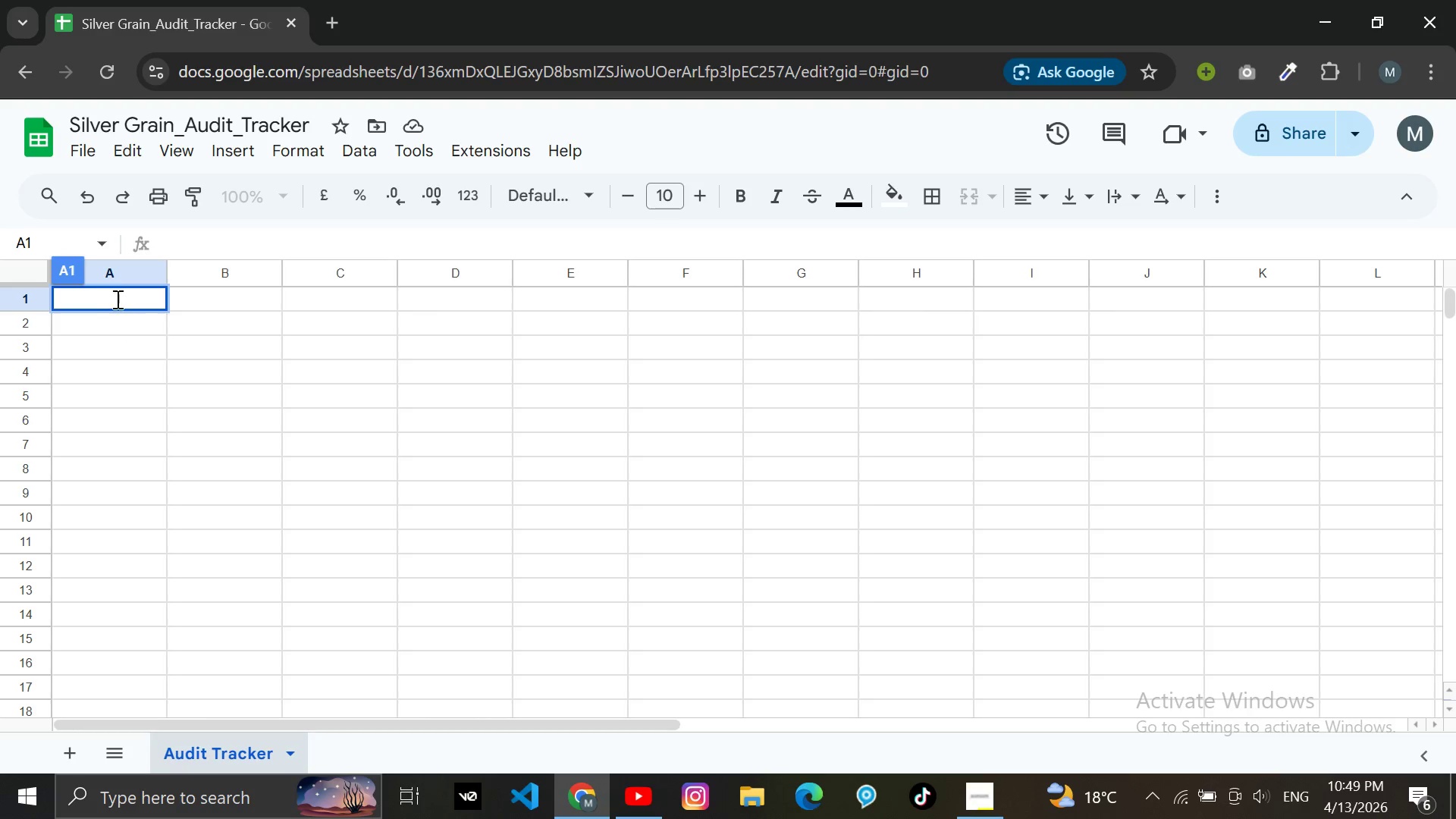 
left_click([116, 299])
 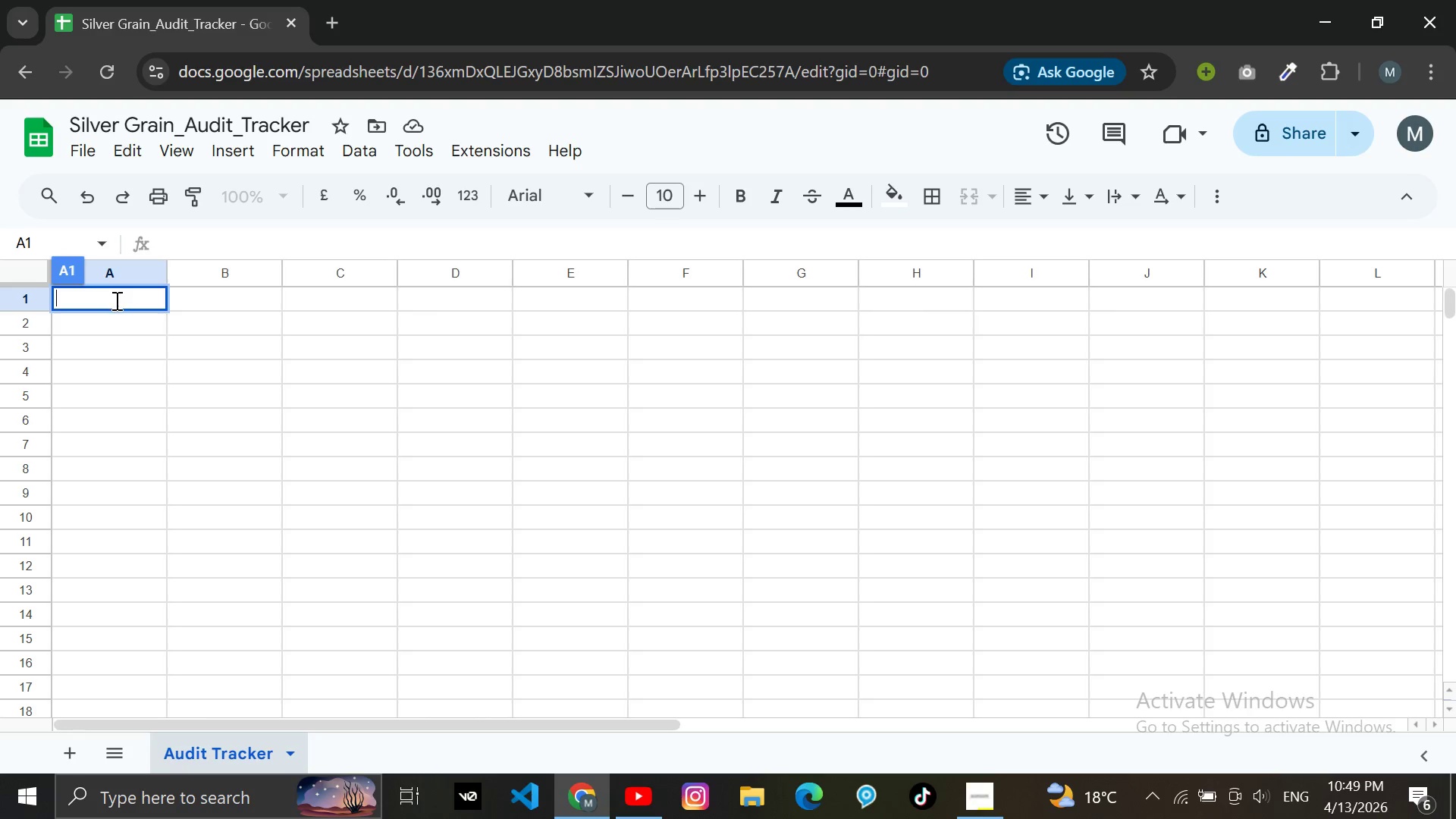 
right_click([115, 303])
 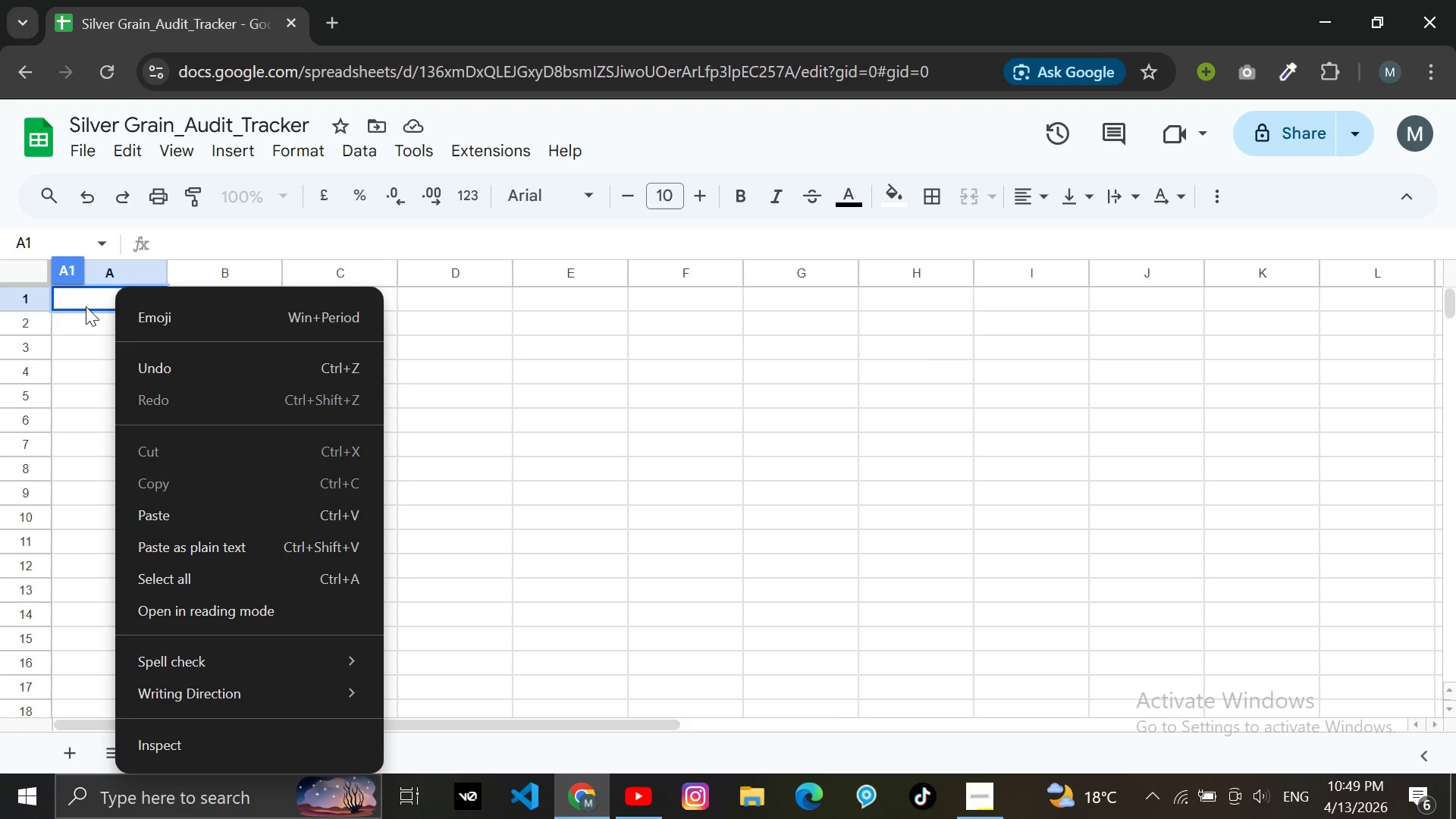 
left_click([74, 299])
 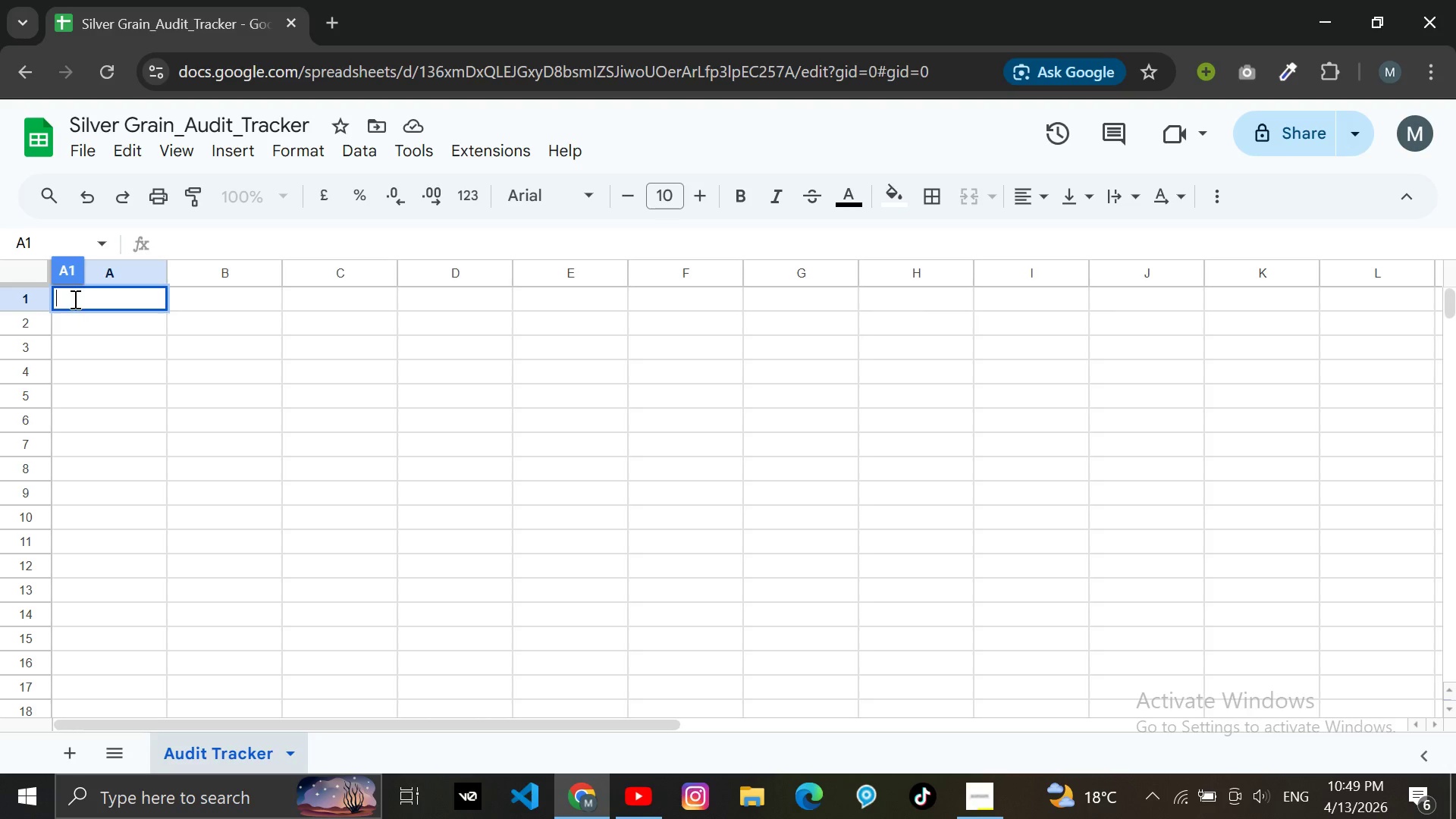 
right_click([74, 299])
 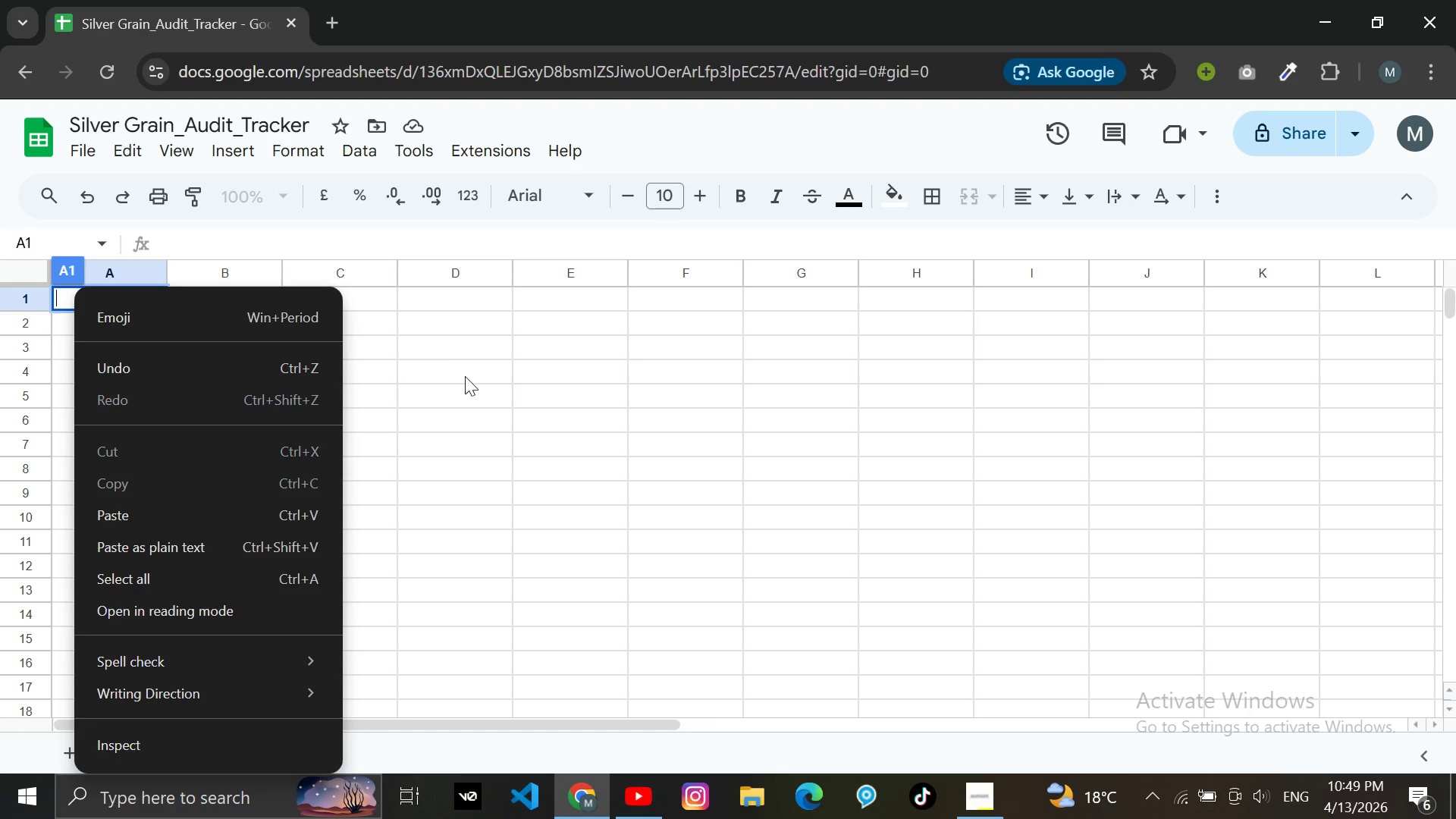 
left_click([465, 376])
 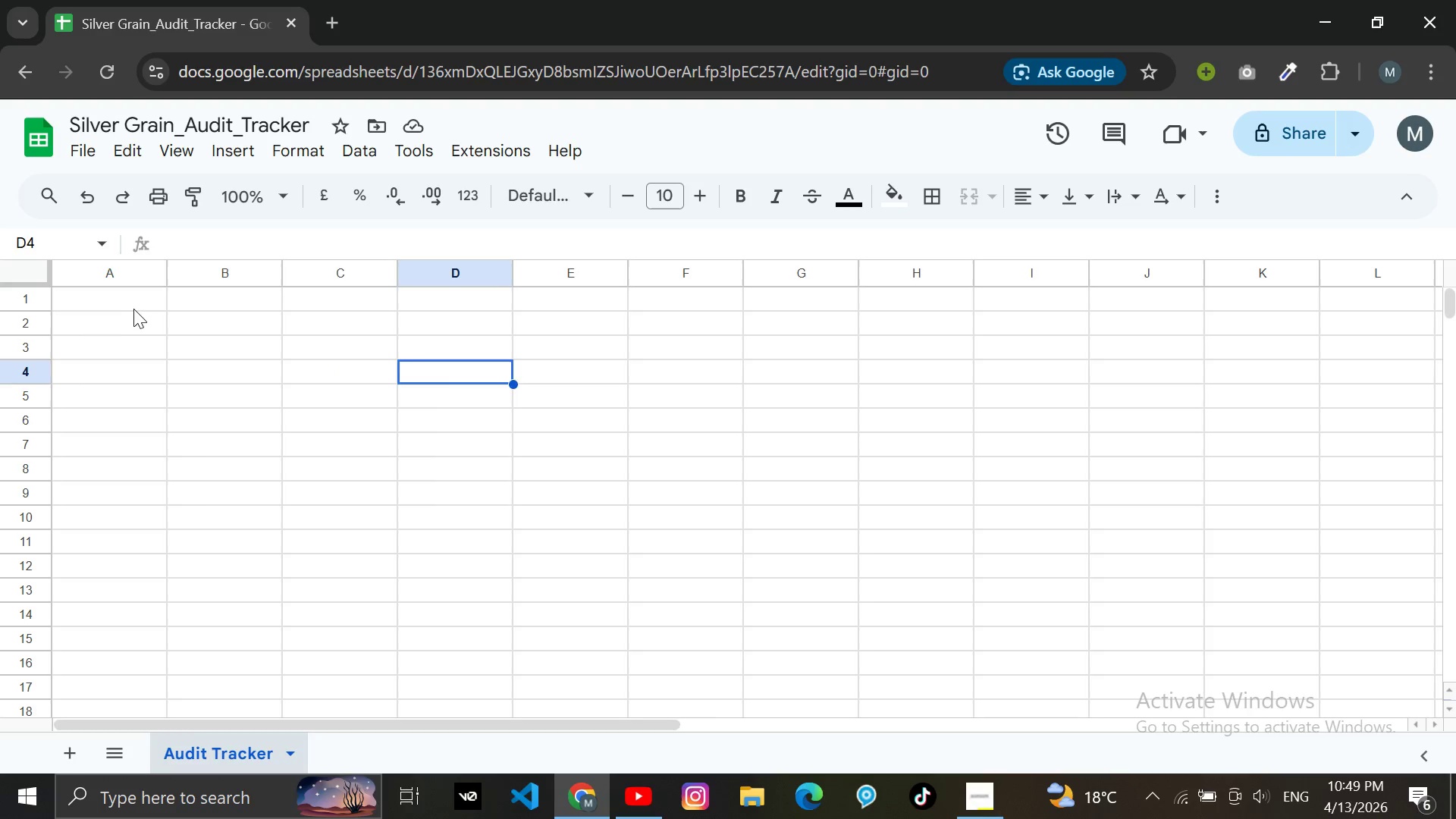 
left_click([133, 312])
 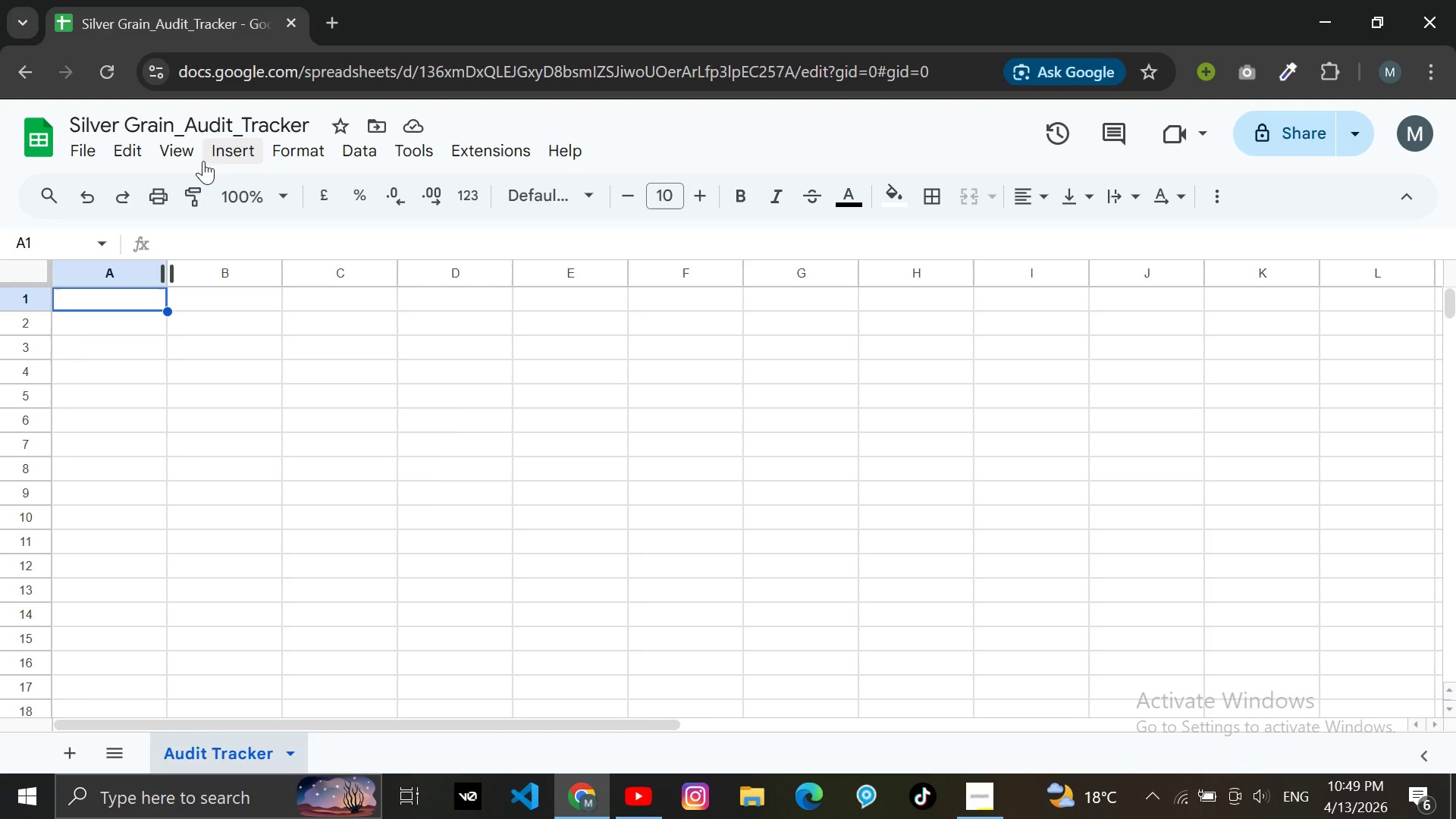 
left_click([243, 143])
 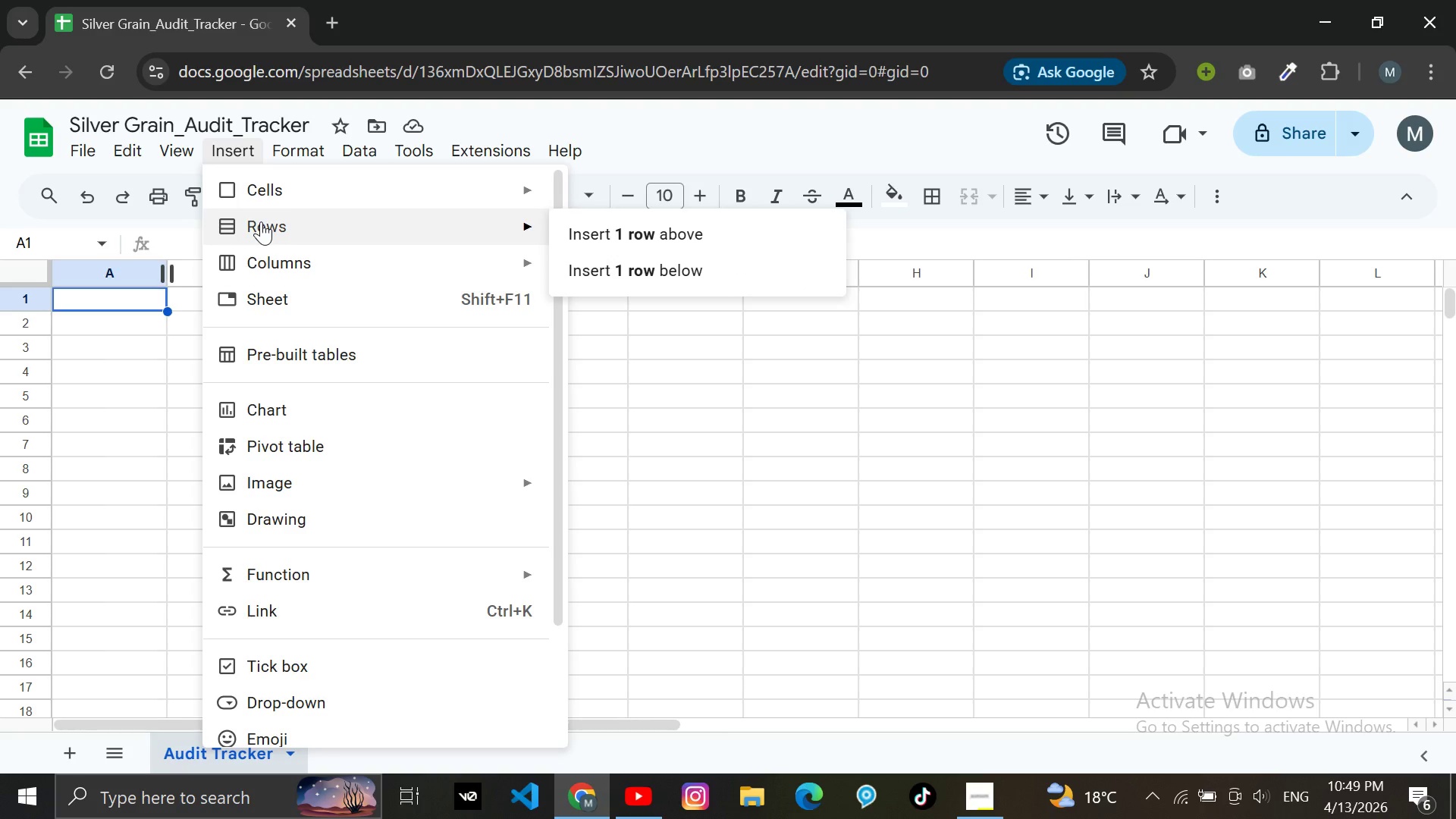 
wait(10.59)
 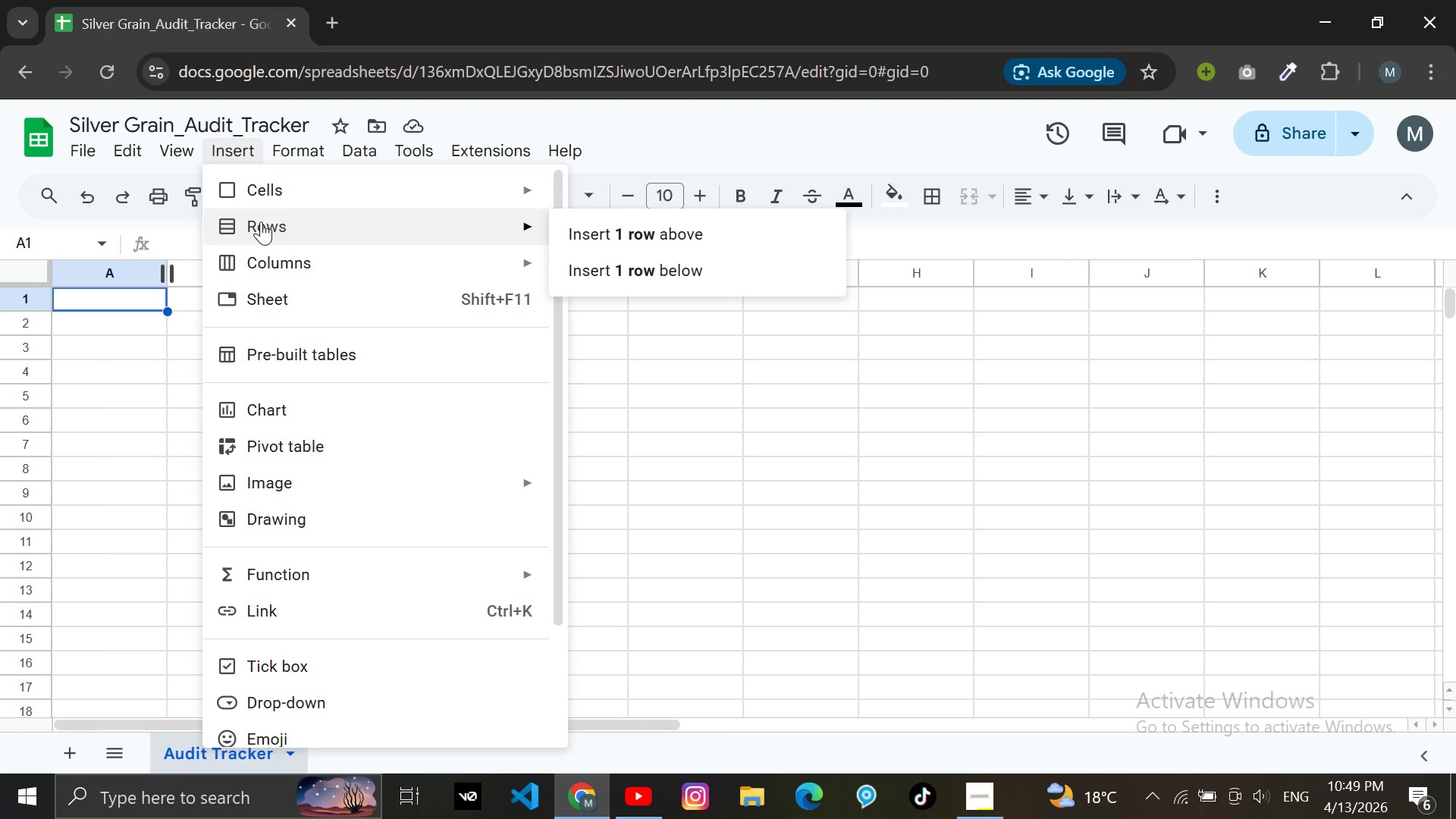 
left_click([574, 237])
 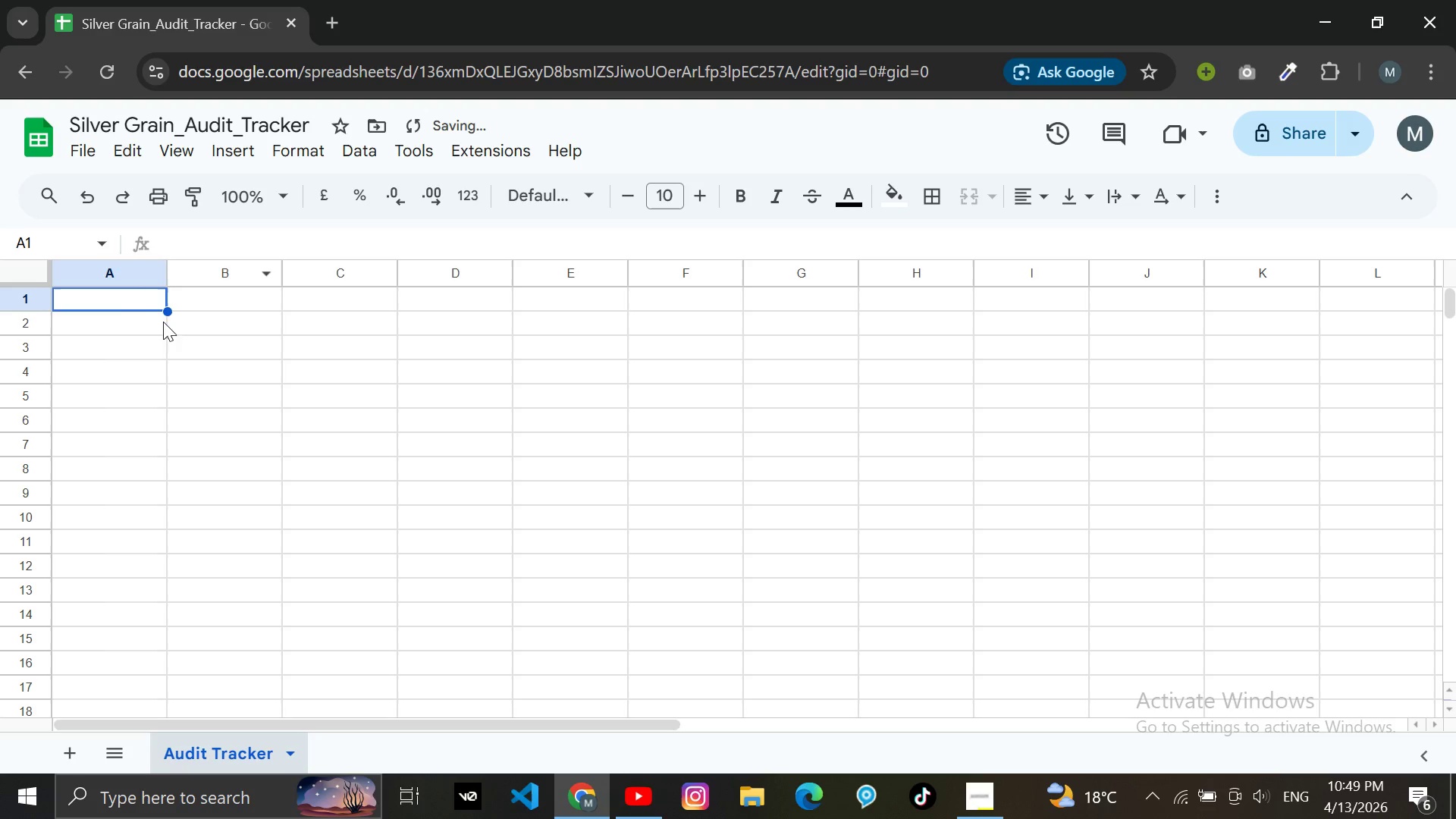 
left_click([133, 289])
 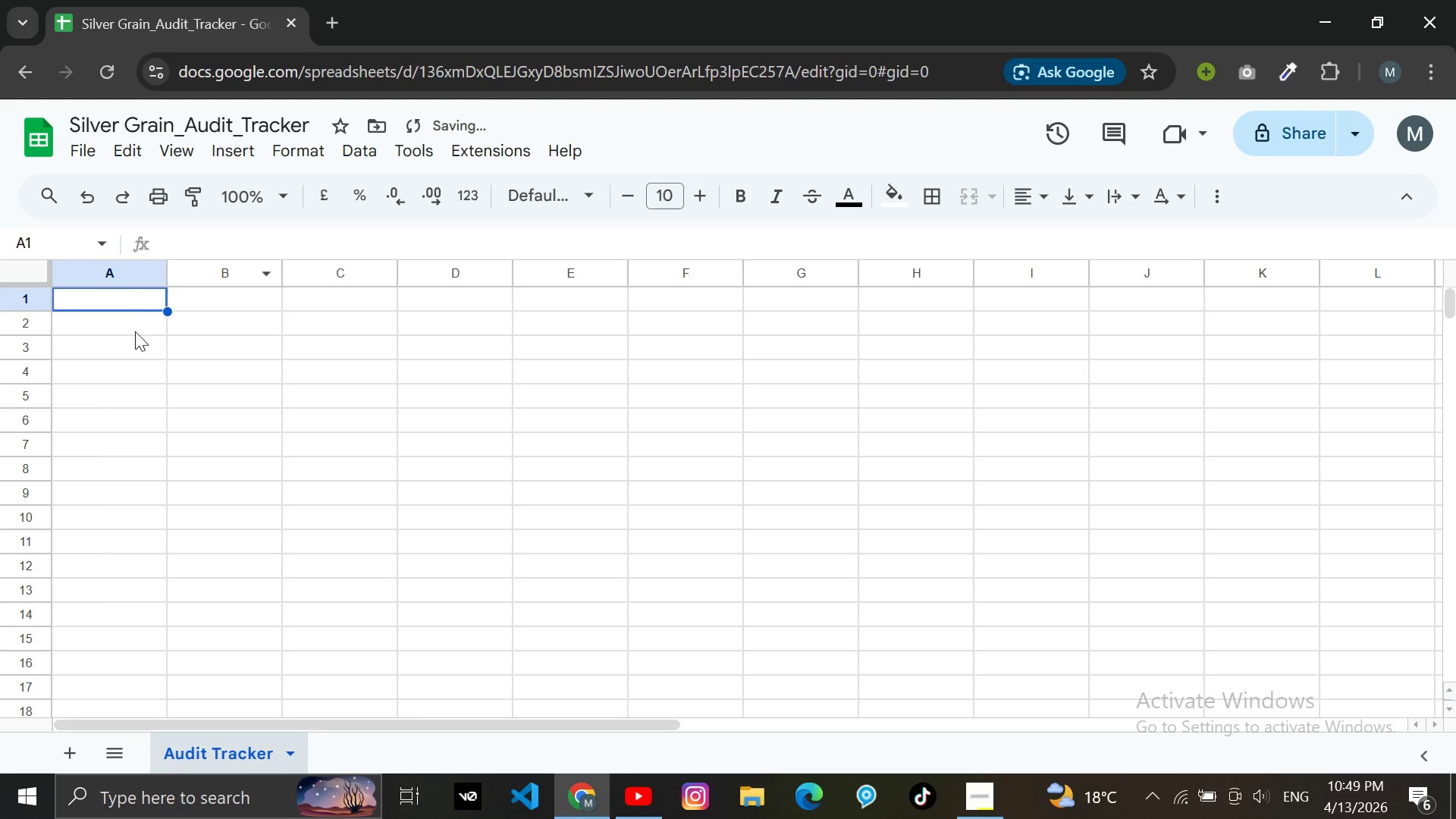 
left_click([134, 337])
 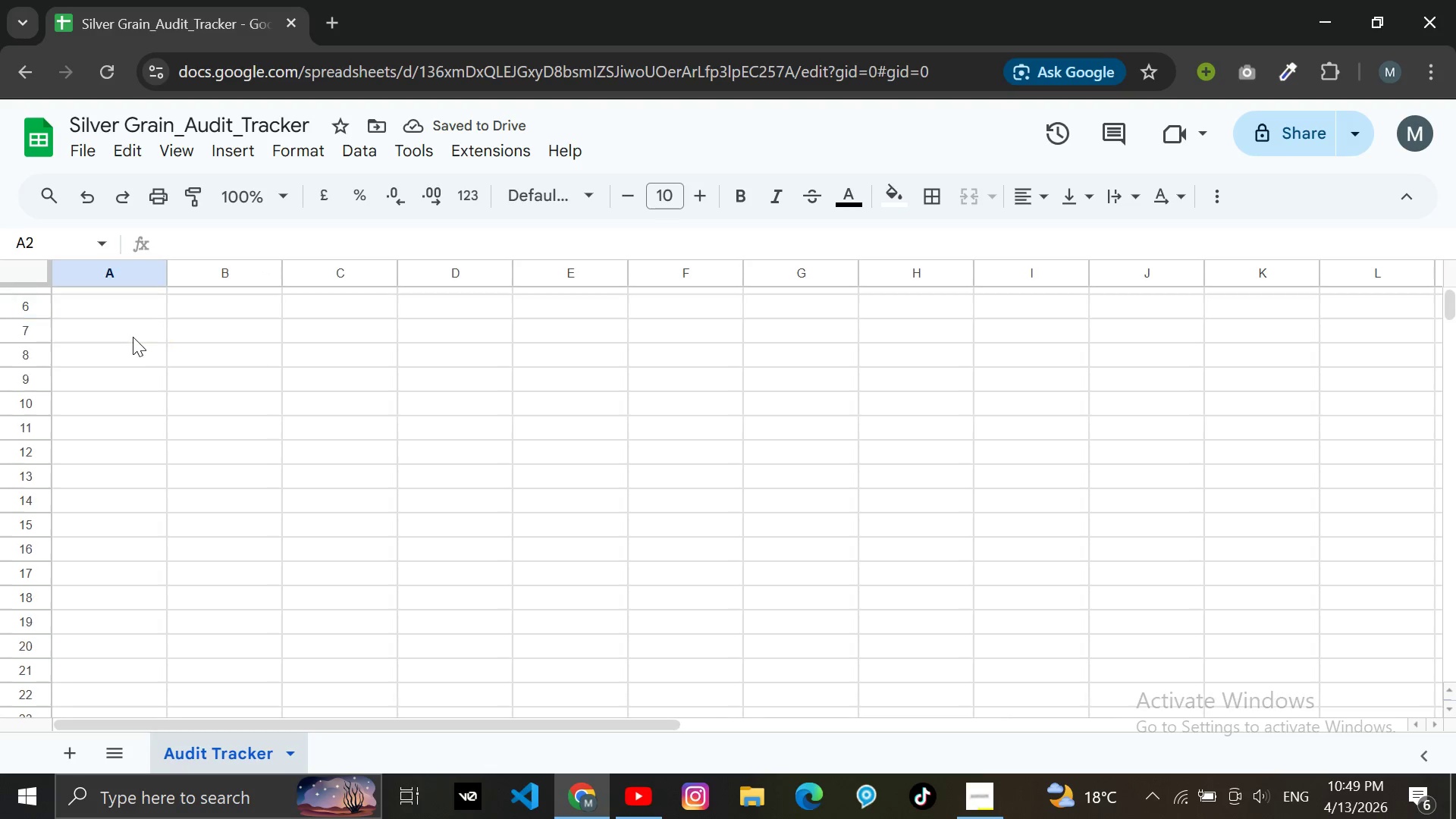 
scroll: coordinate [133, 337], scroll_direction: up, amount: 1.0
 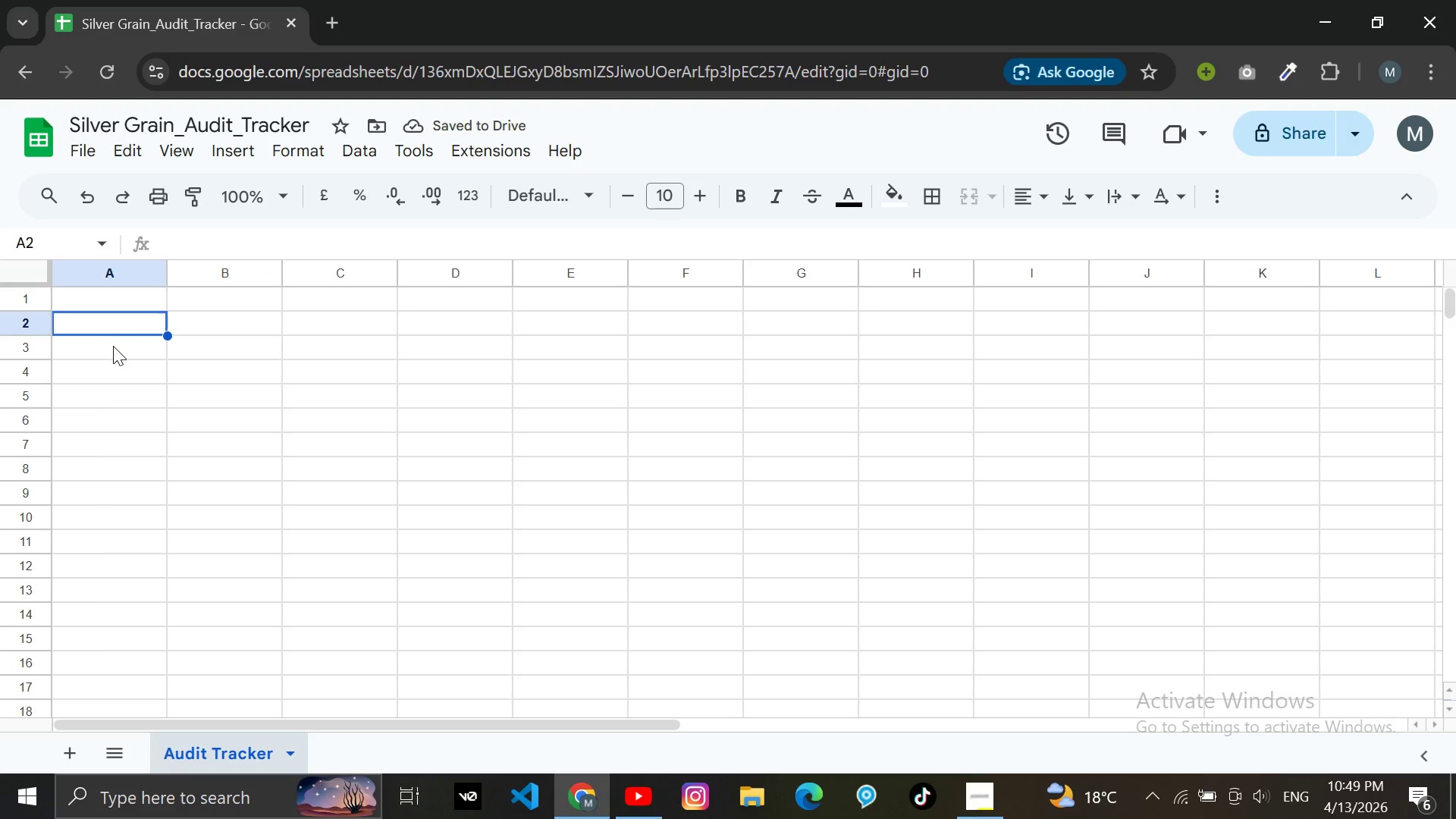 
left_click([113, 346])
 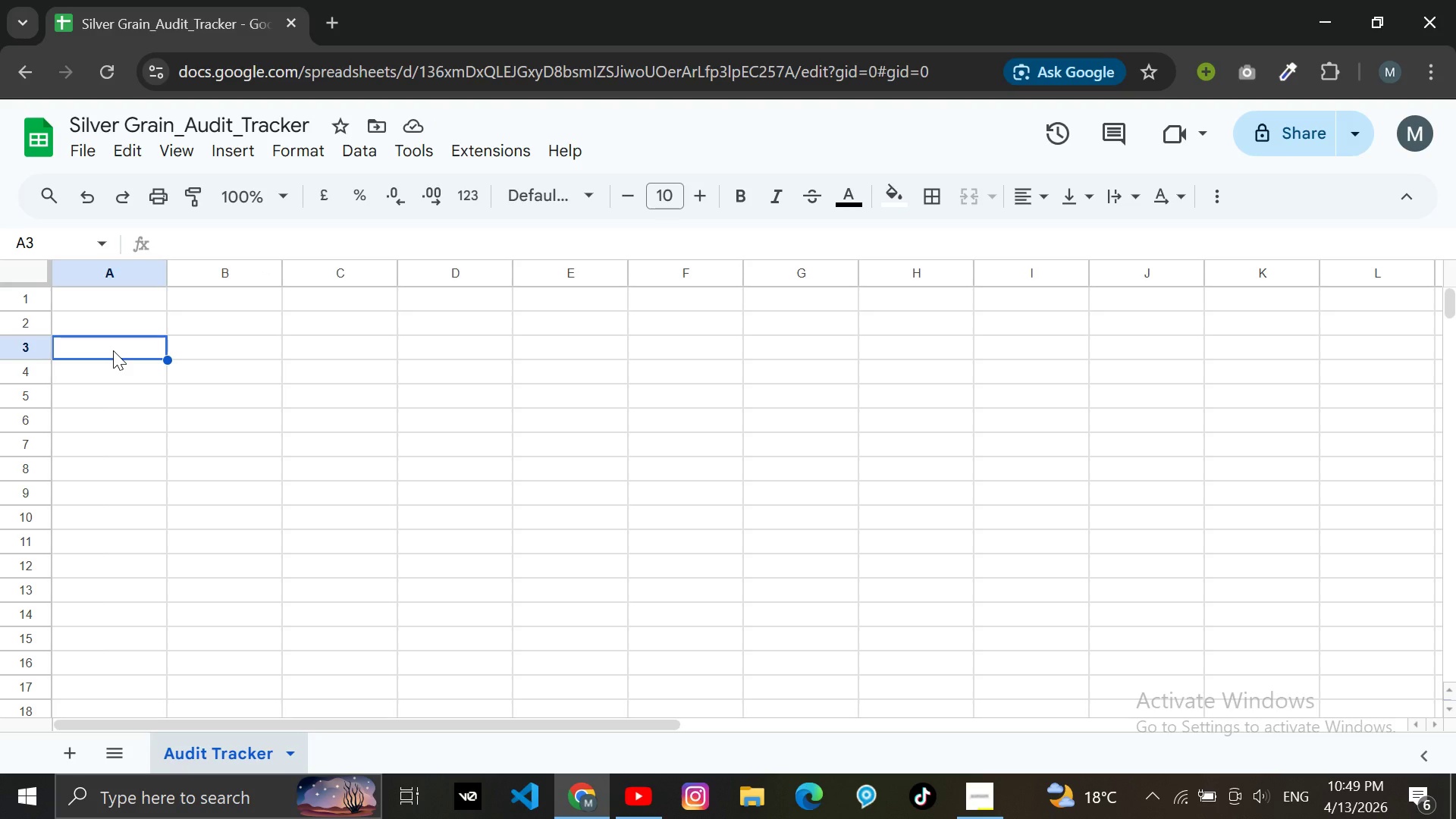 
wait(6.3)
 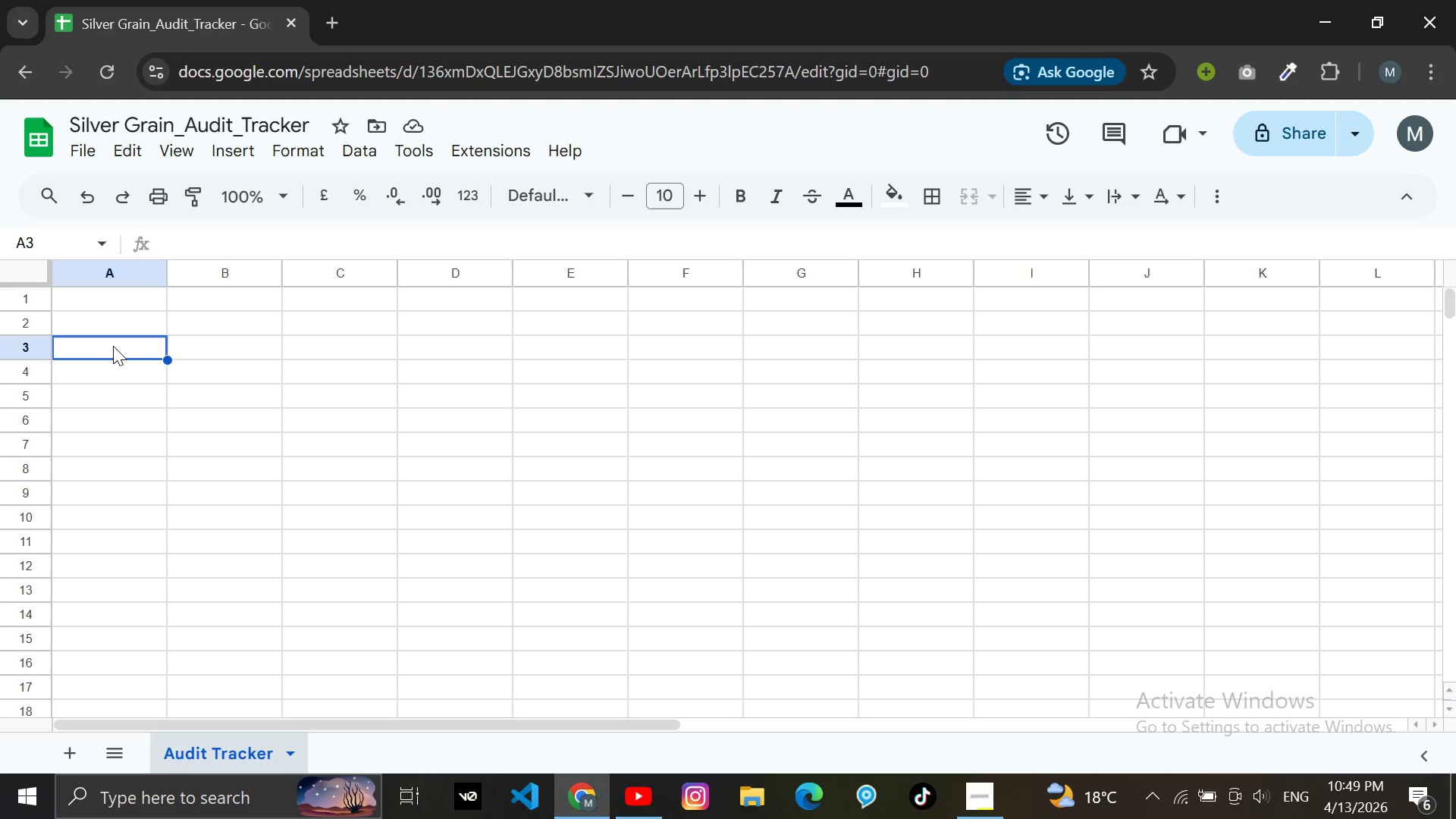 
left_click([115, 373])
 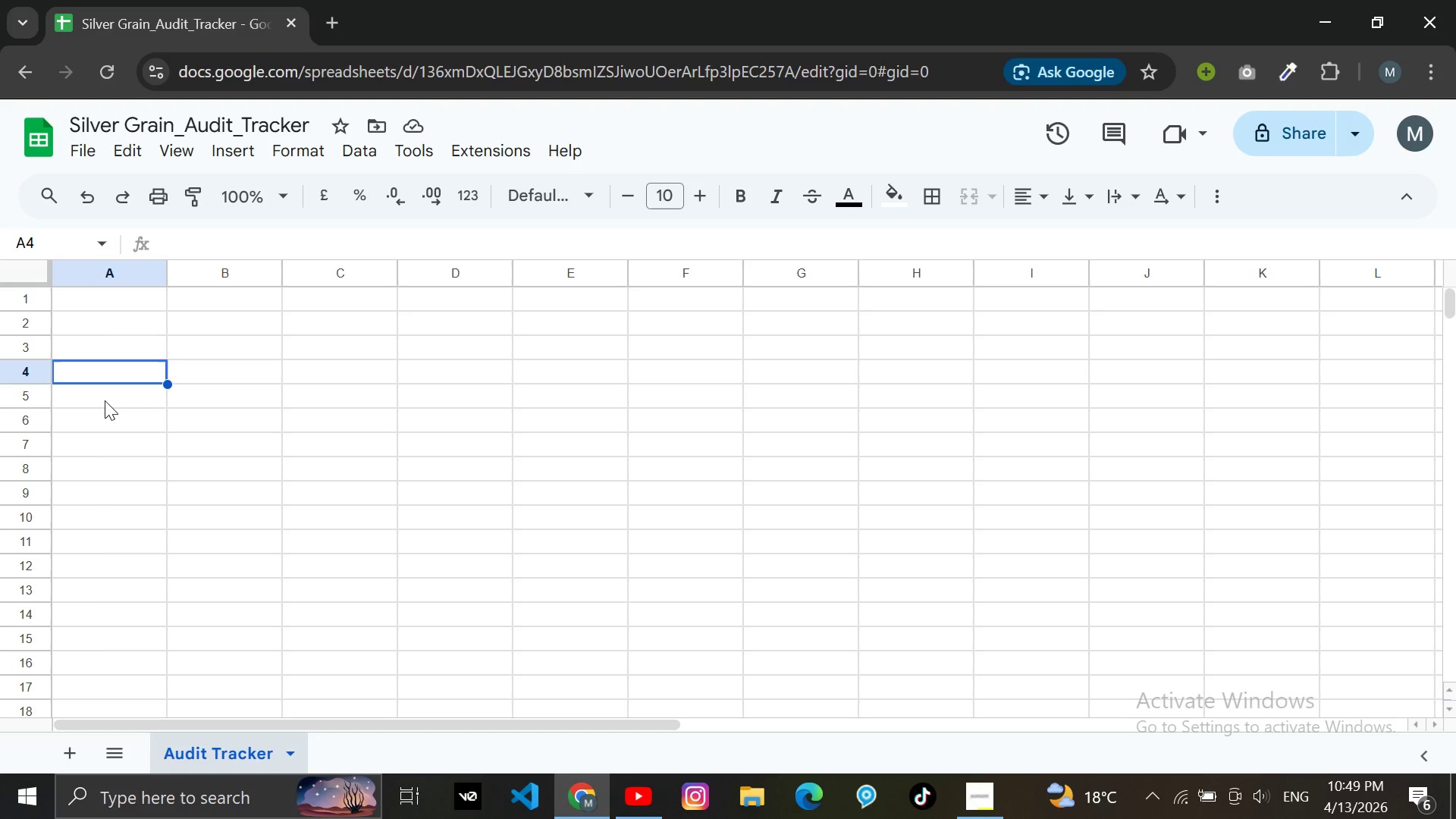 
key(CapsLock)
 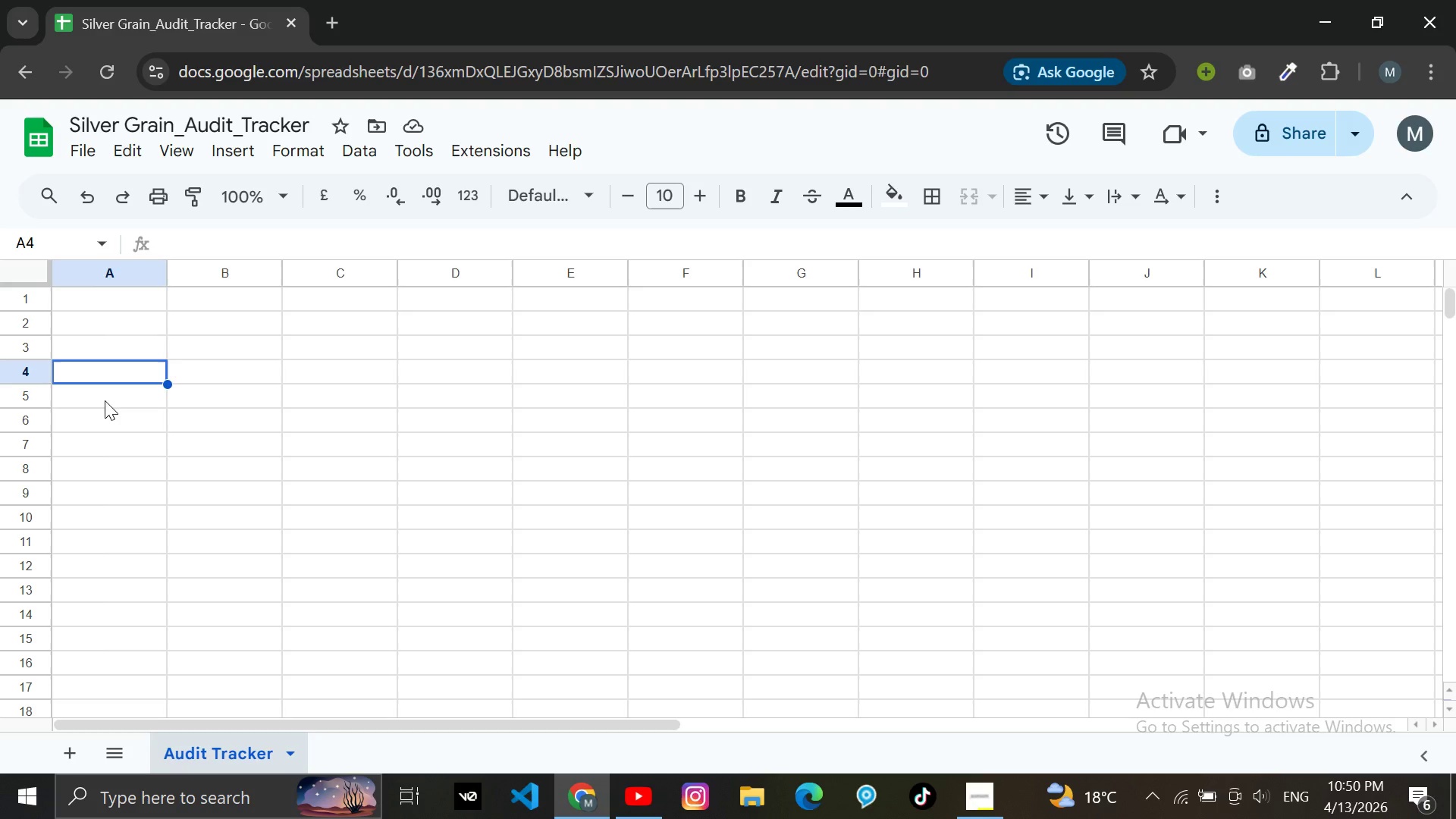 
wait(5.19)
 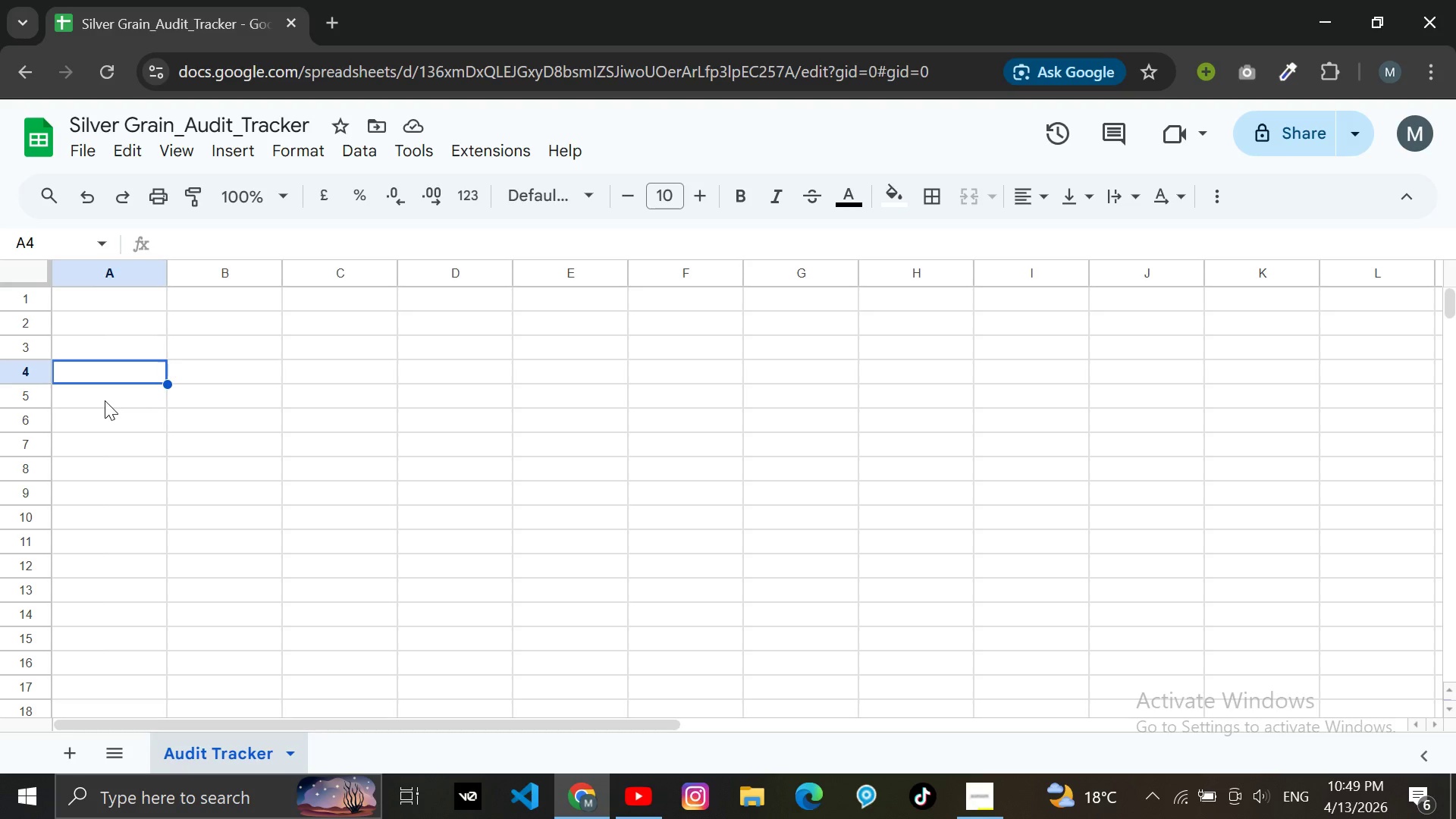 
left_click([86, 303])
 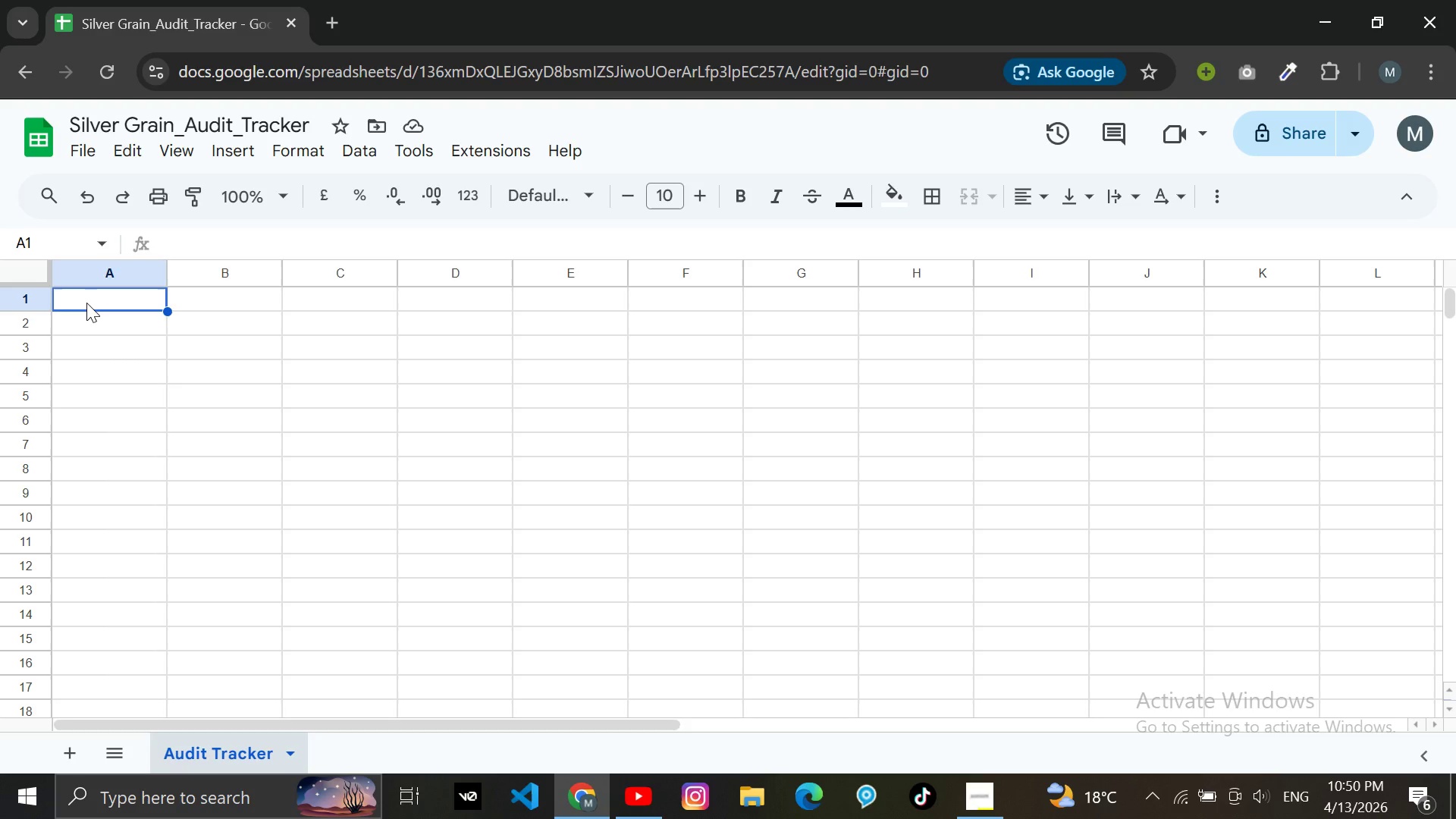 
type(AUDIT SUMME)
key(Backspace)
type(ARY)
 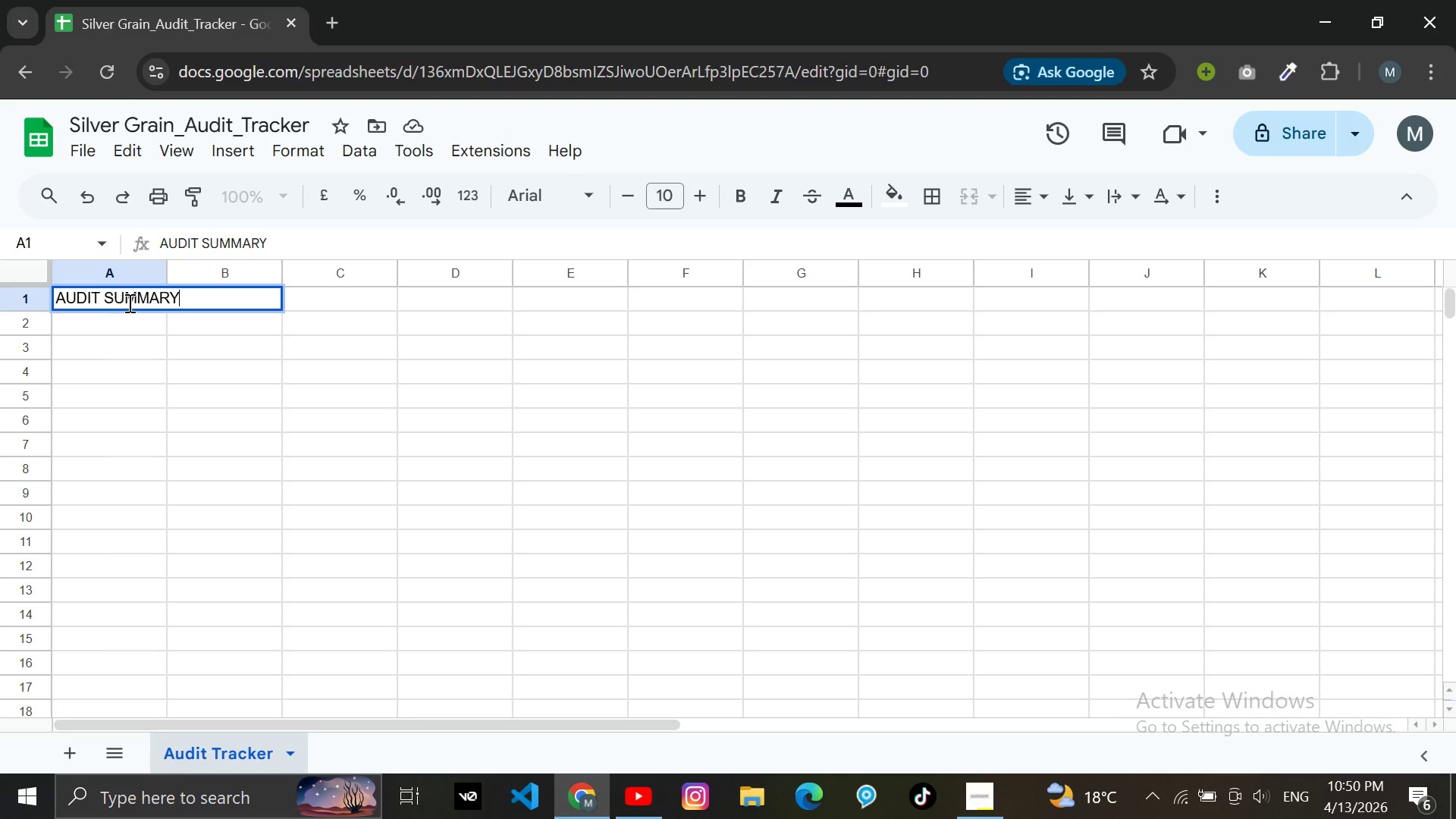 
left_click_drag(start_coordinate=[186, 300], to_coordinate=[49, 295])
 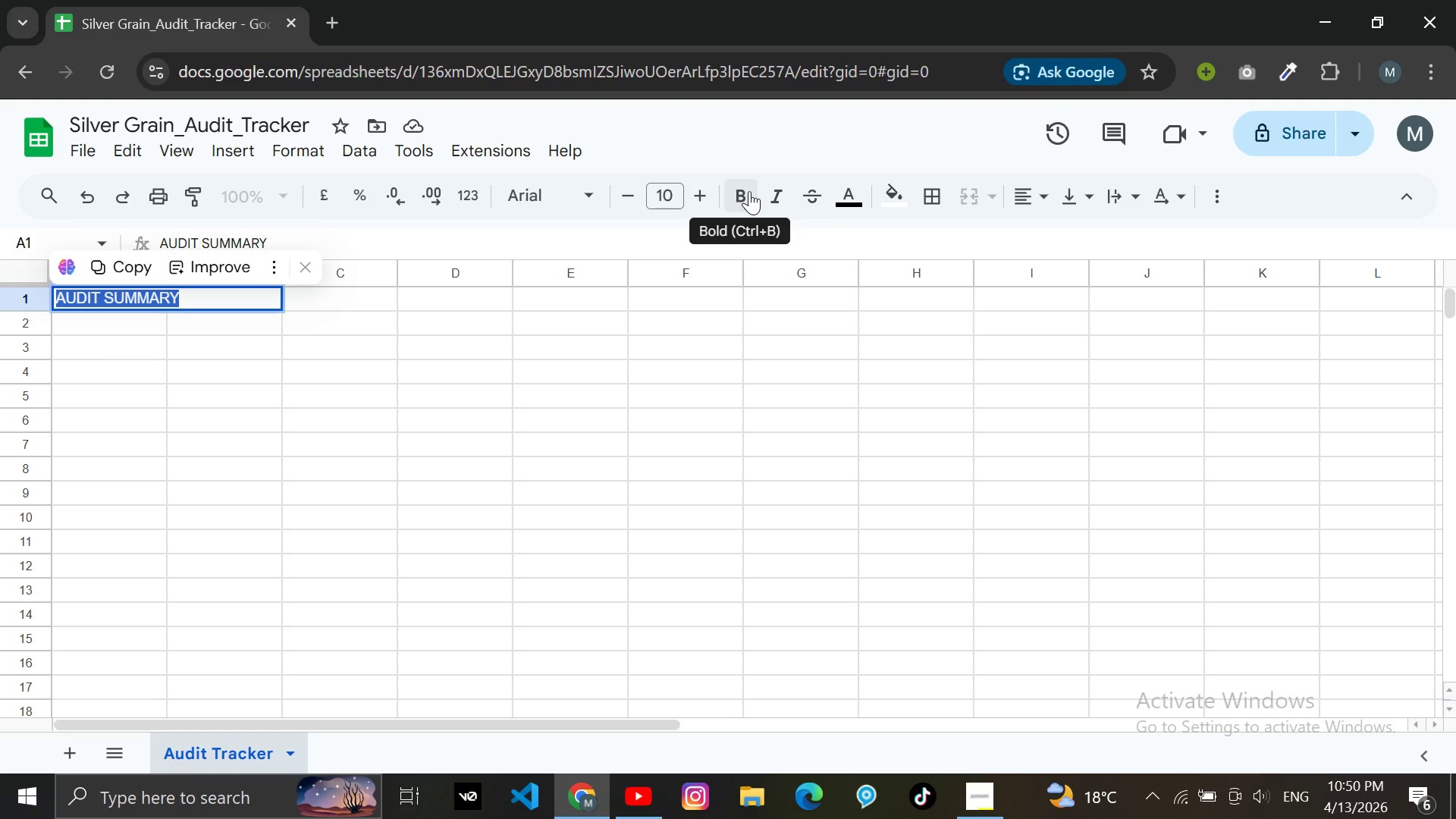 
left_click([749, 191])
 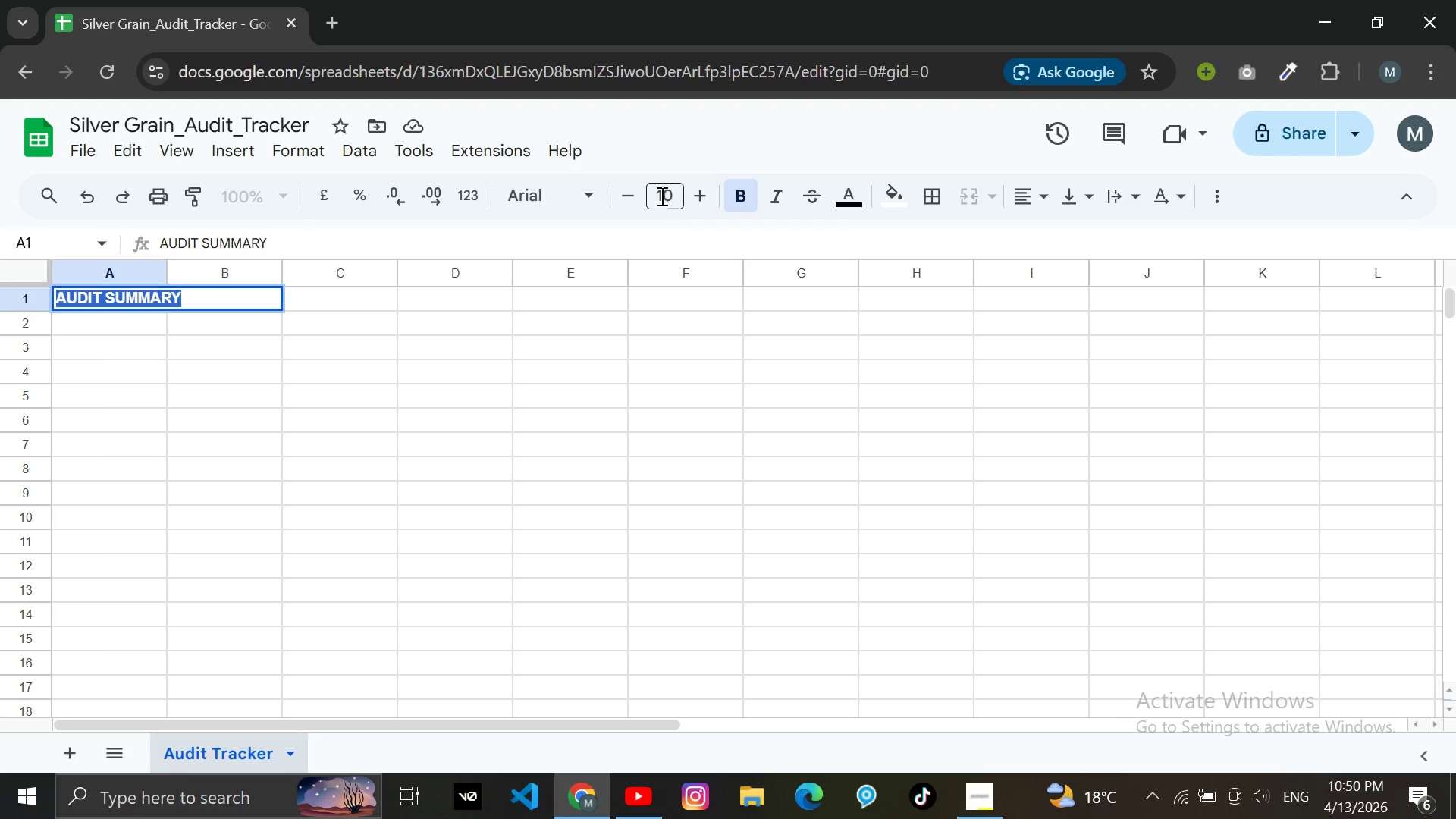 
left_click([690, 199])
 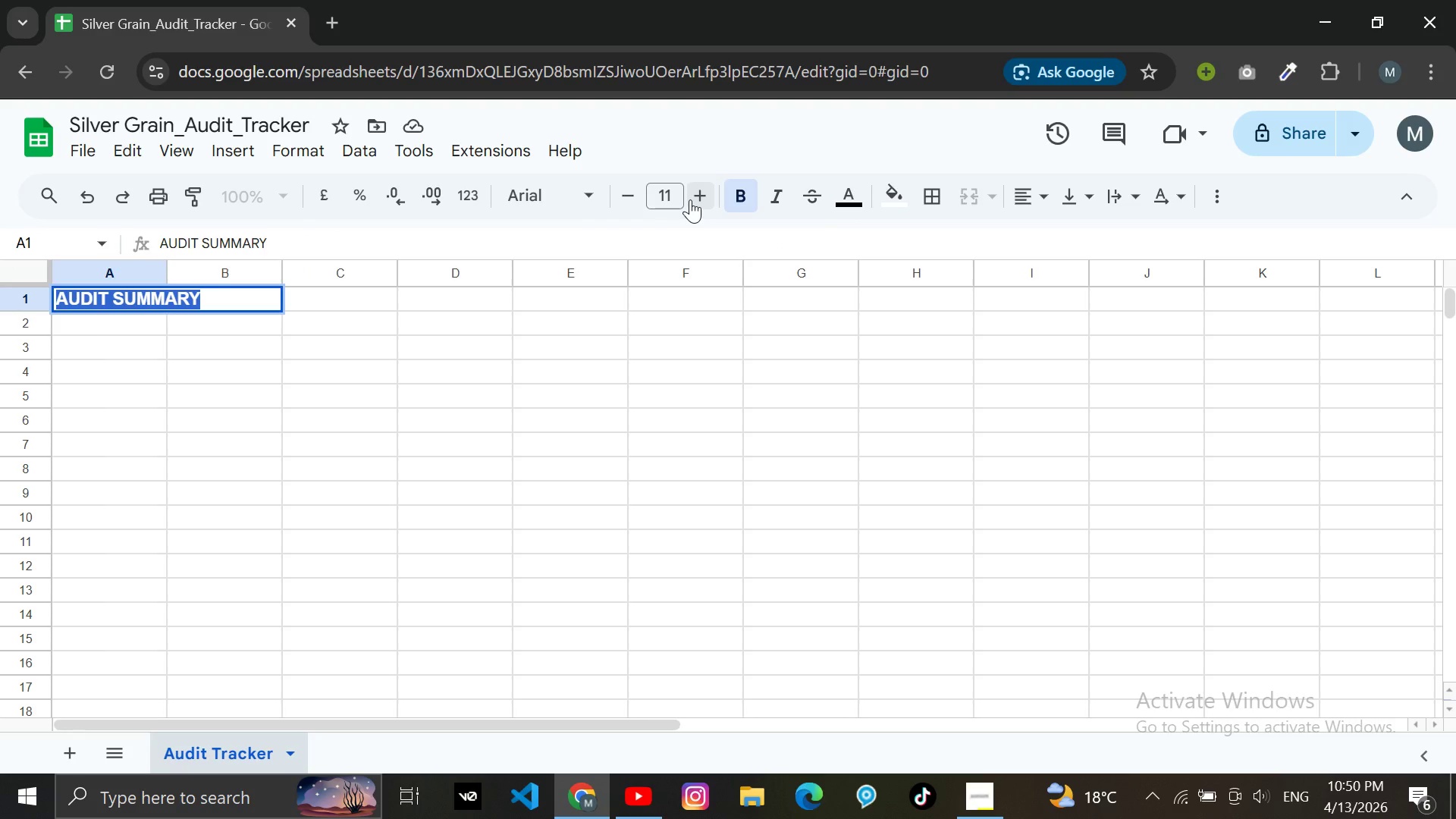 
left_click([690, 199])
 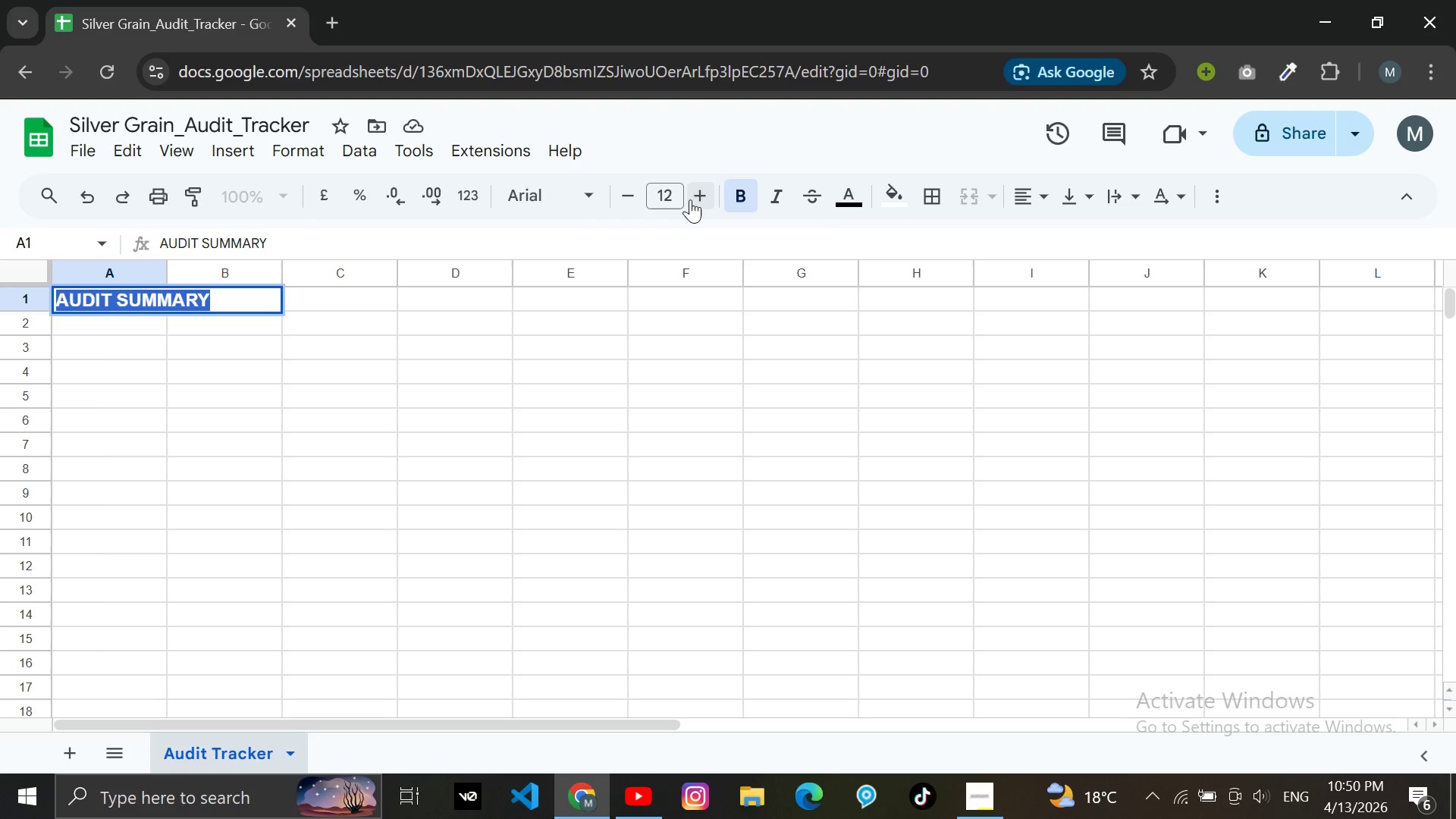 
left_click([690, 199])
 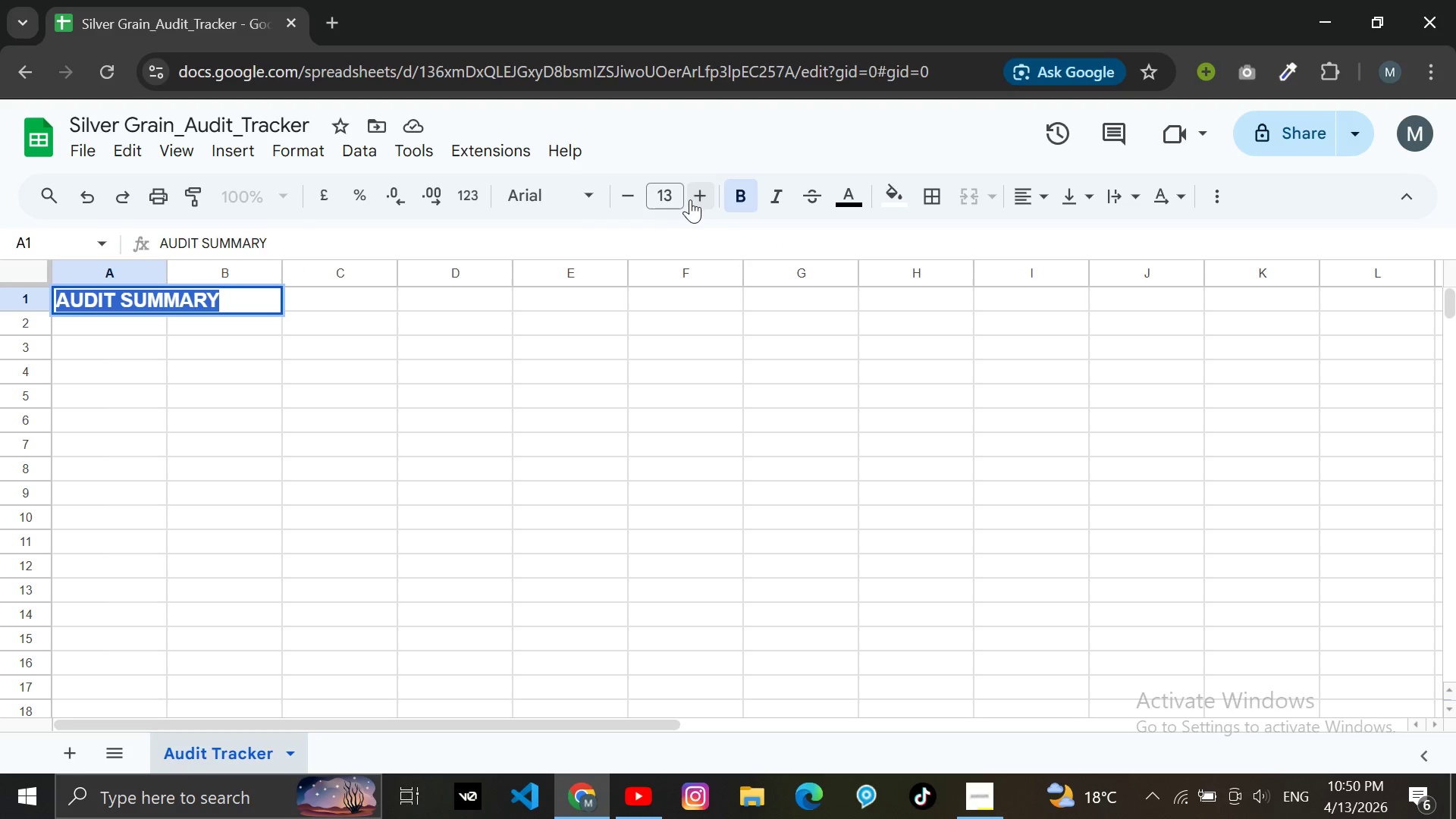 
left_click([705, 194])
 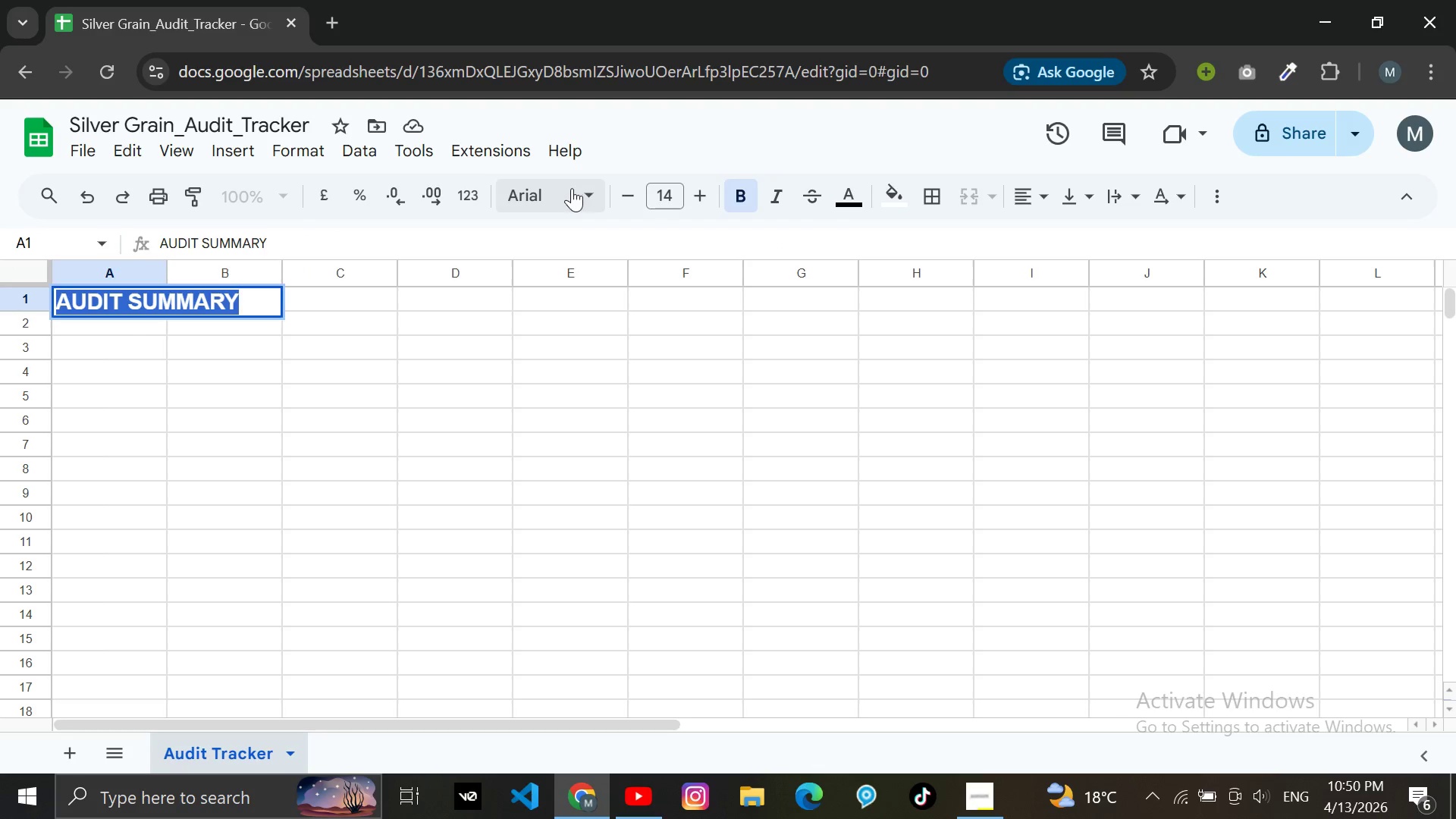 
left_click([566, 190])
 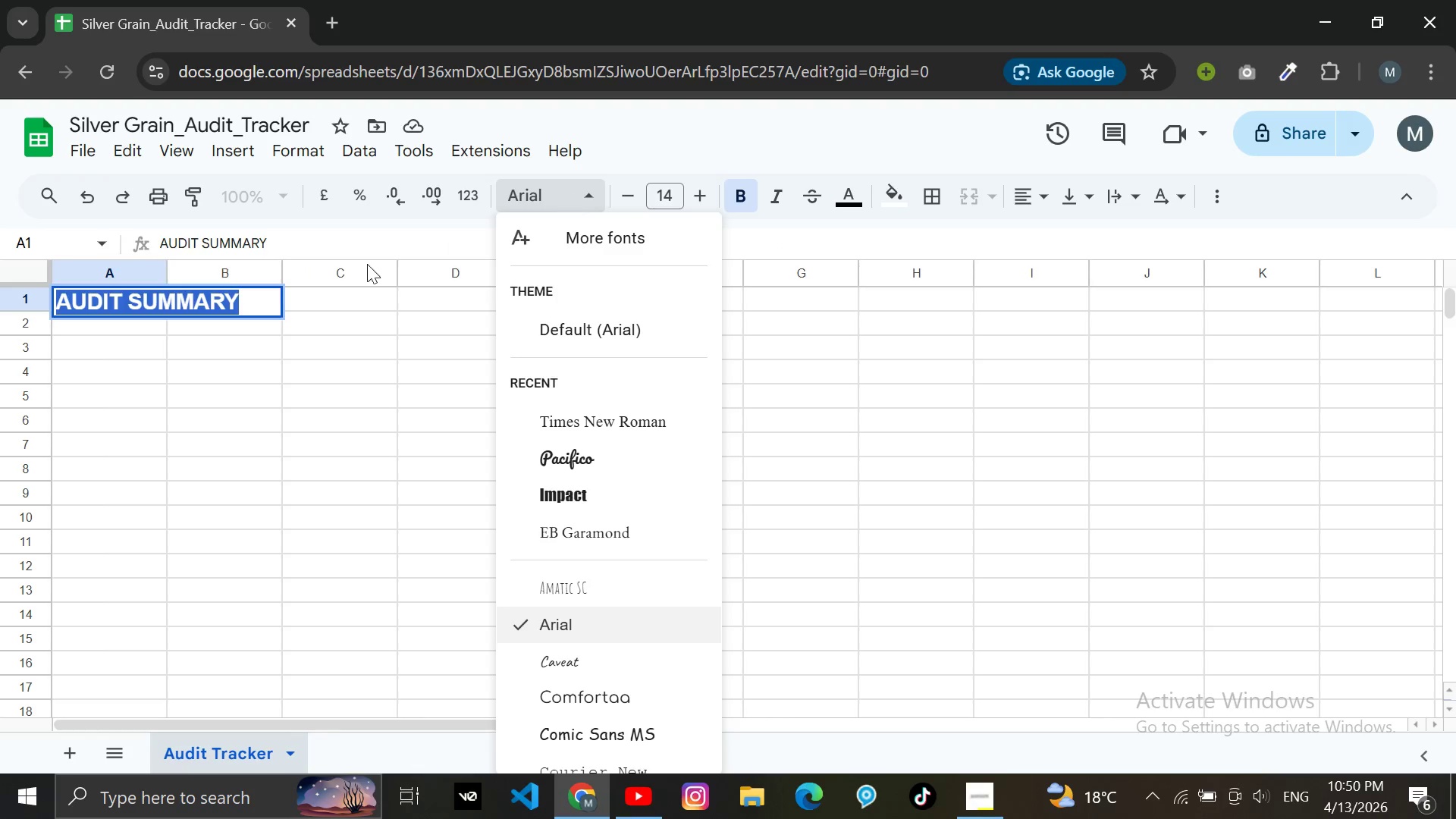 
left_click([156, 358])
 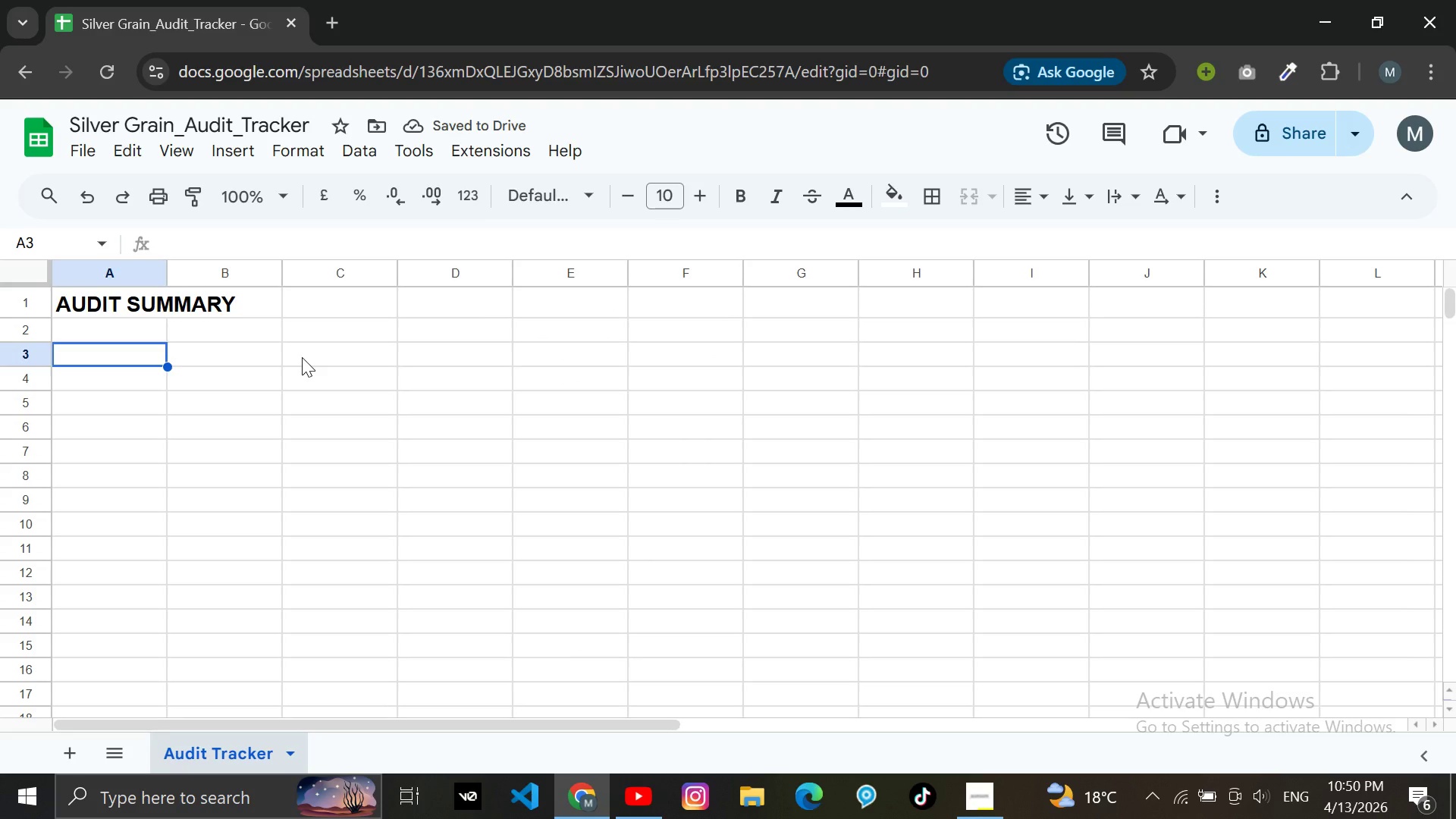 
left_click([117, 324])
 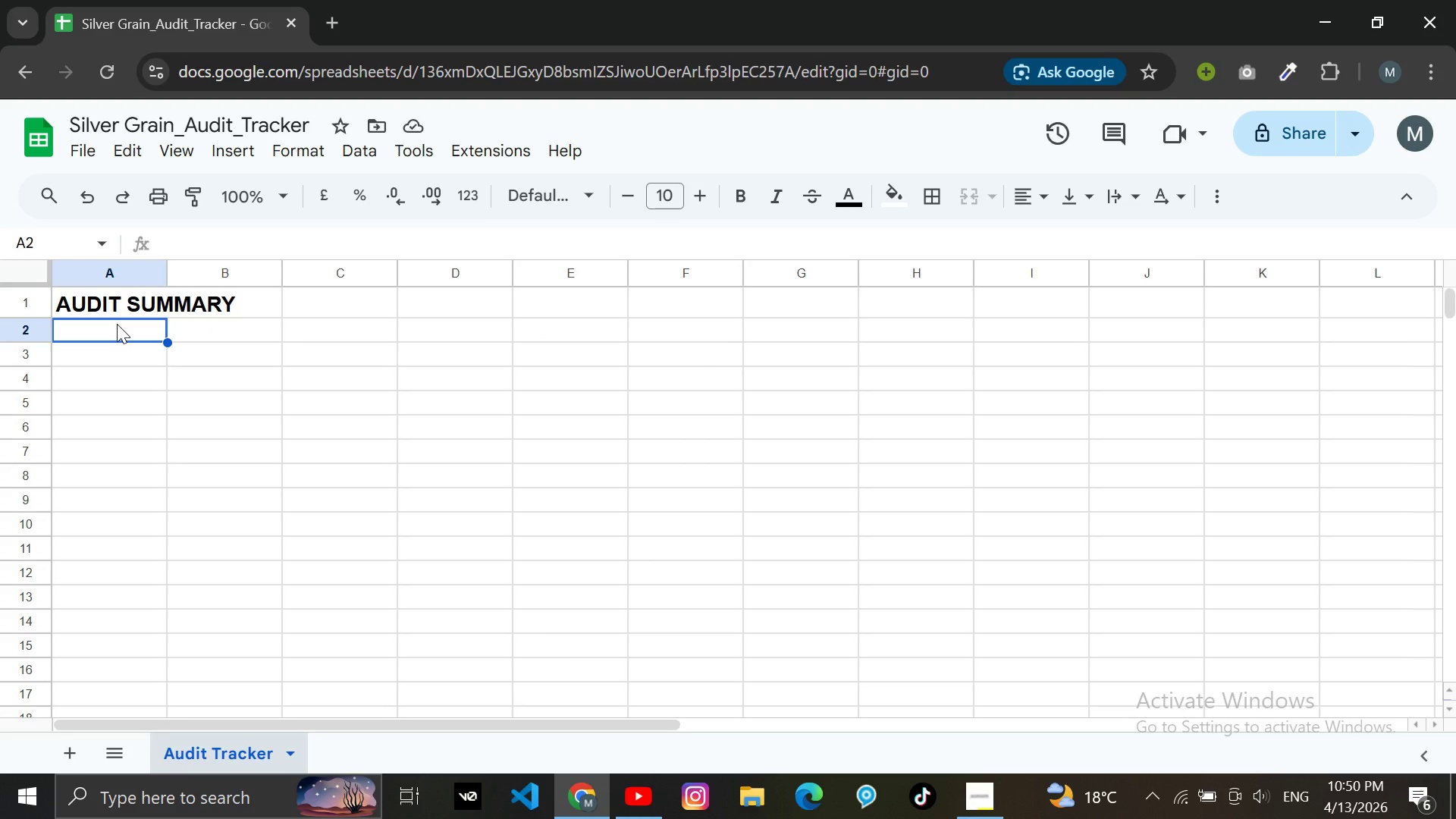 
type(TotalP)
key(Backspace)
type( p)
key(Backspace)
type(Projects Audited)
 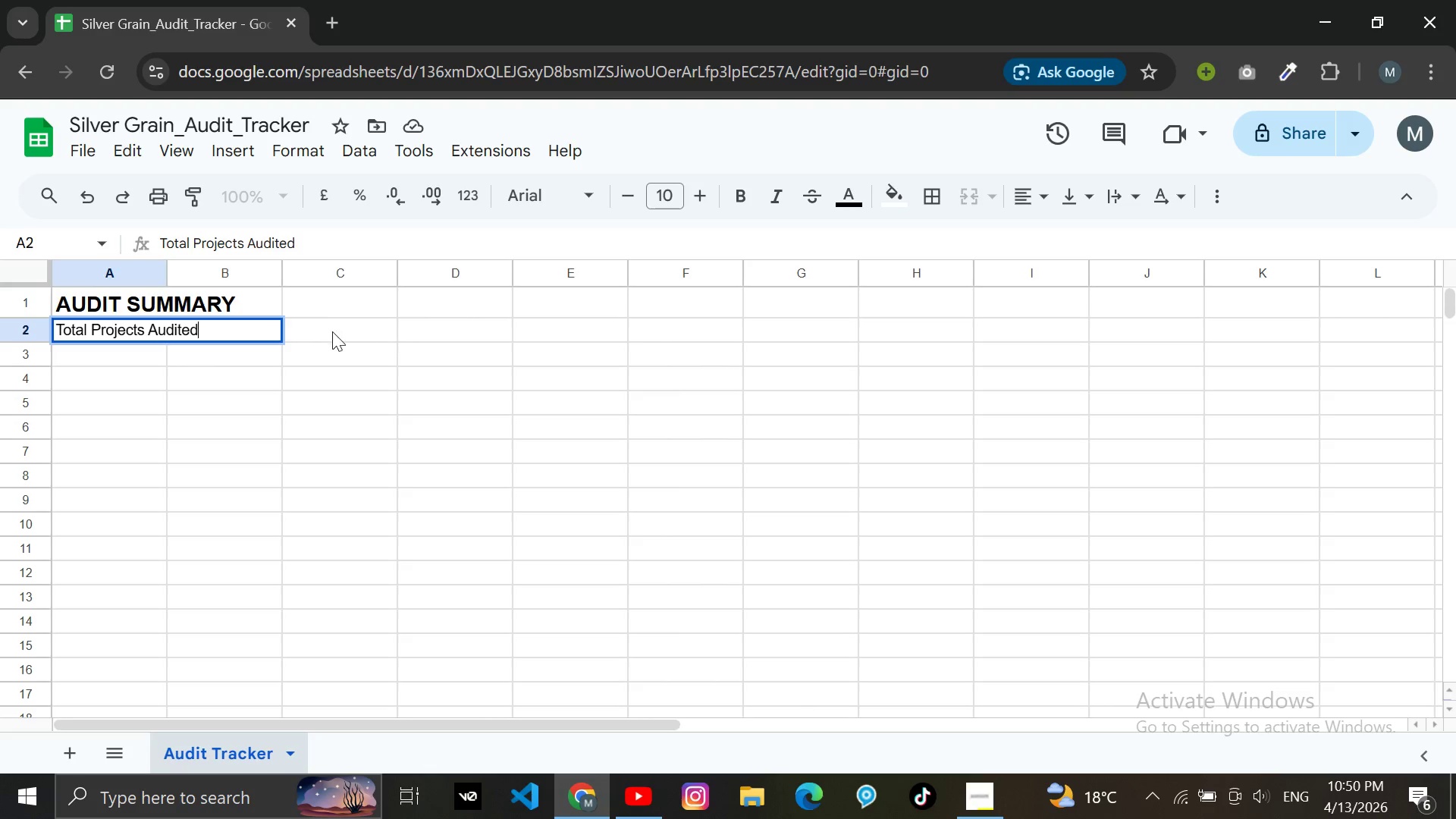 
double_click([310, 328])
 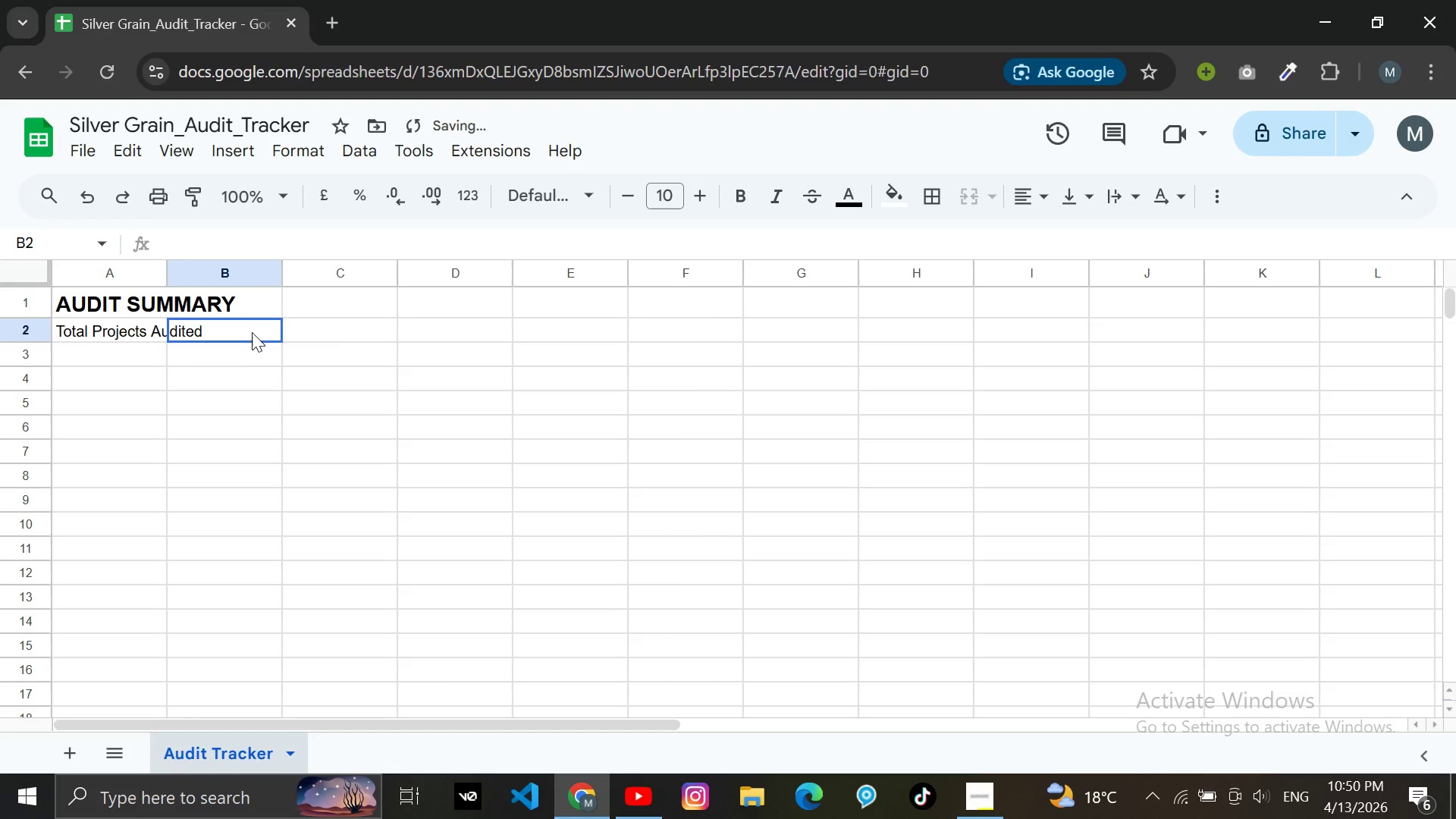 
double_click([252, 332])
 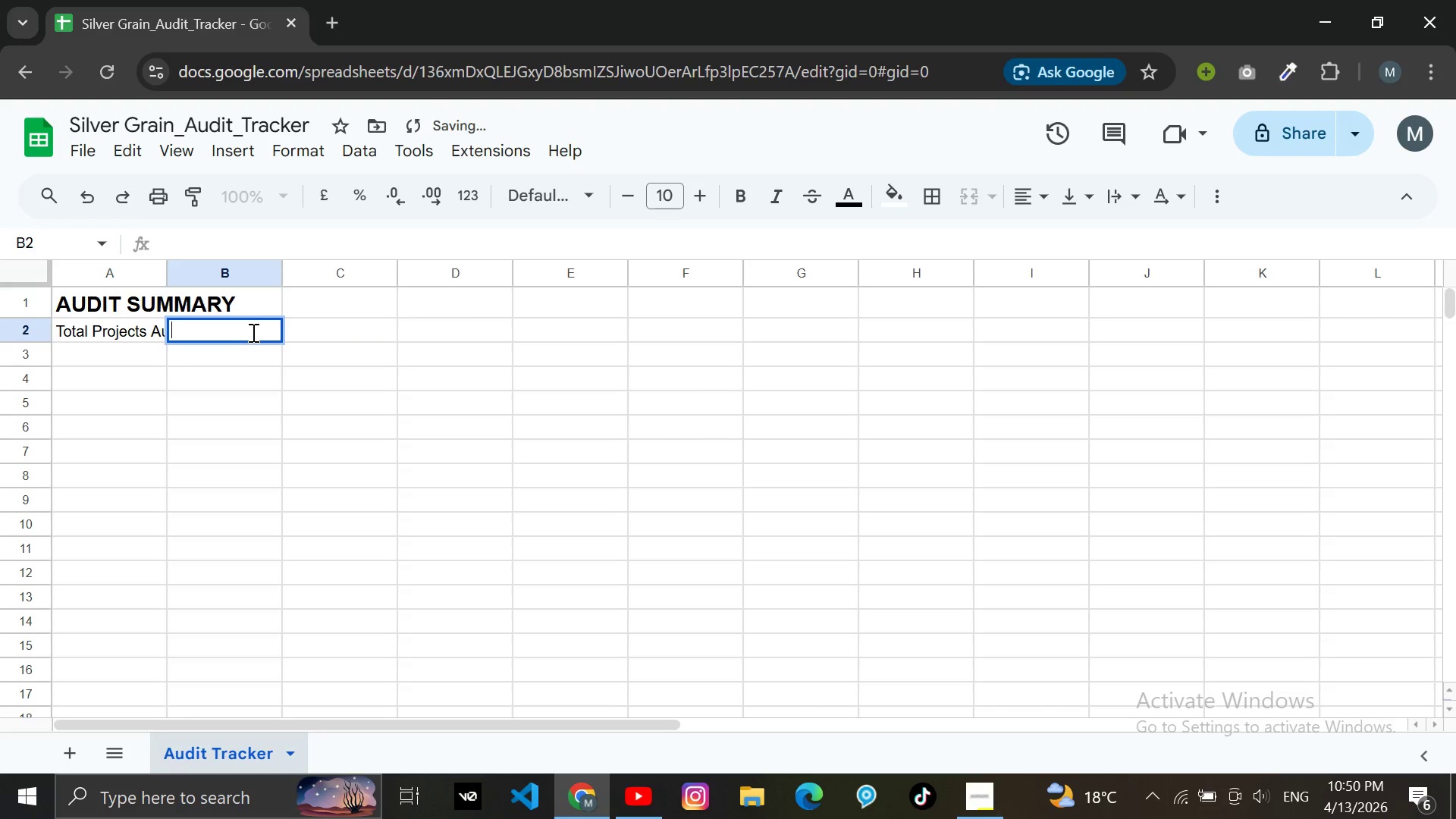 
double_click([252, 332])
 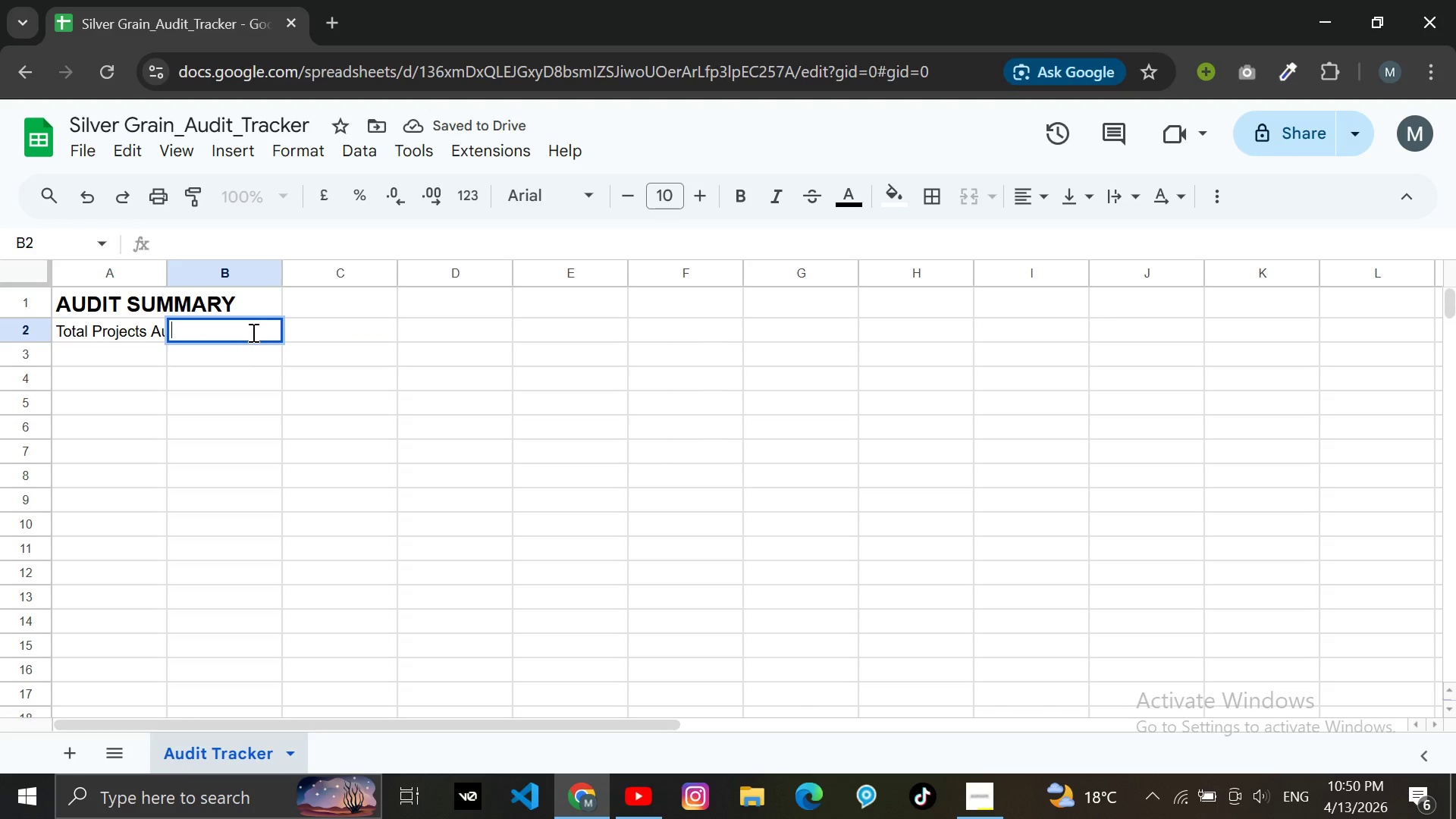 
type(=COUN)
 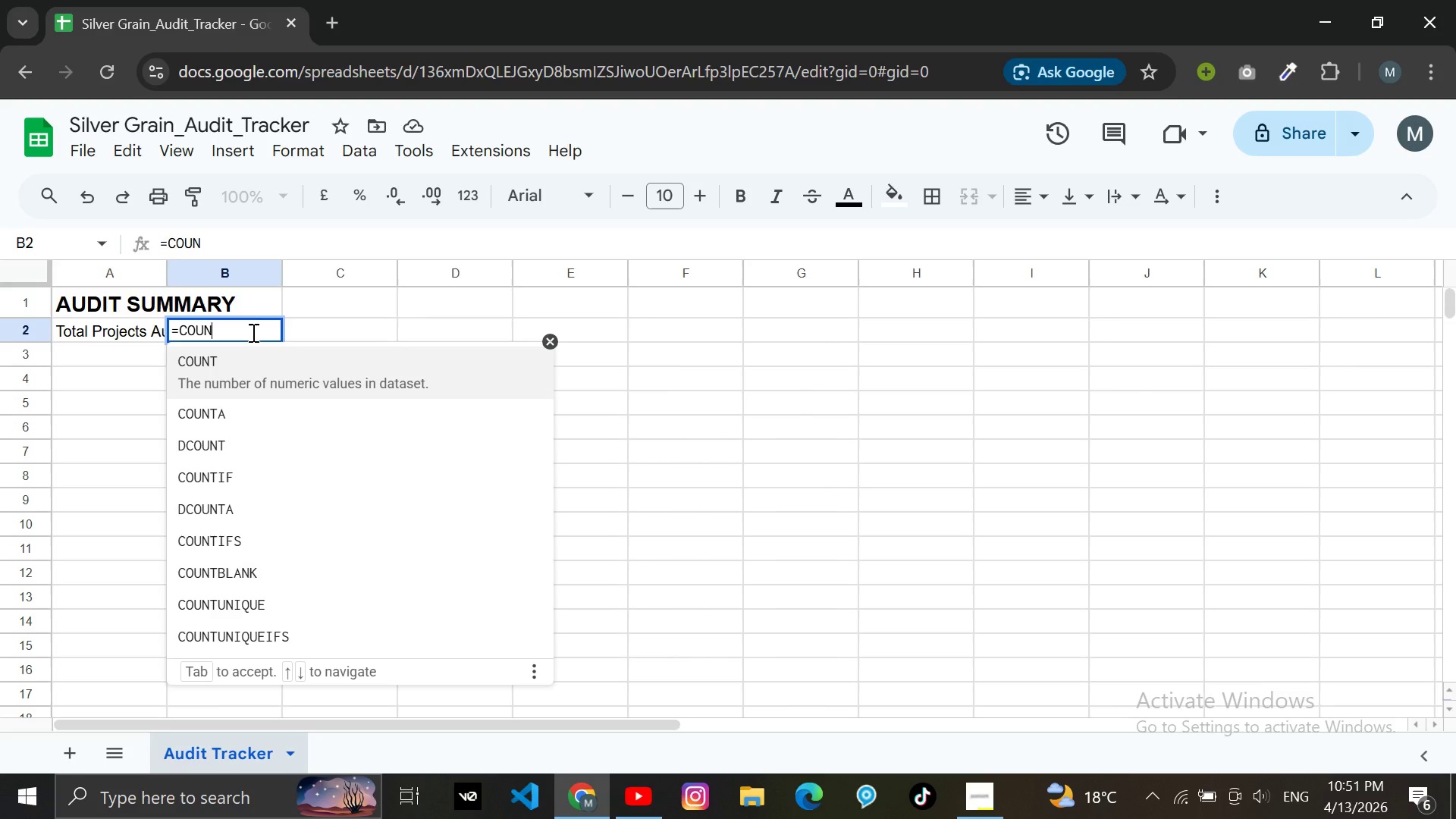 
key(ArrowDown)
 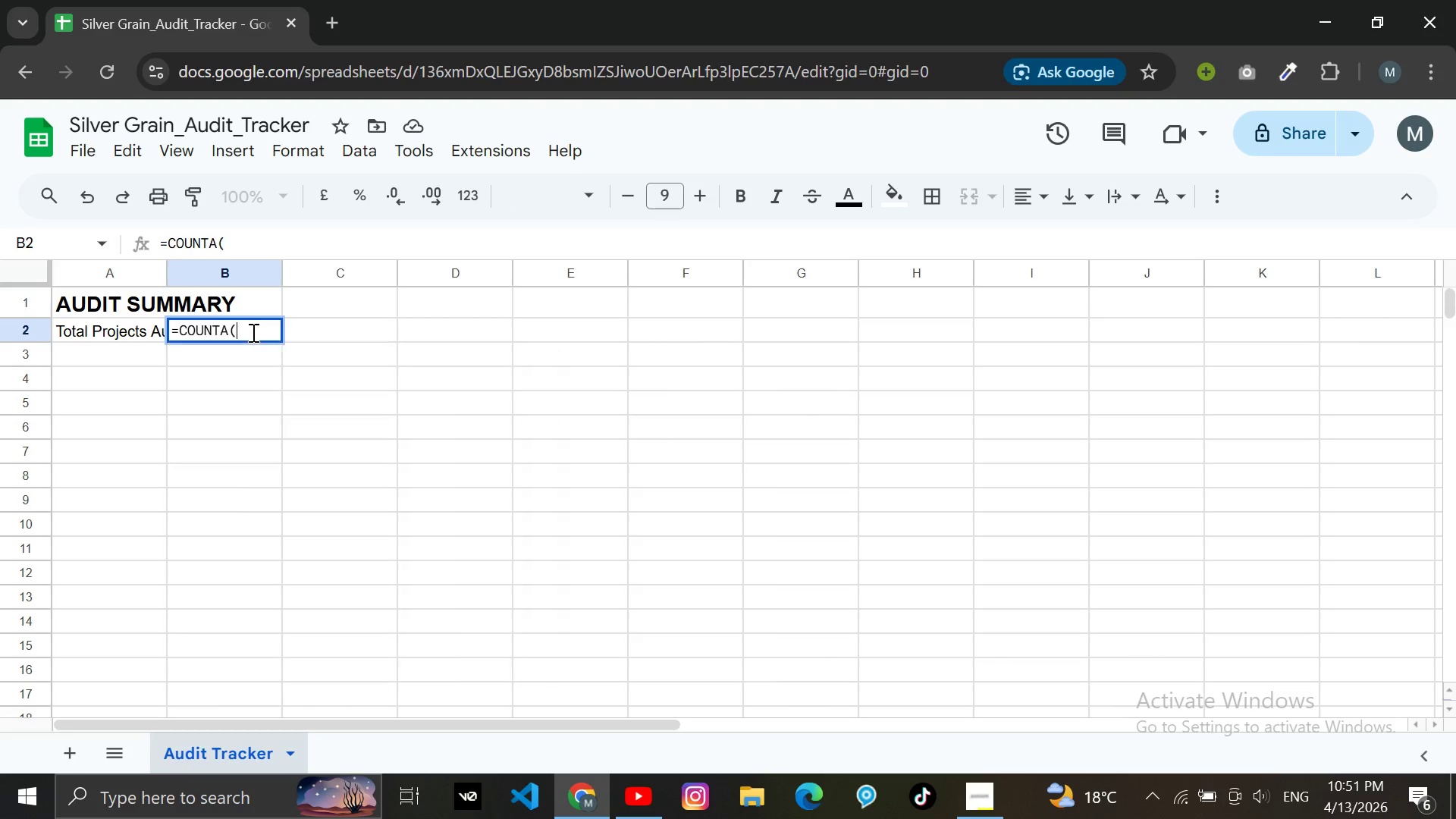 
key(Enter)
 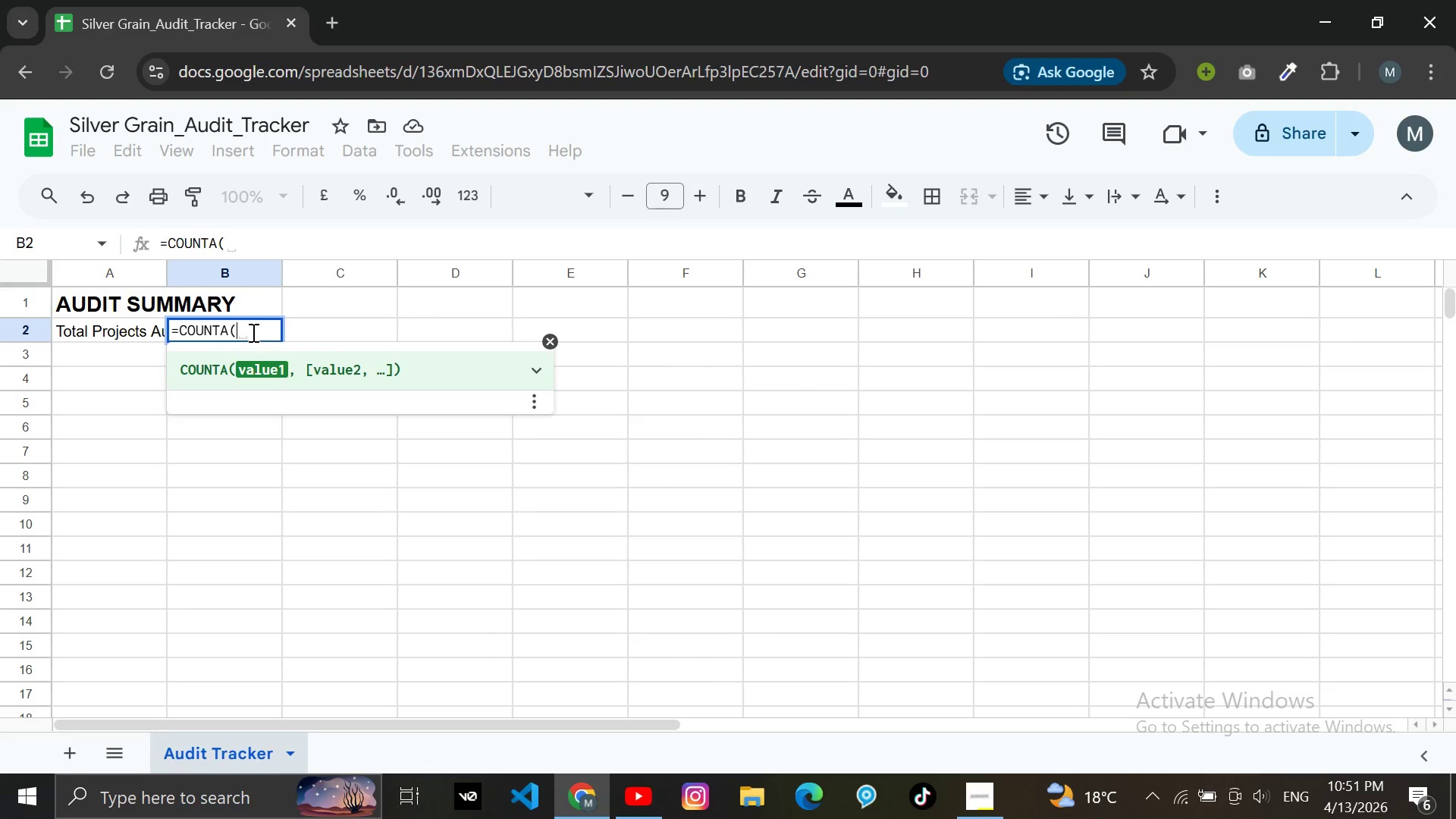 
type(A6:A25))
 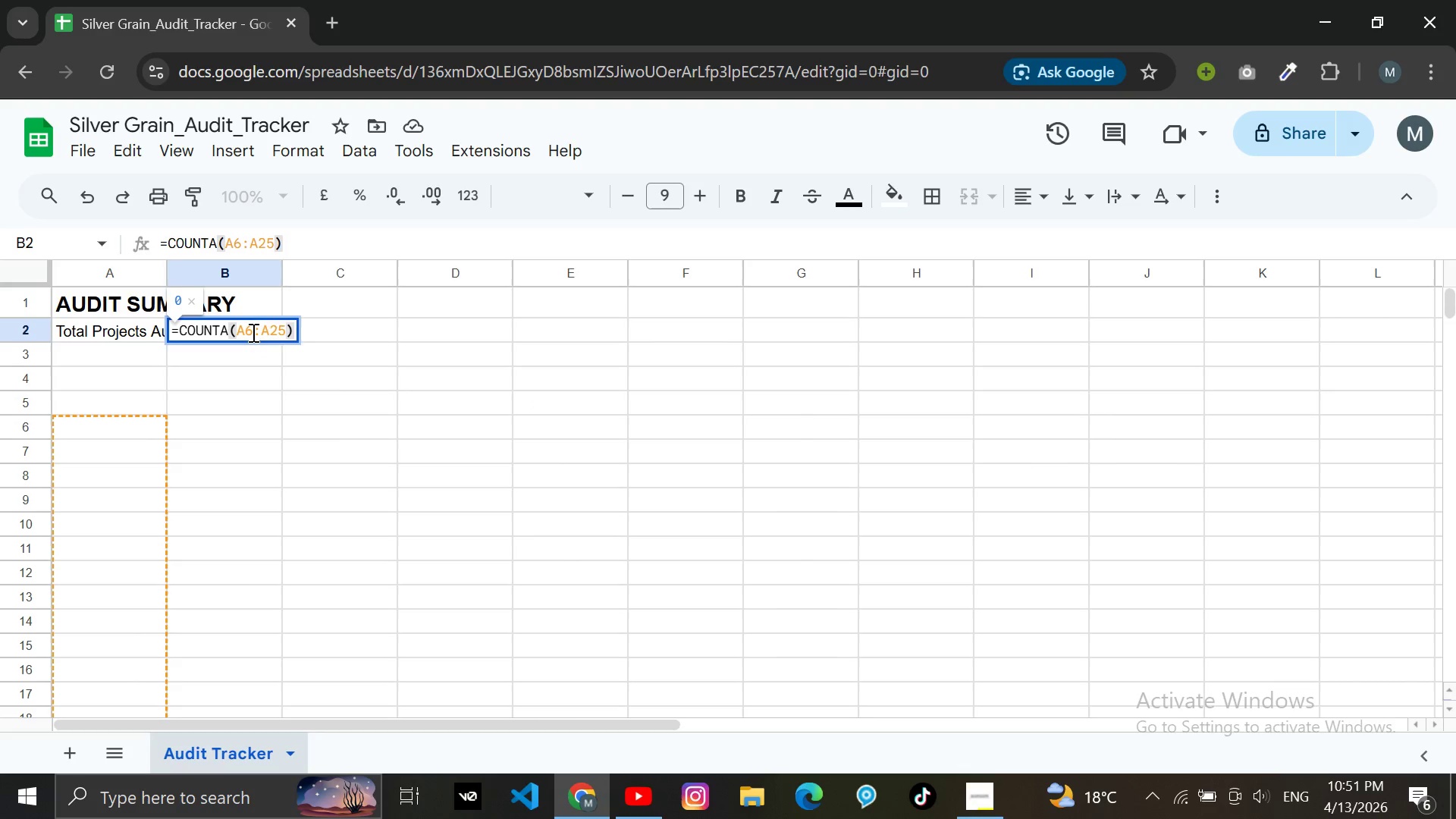 
wait(7.83)
 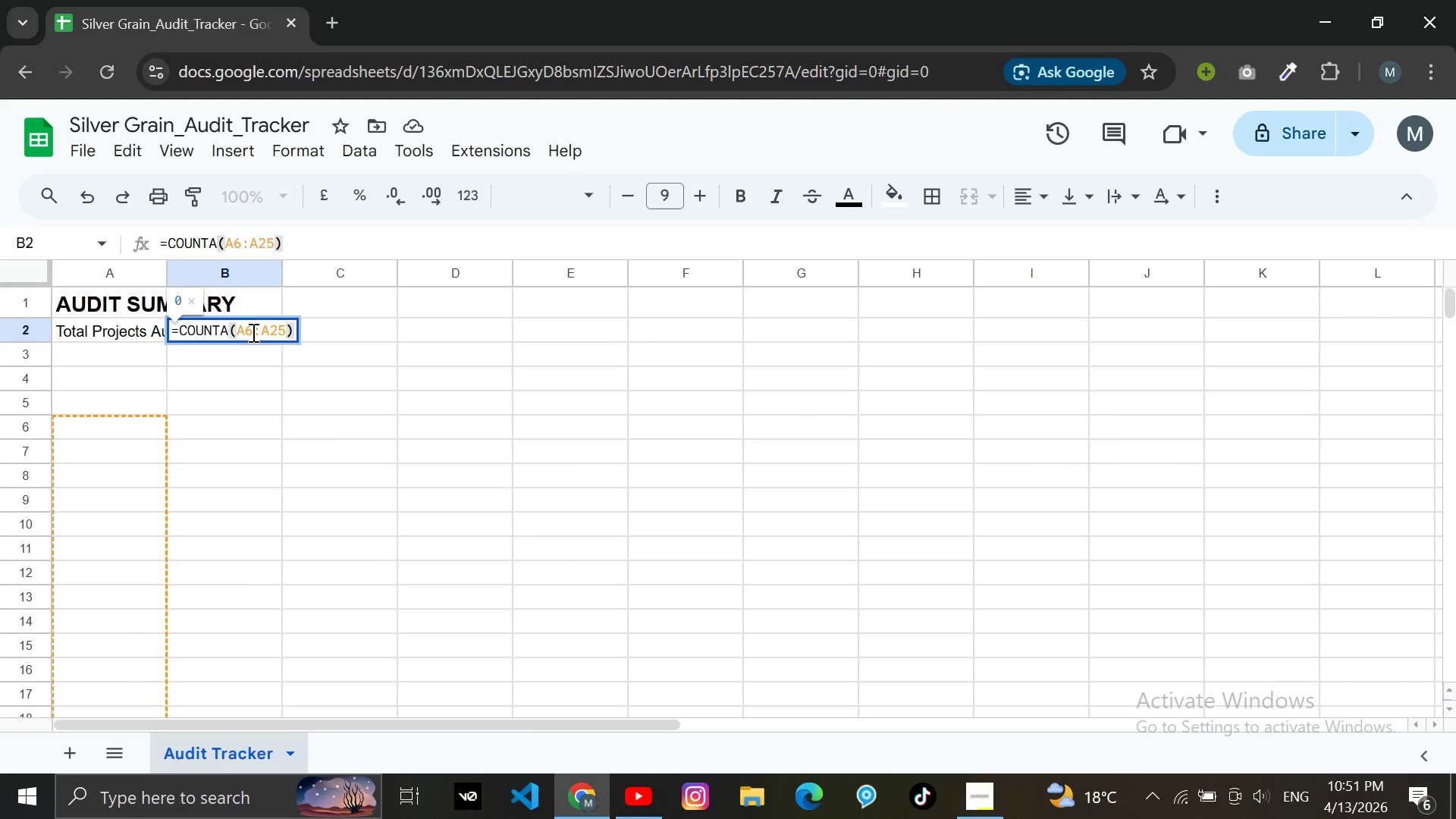 
left_click([72, 347])
 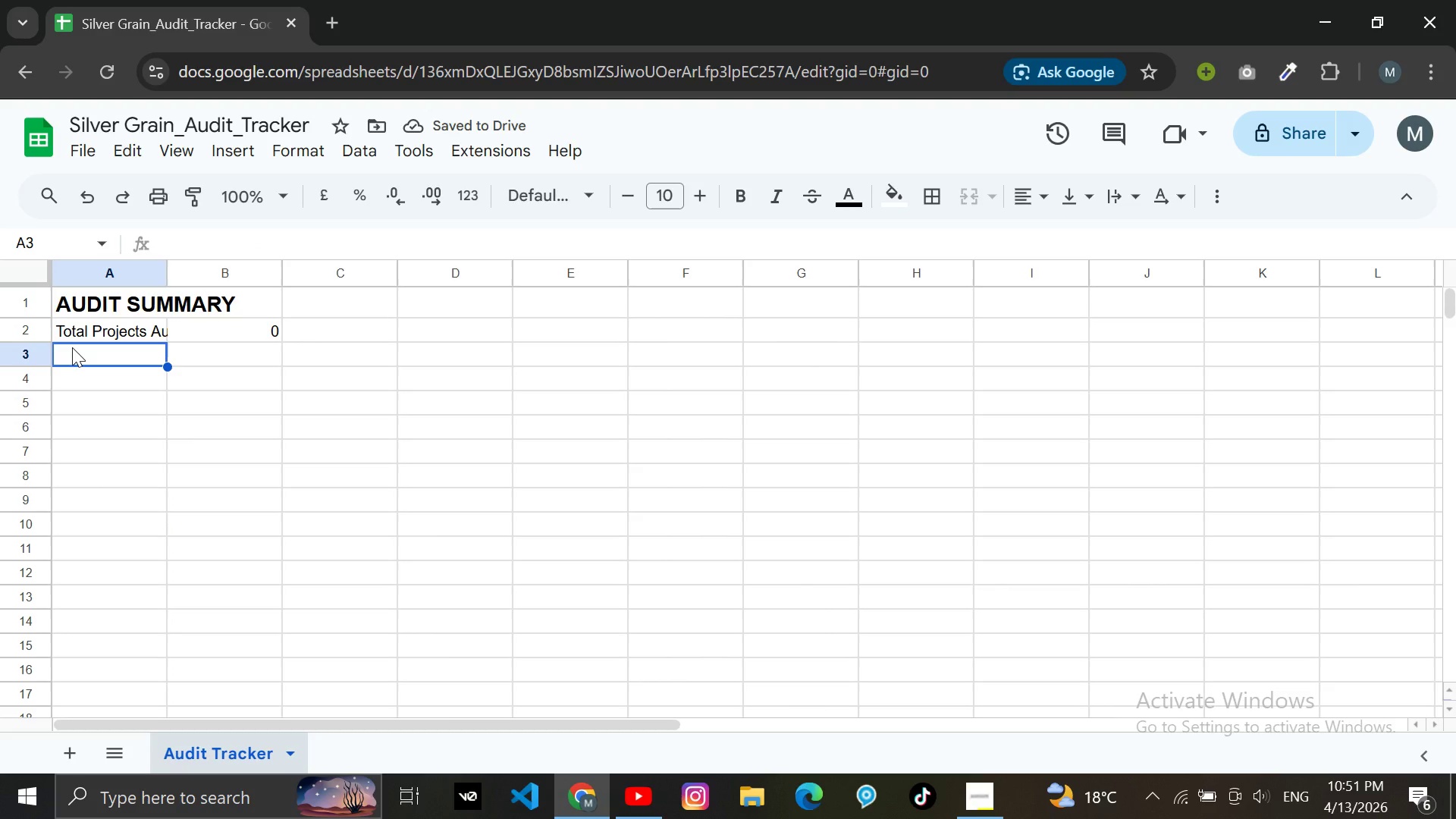 
wait(8.47)
 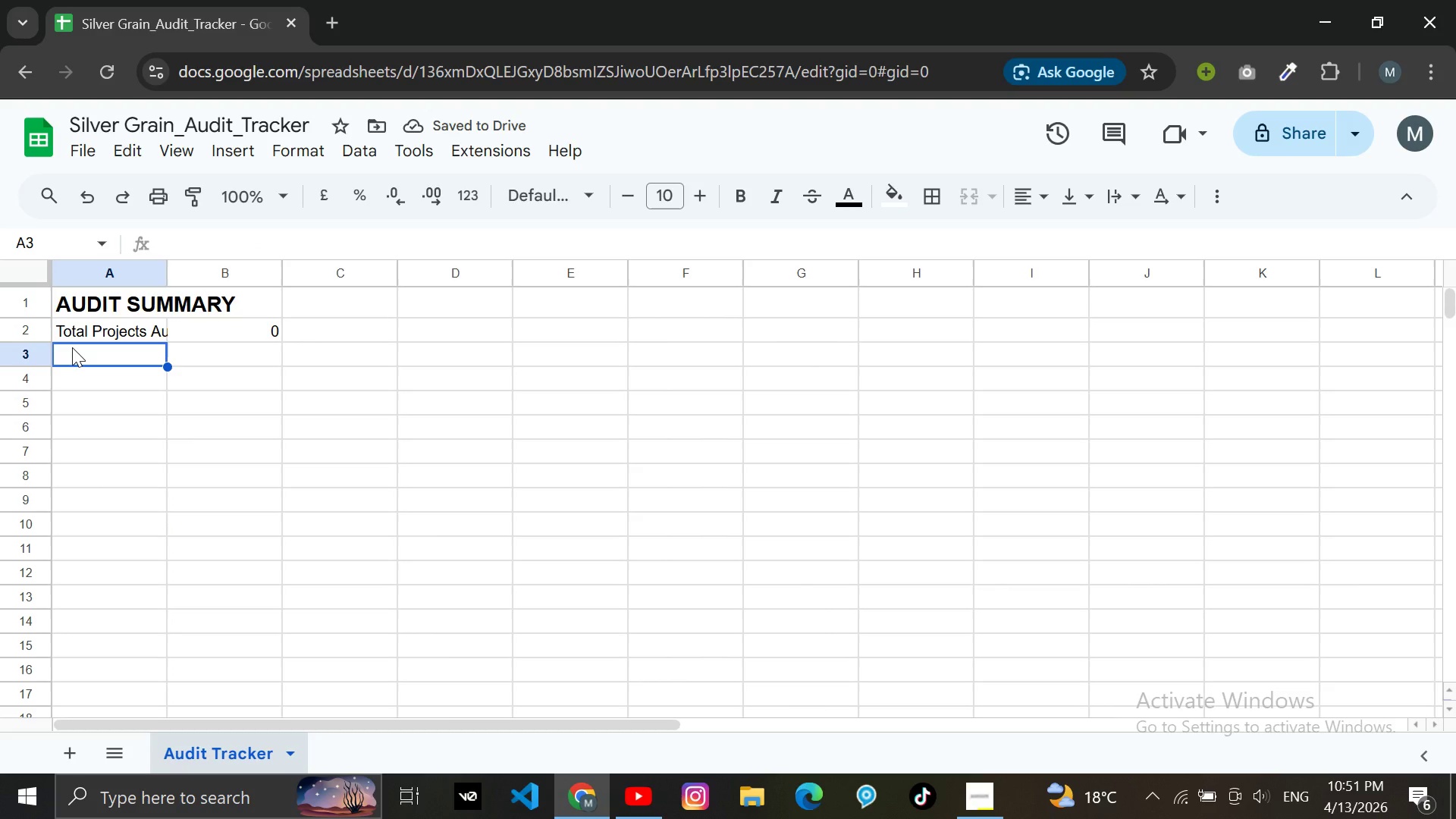 
type(t)
key(Backspace)
key(Backspace)
type(Total Failes)
key(Backspace)
type(d Checkpoints:)
 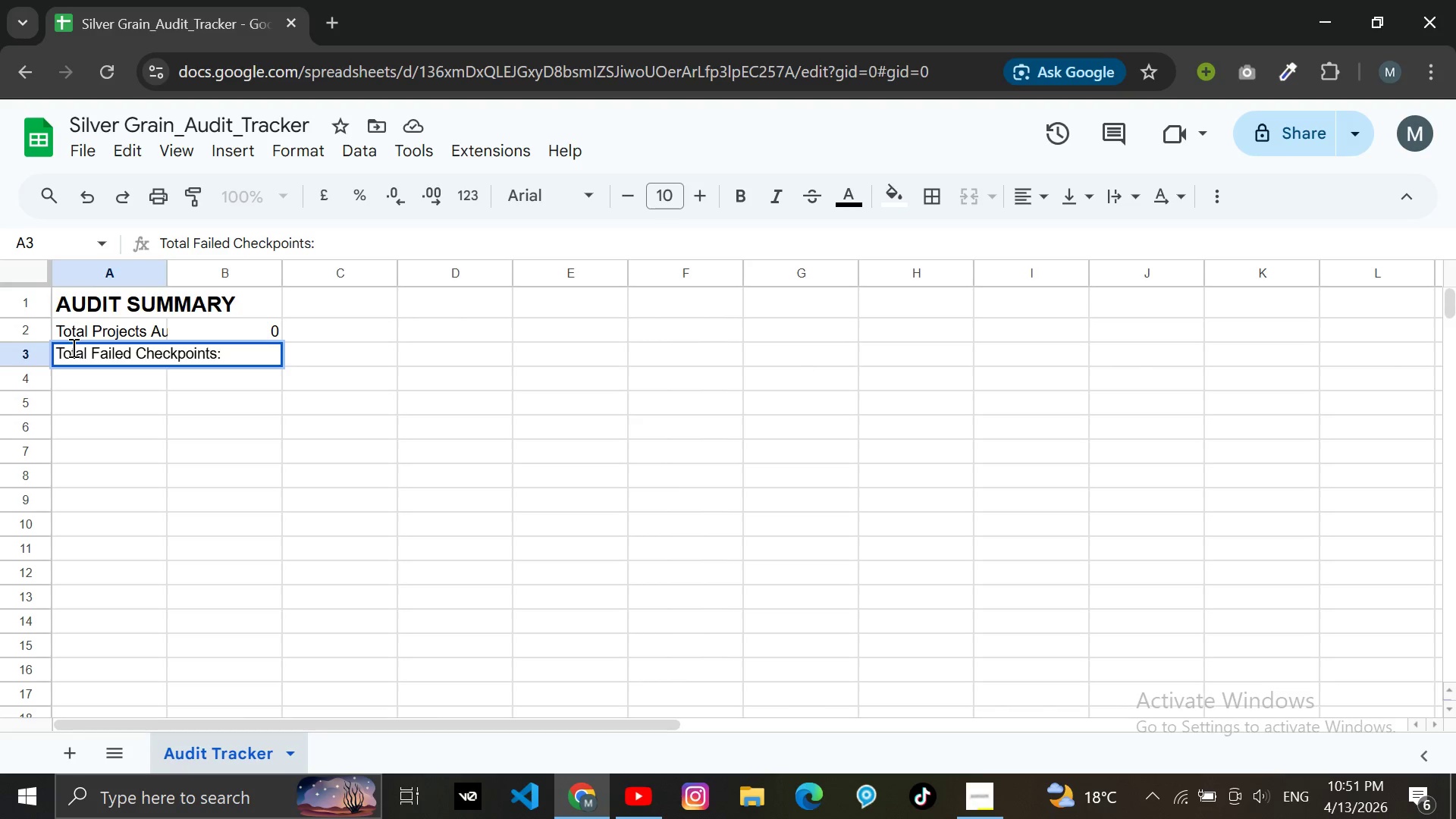 
left_click([306, 347])
 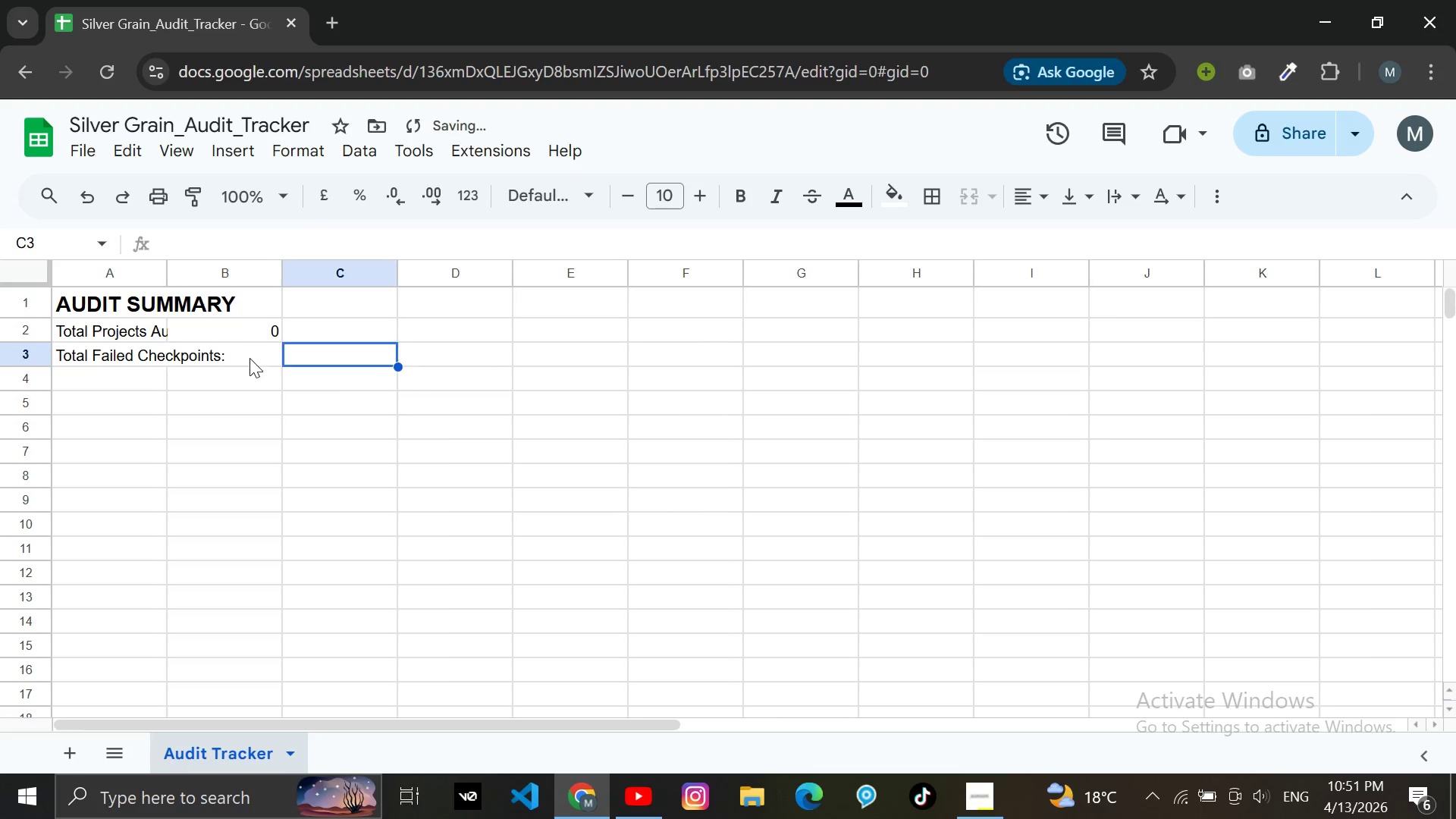 
double_click([249, 358])
 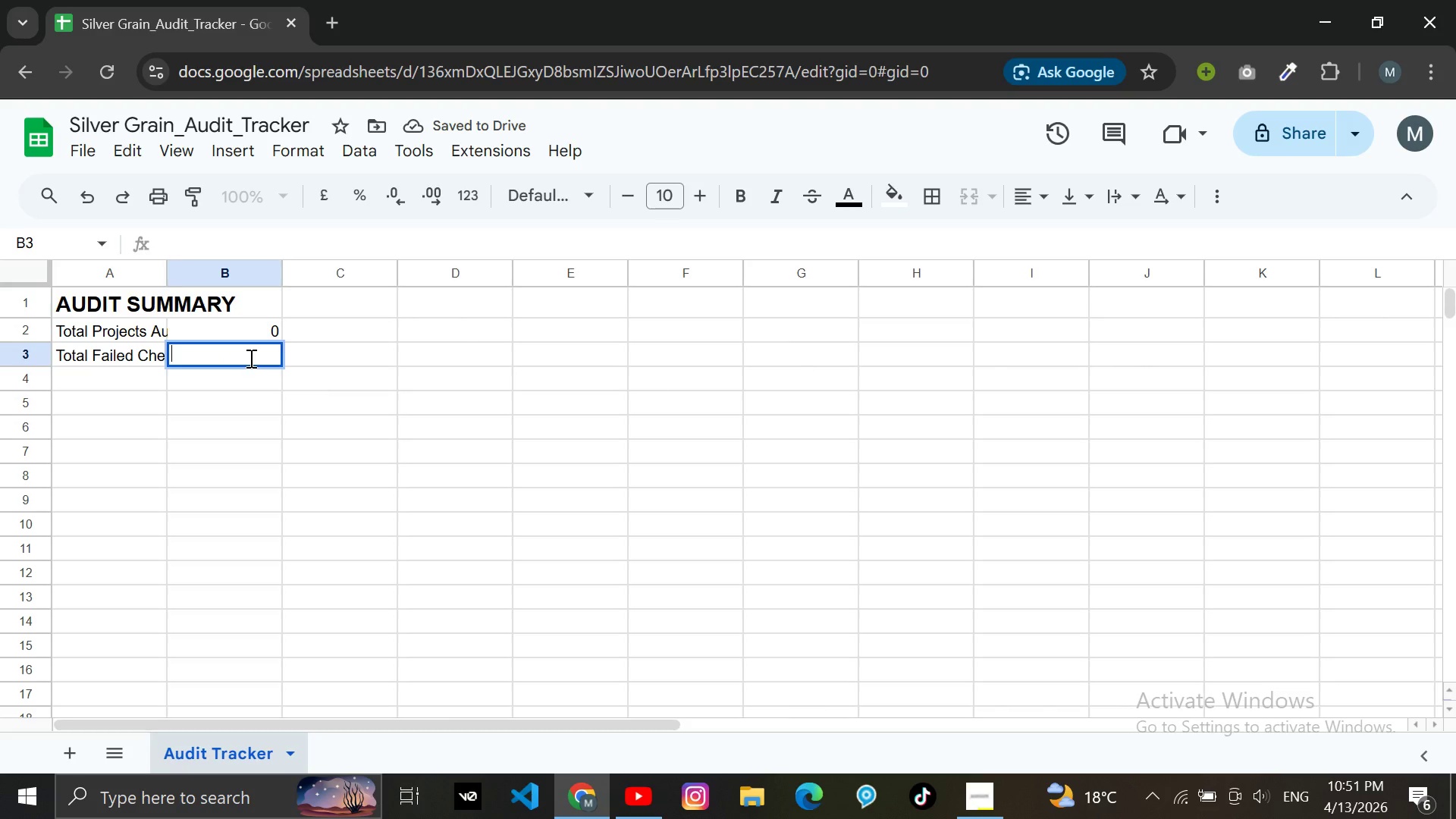 
type(=COUN)
 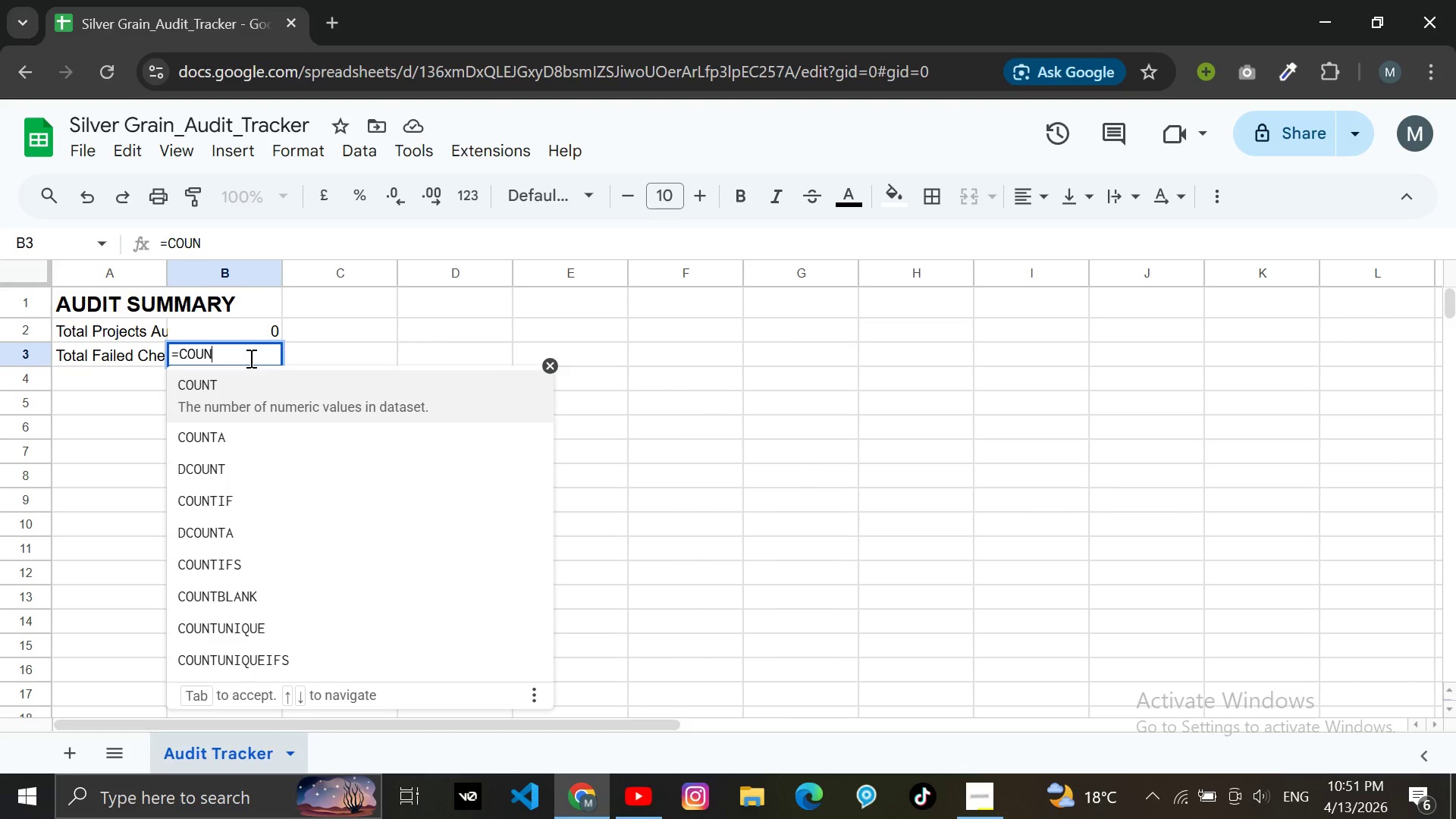 
key(ArrowDown)
 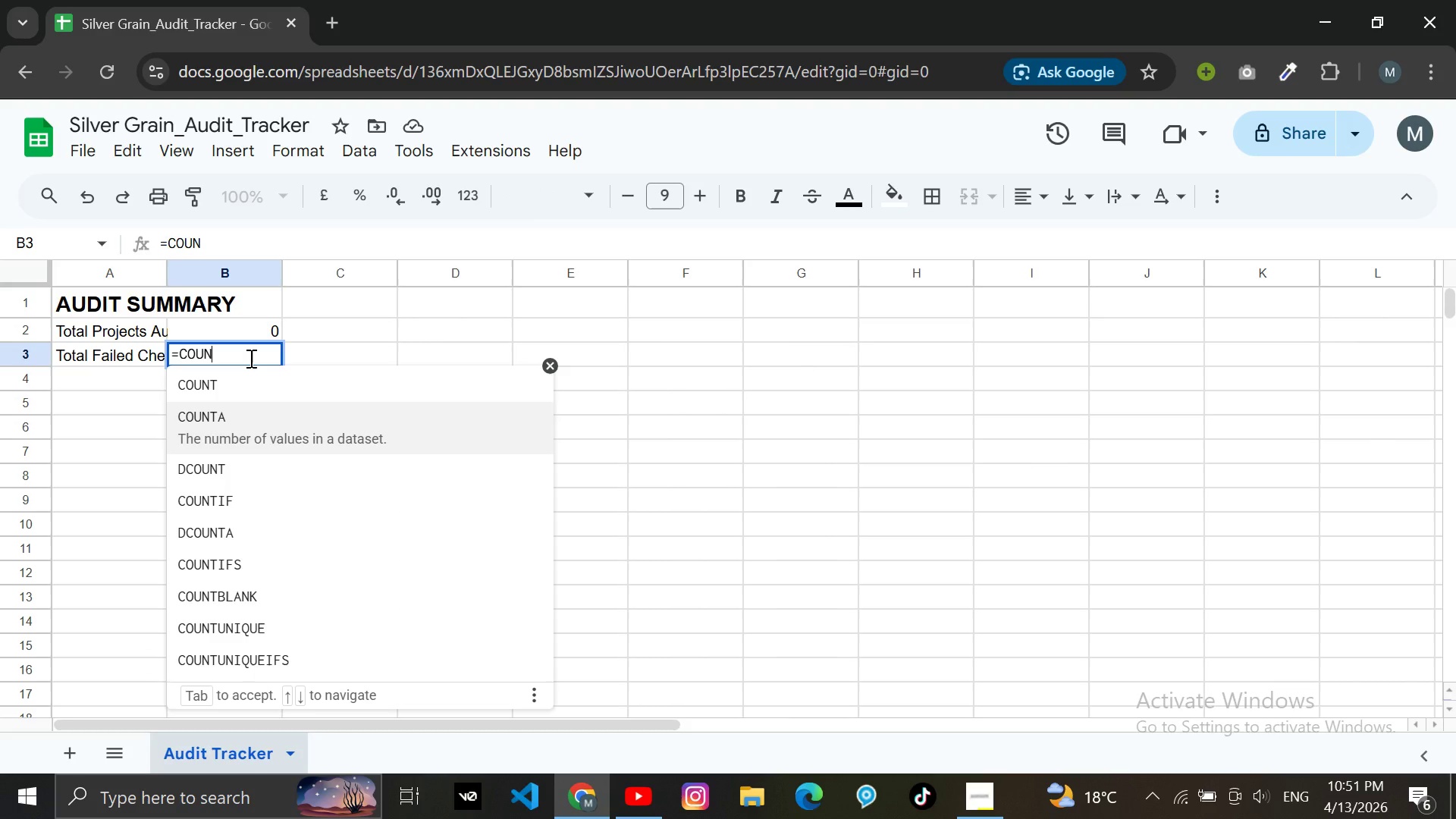 
key(ArrowDown)
 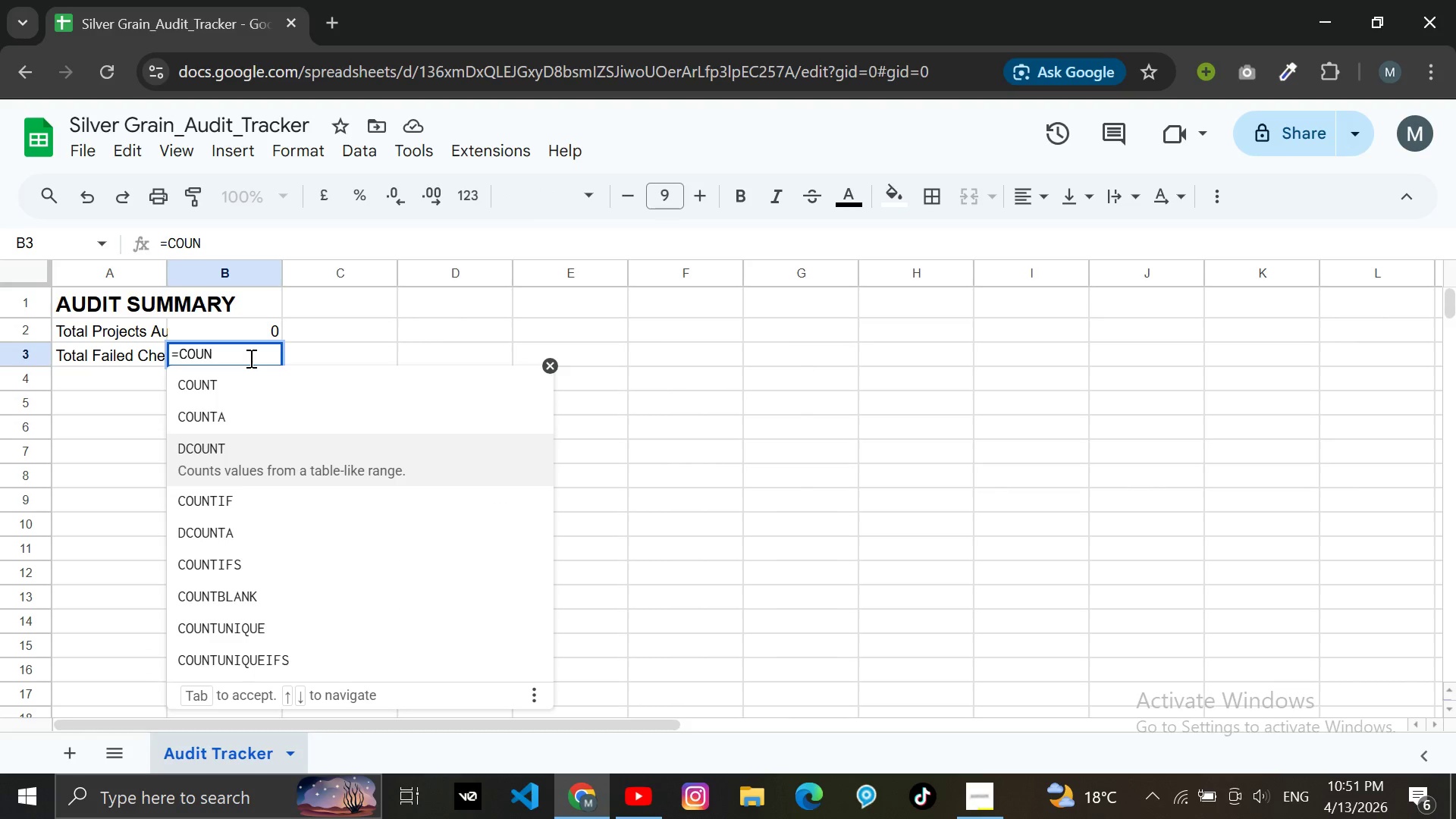 
key(ArrowDown)
 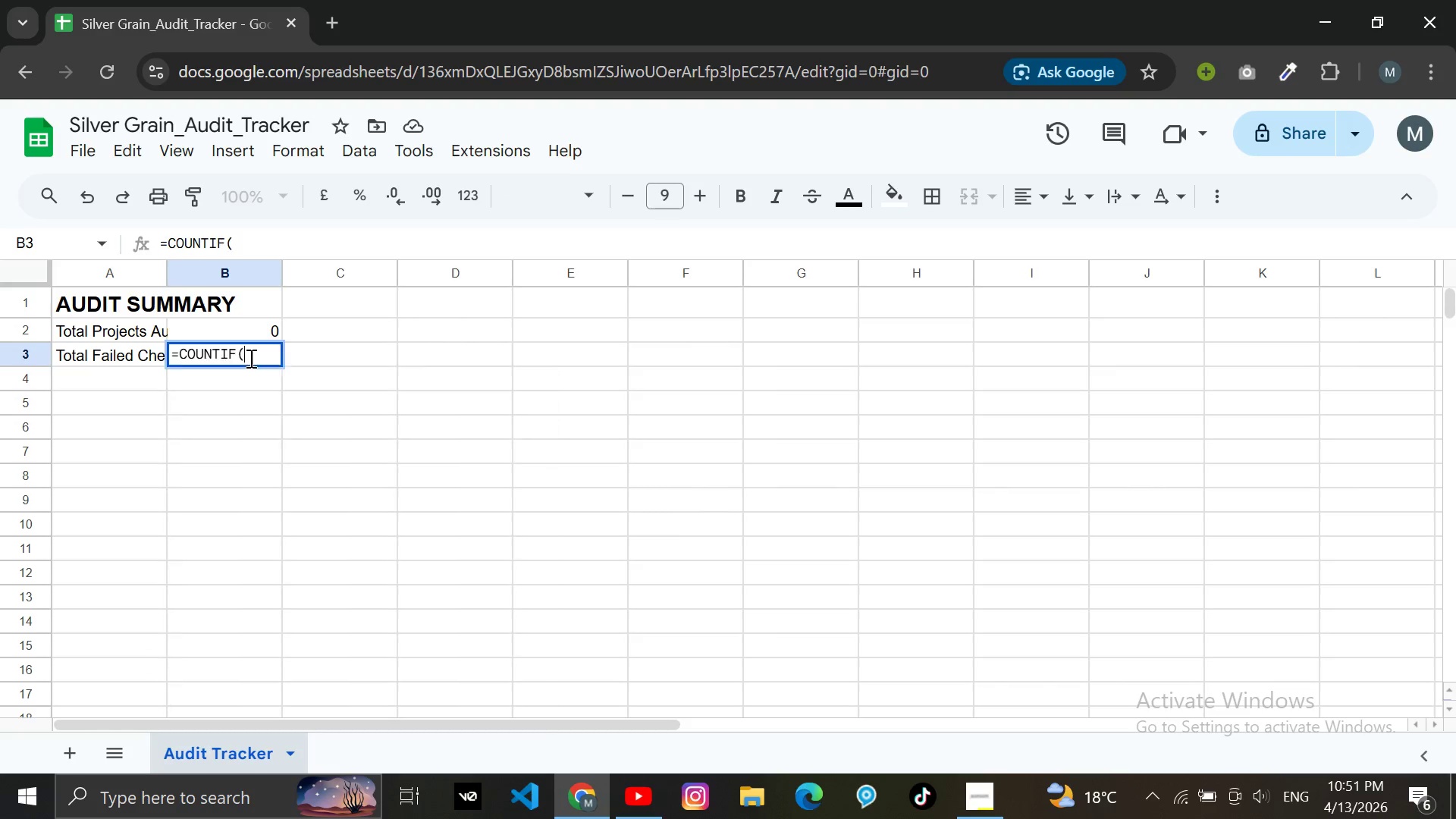 
key(Enter)
 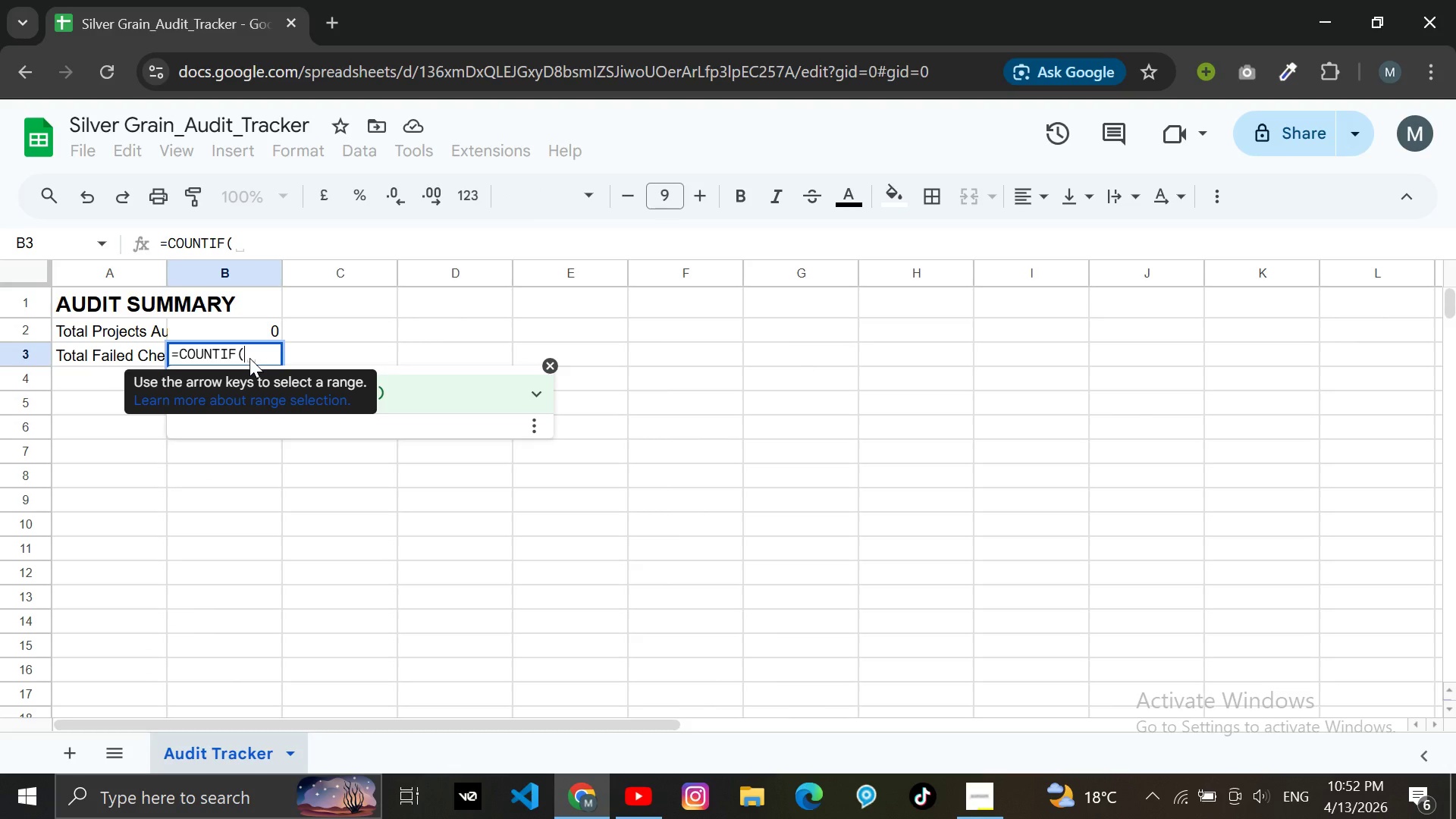 
type(D6:H25,"Fail"))
 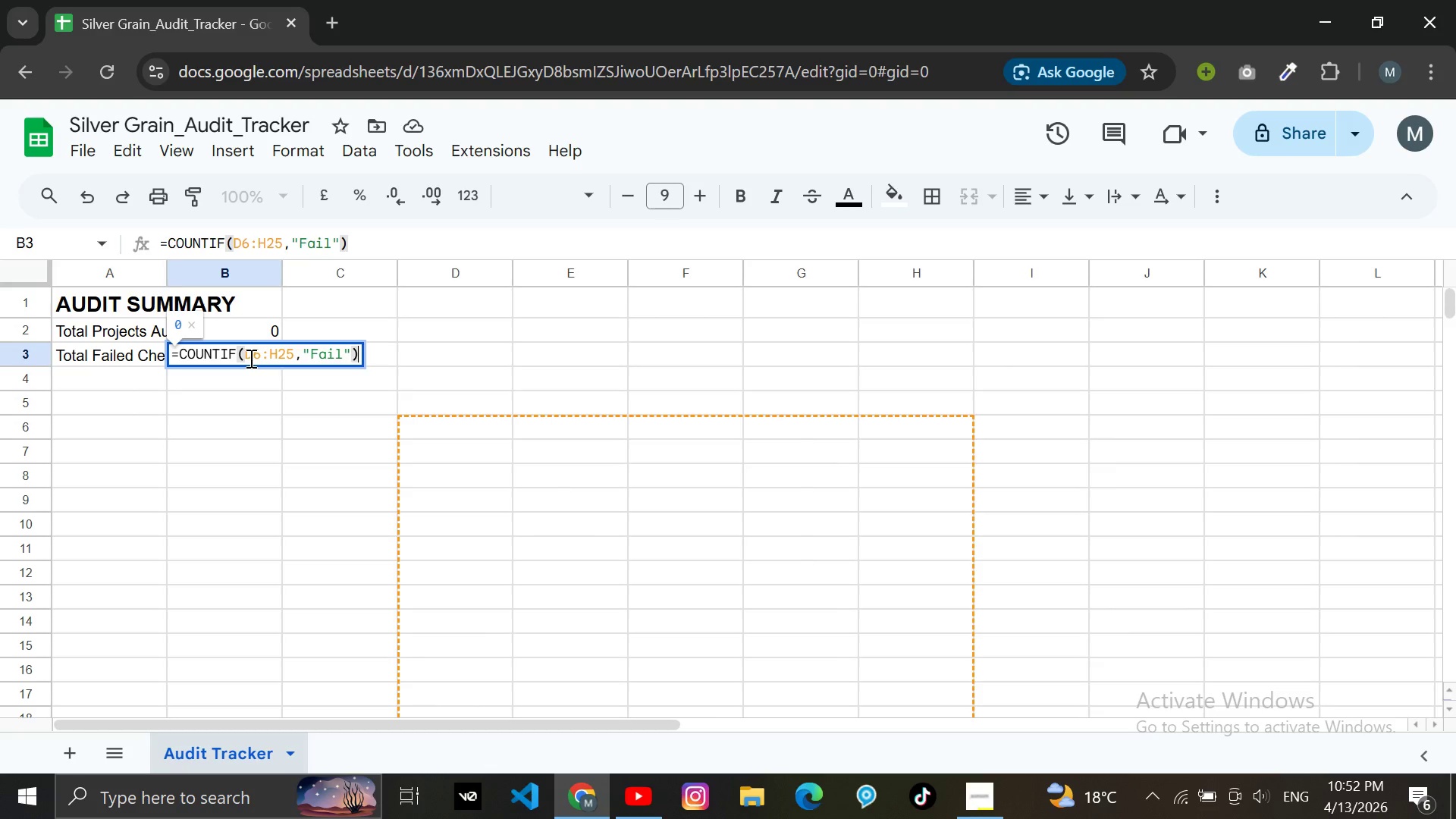 
left_click([111, 381])
 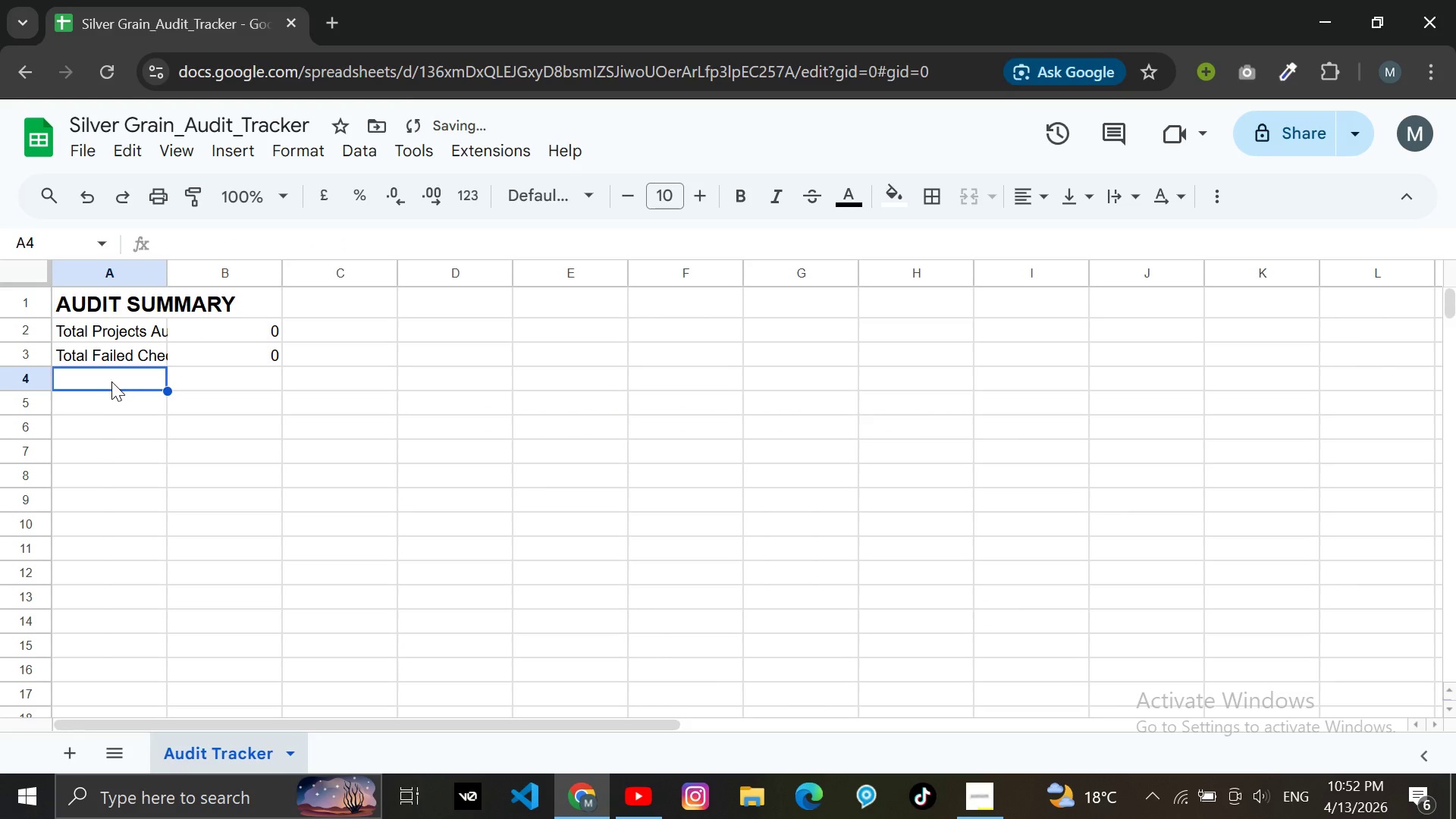 
double_click([93, 381])
 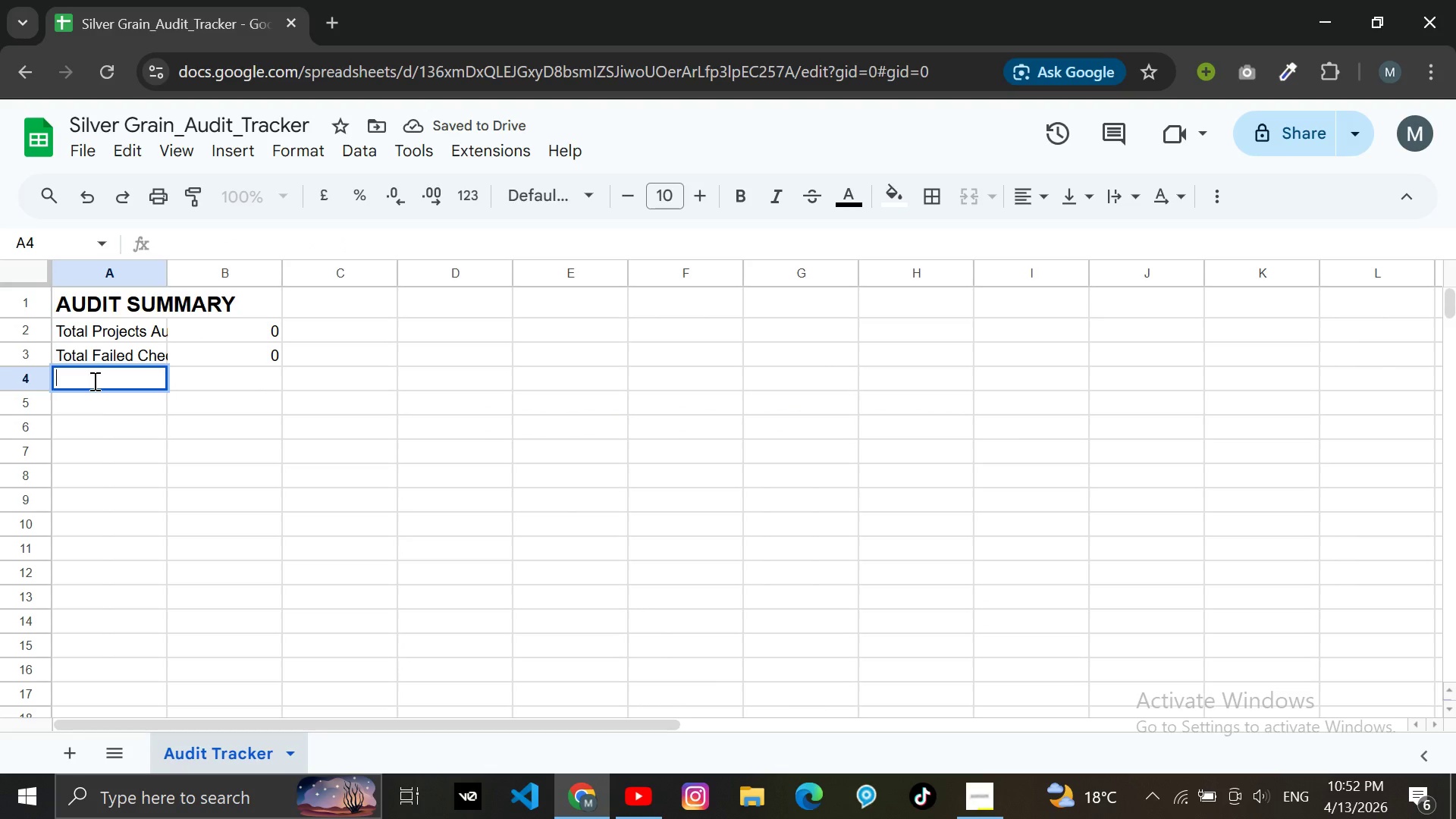 
type(Total Compliance Percen)
key(Backspace)
key(Backspace)
 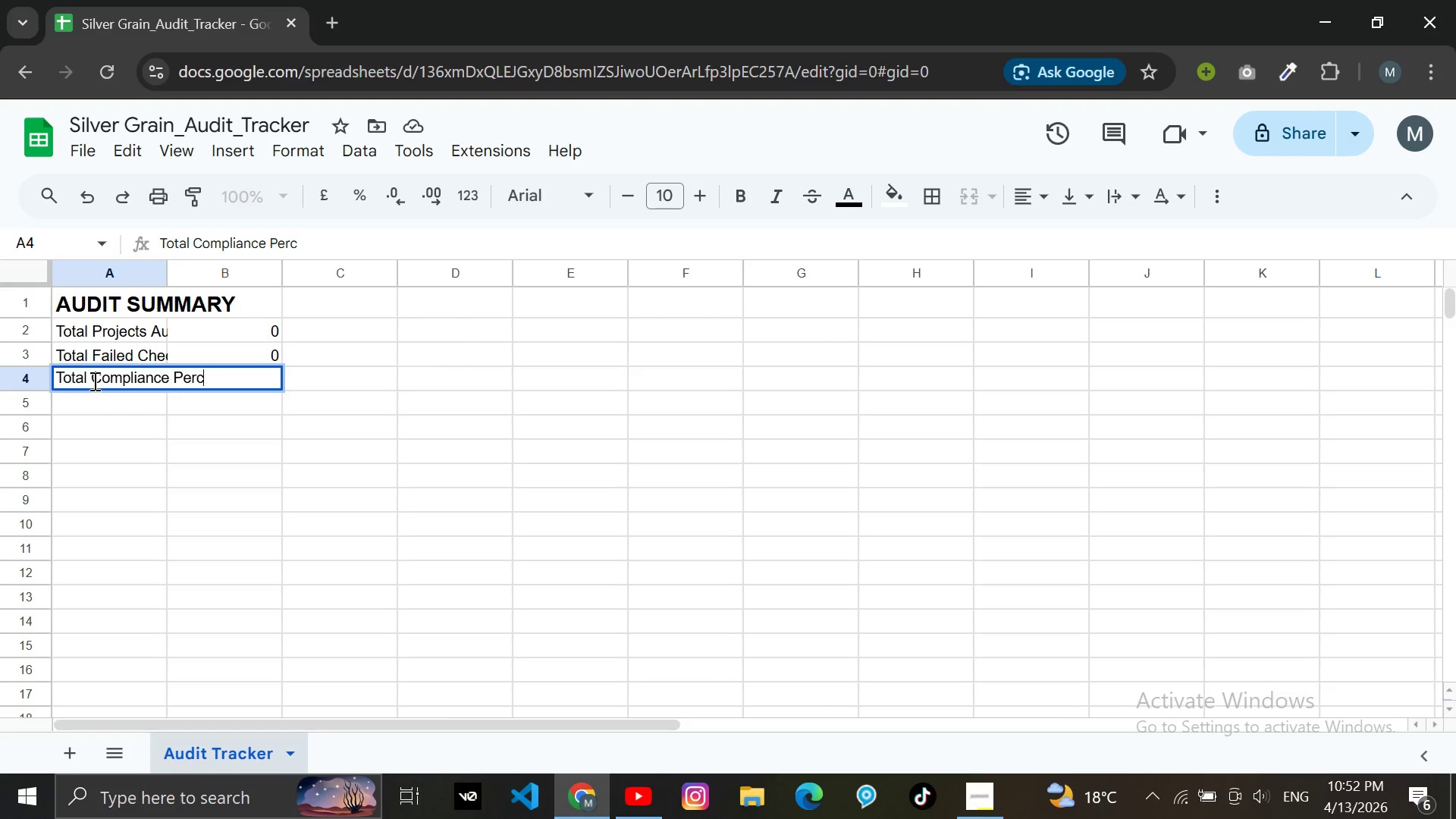 
type(entage)
 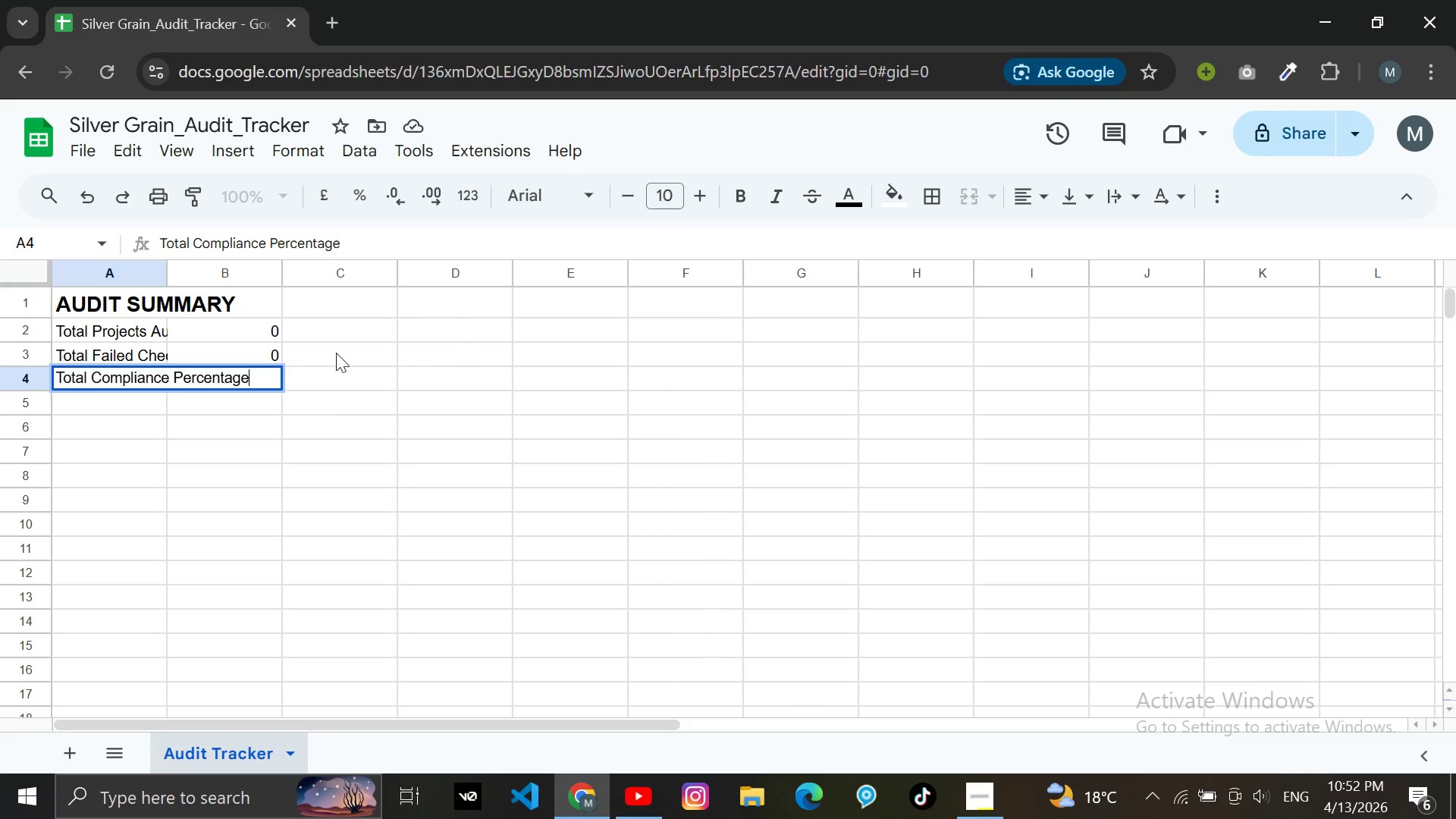 
left_click([357, 360])
 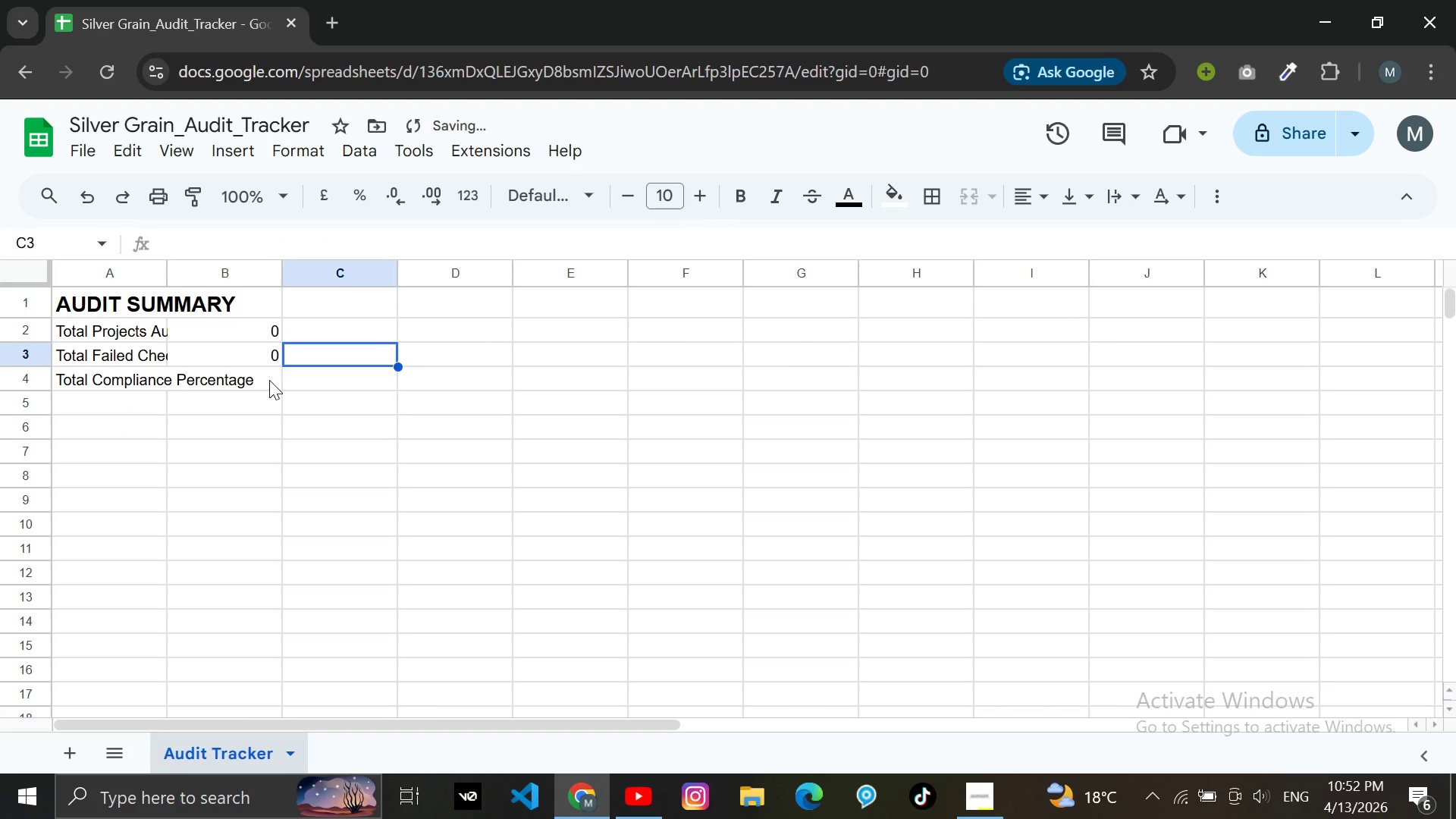 
double_click([269, 380])
 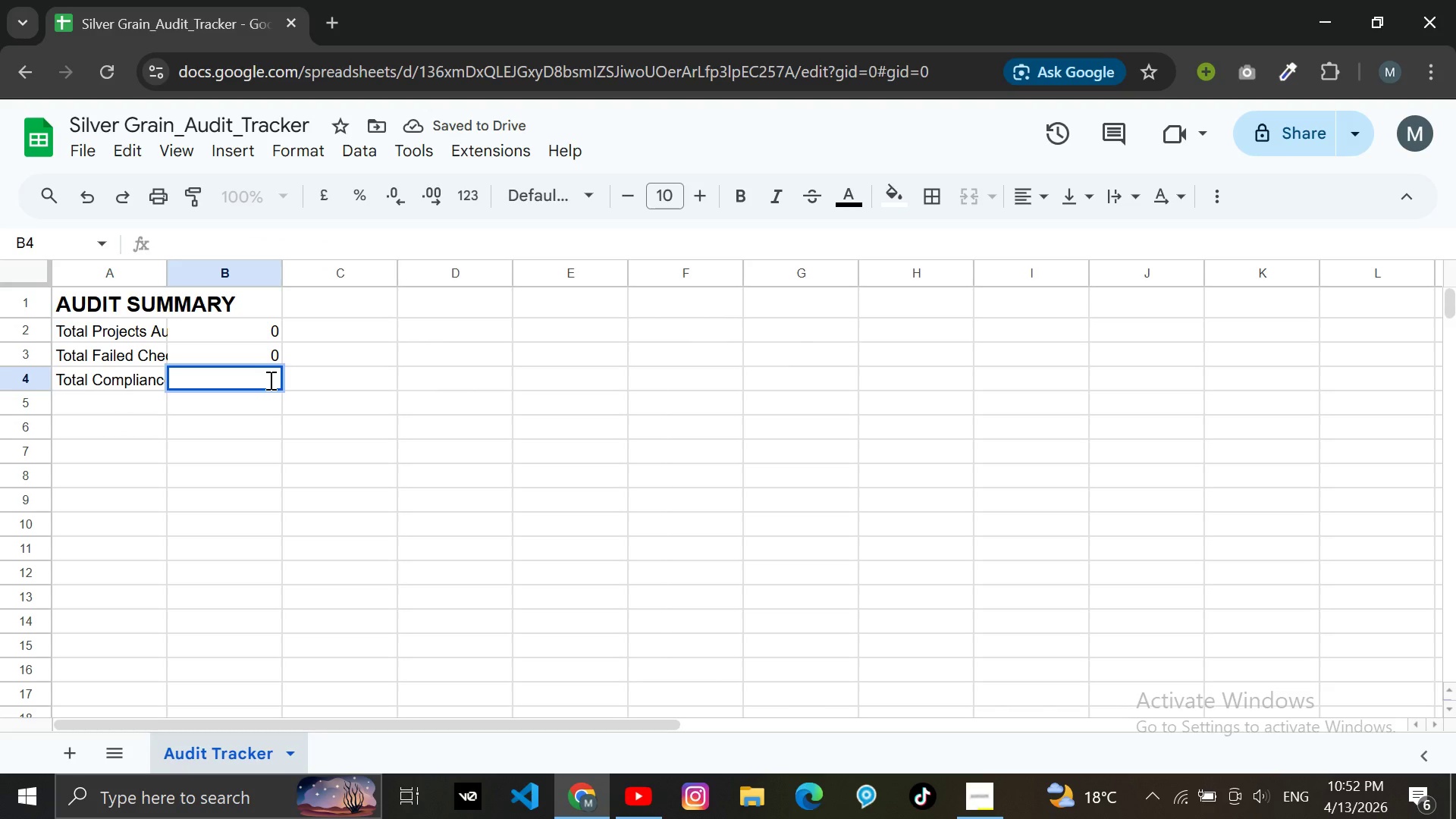 
key(Equal)
 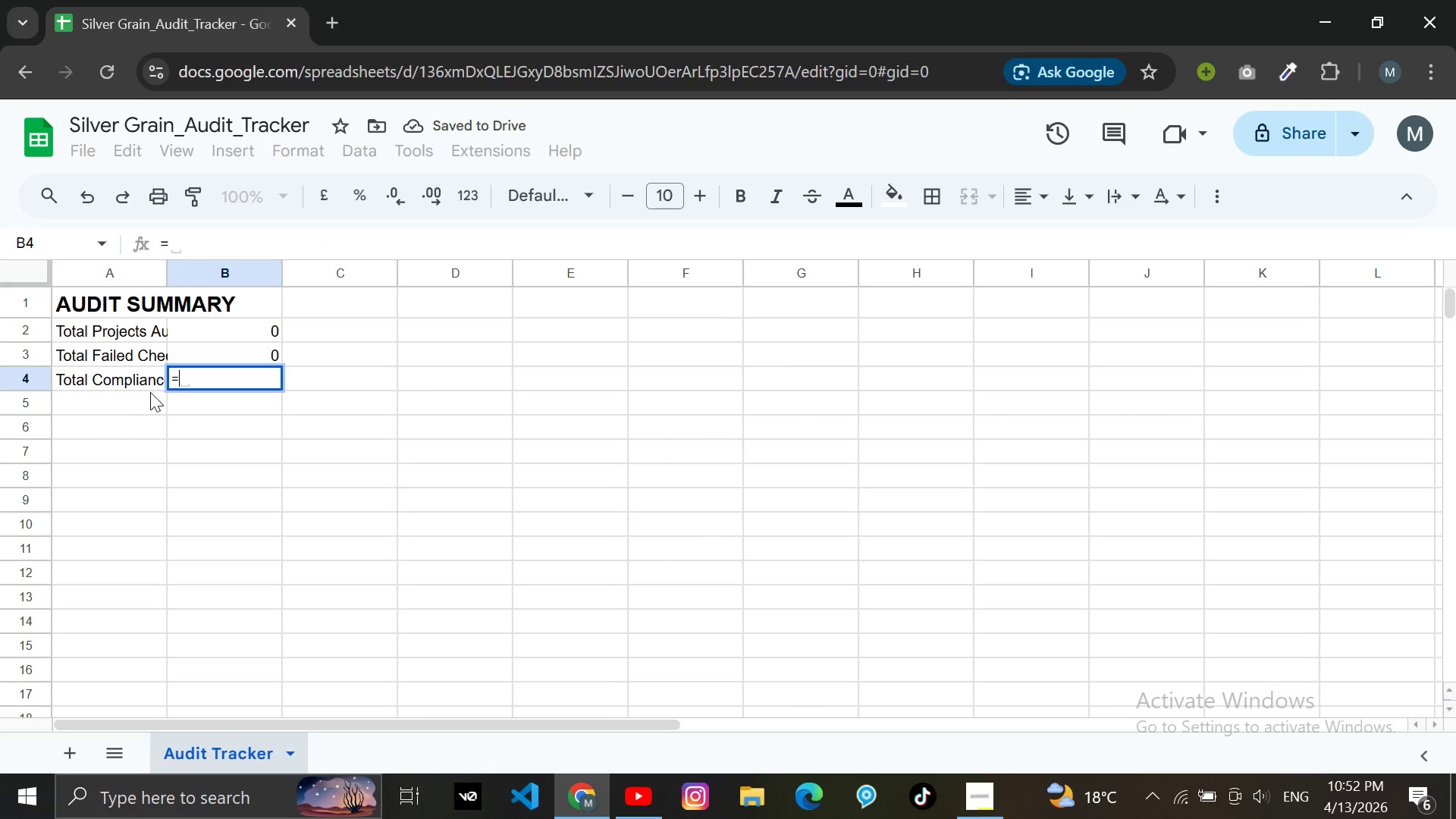 
double_click([140, 389])
 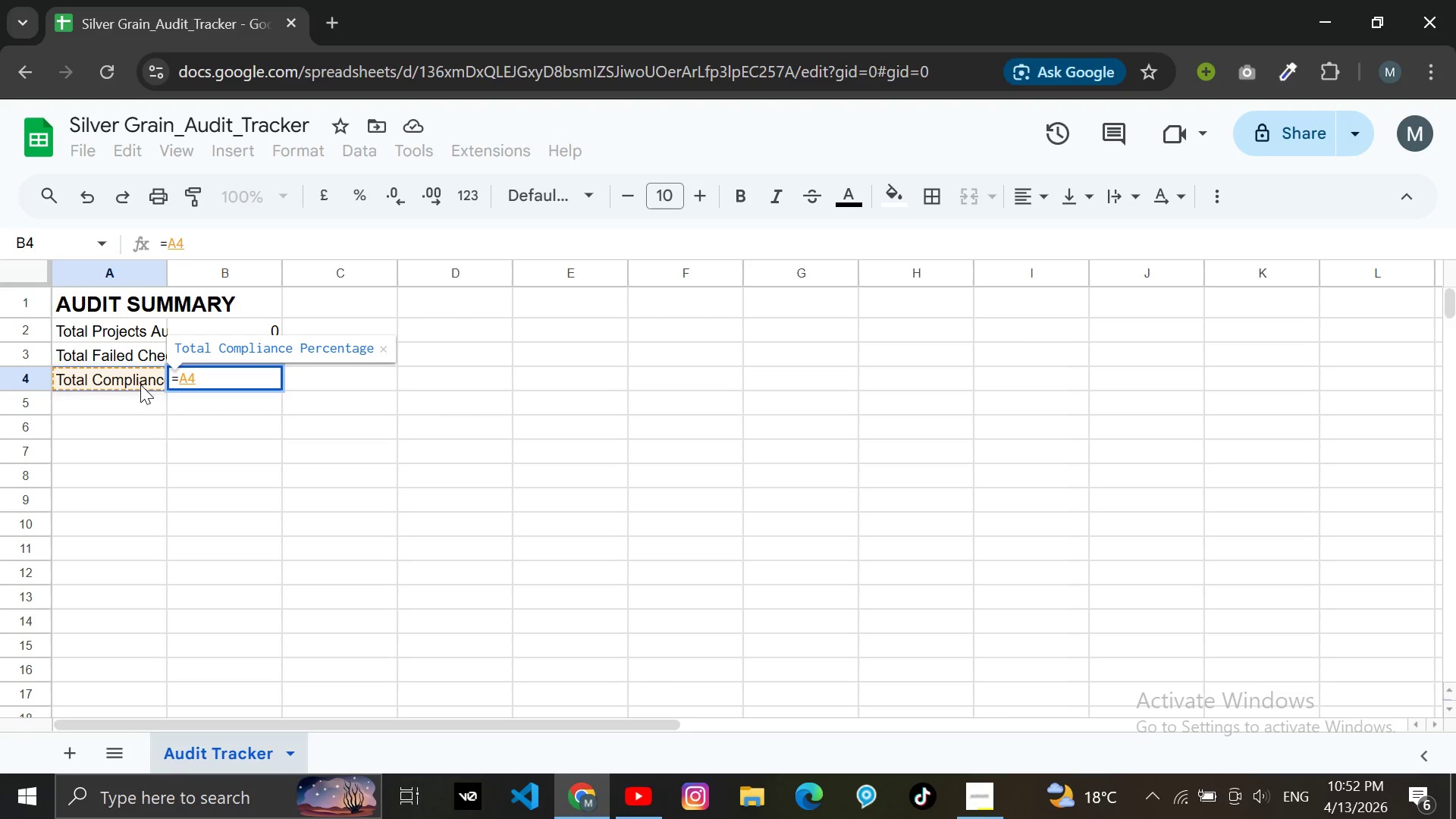 
left_click([140, 384])
 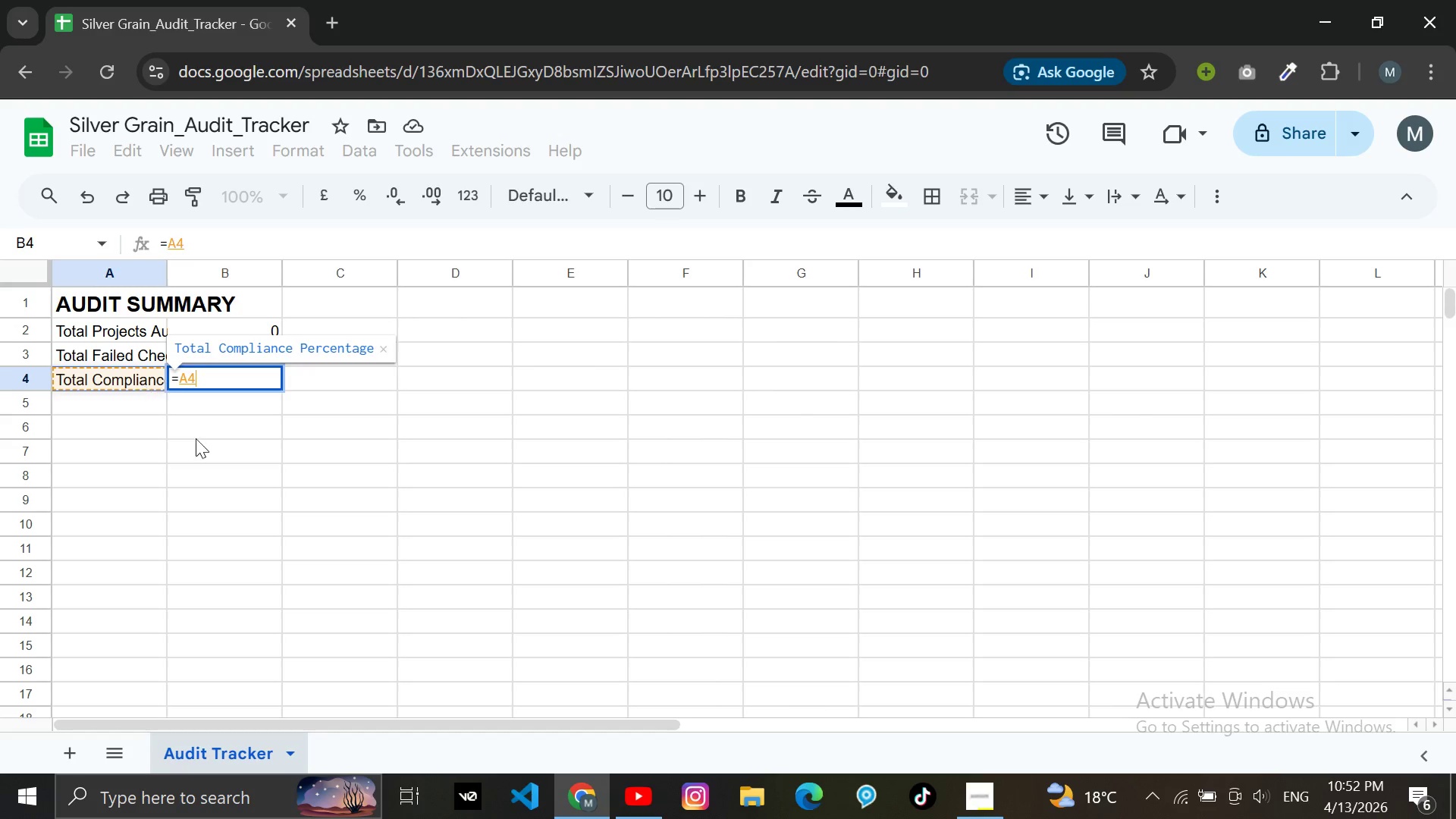 
left_click([196, 438])
 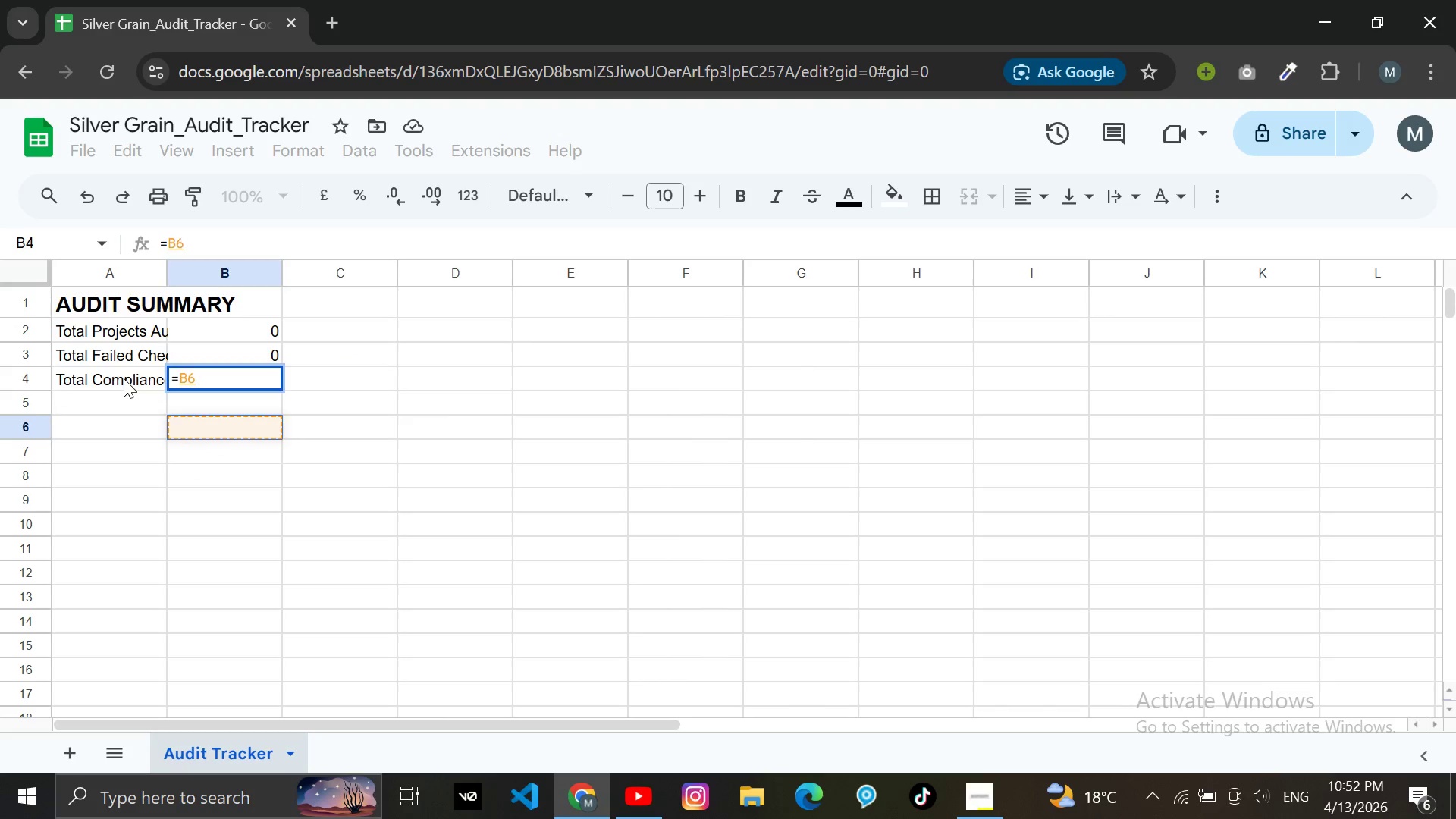 
double_click([124, 378])
 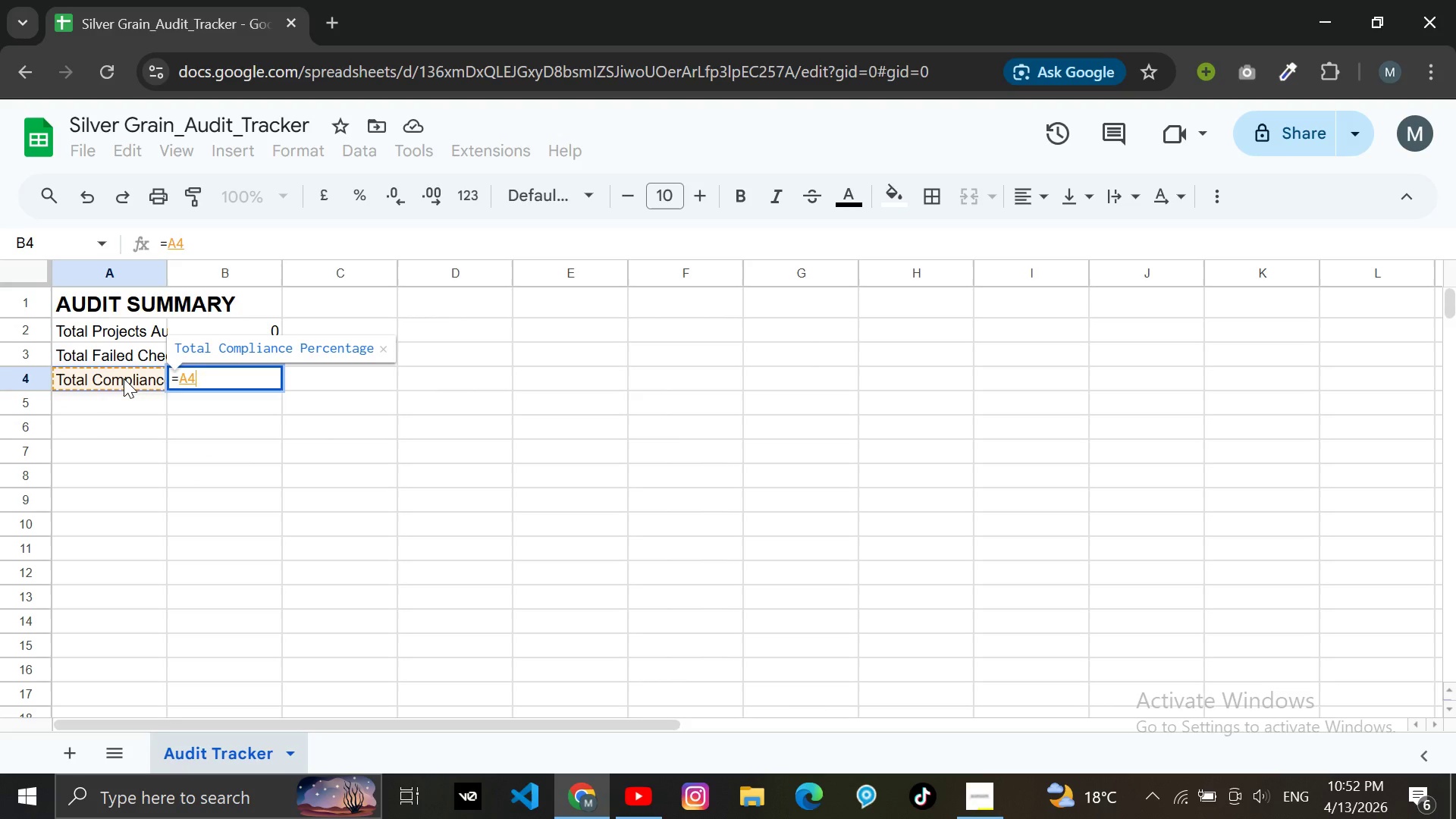 
left_click([124, 378])
 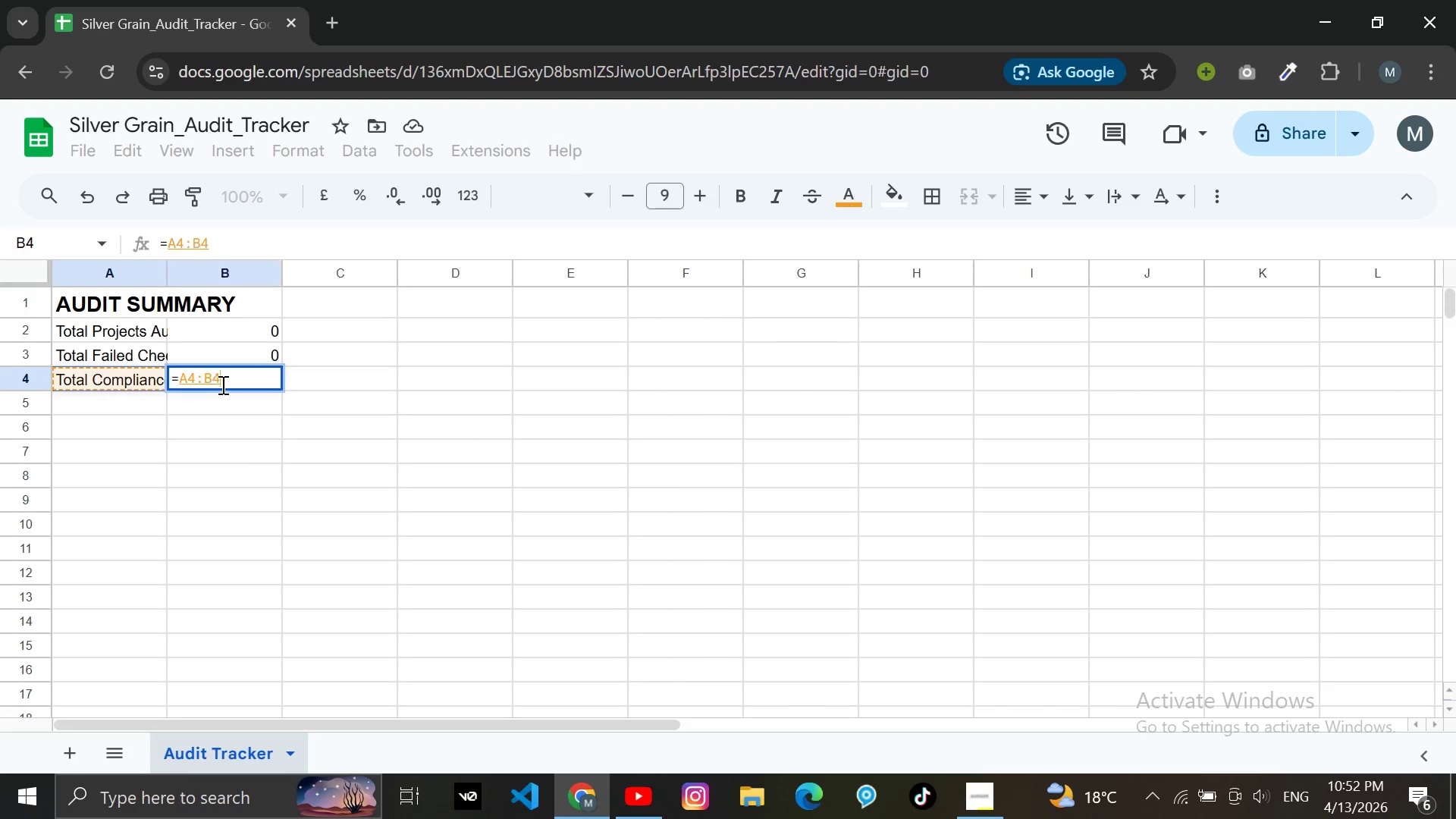 
left_click([221, 384])
 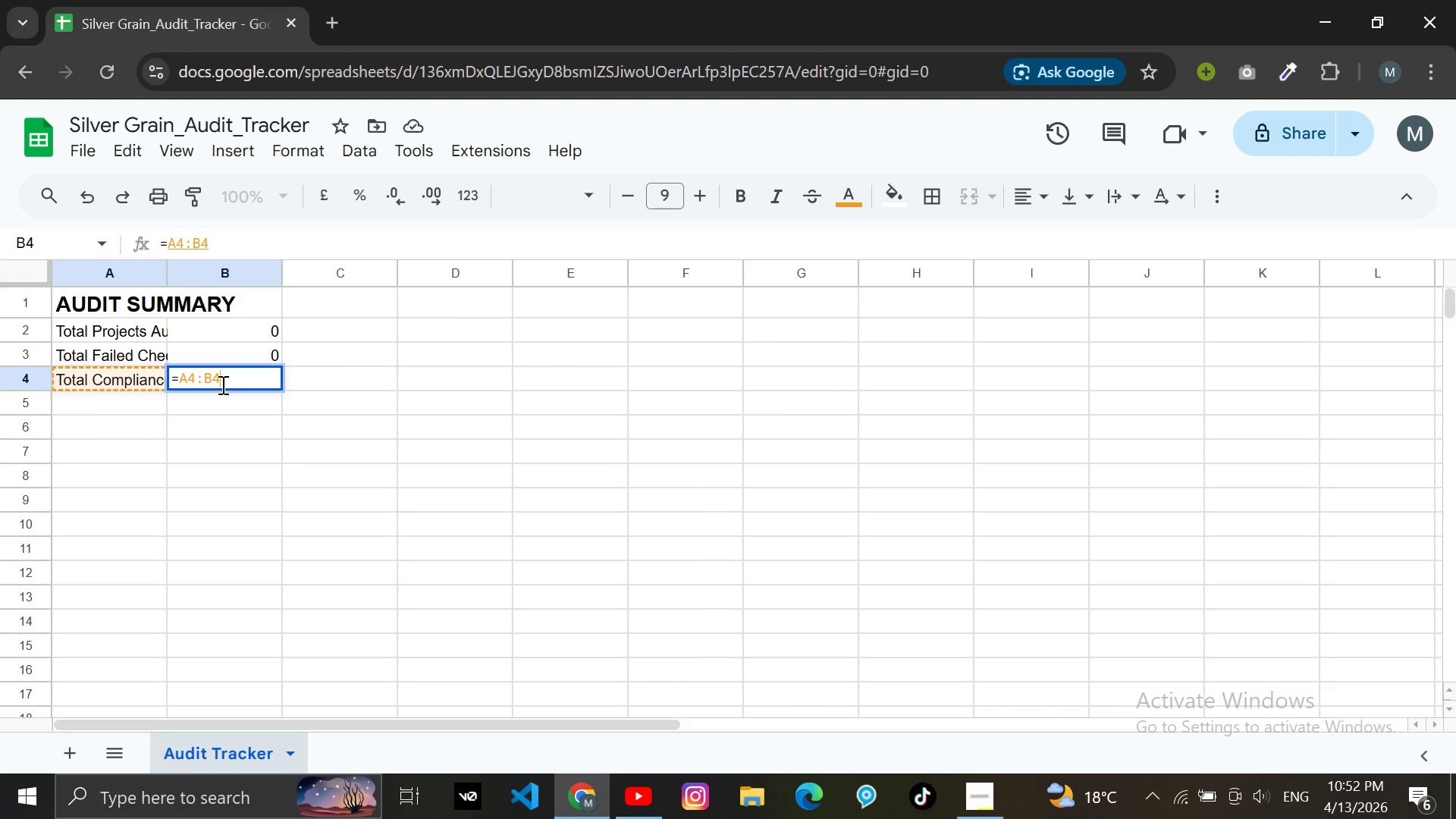 
key(Backspace)
 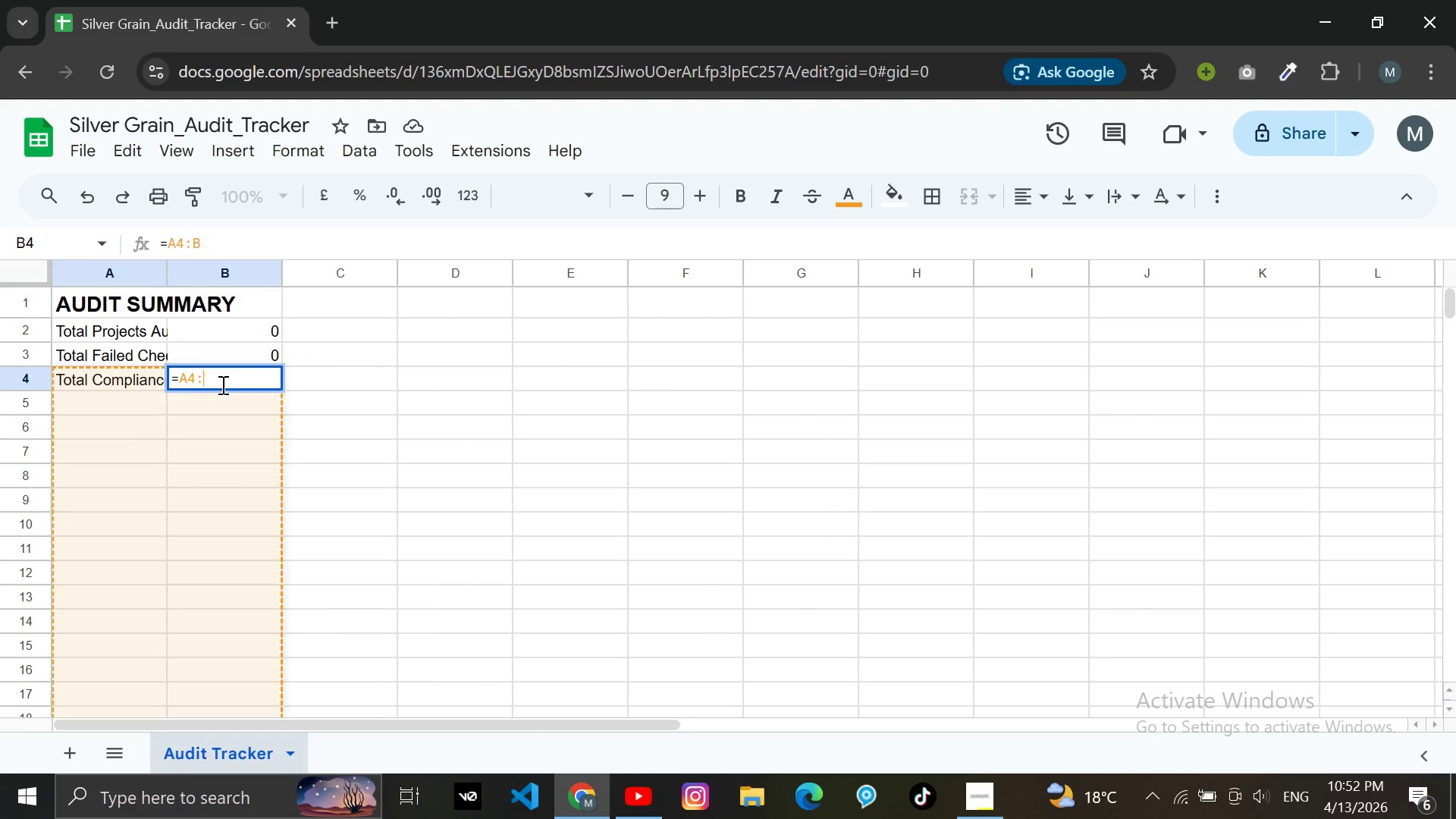 
key(Backspace)
 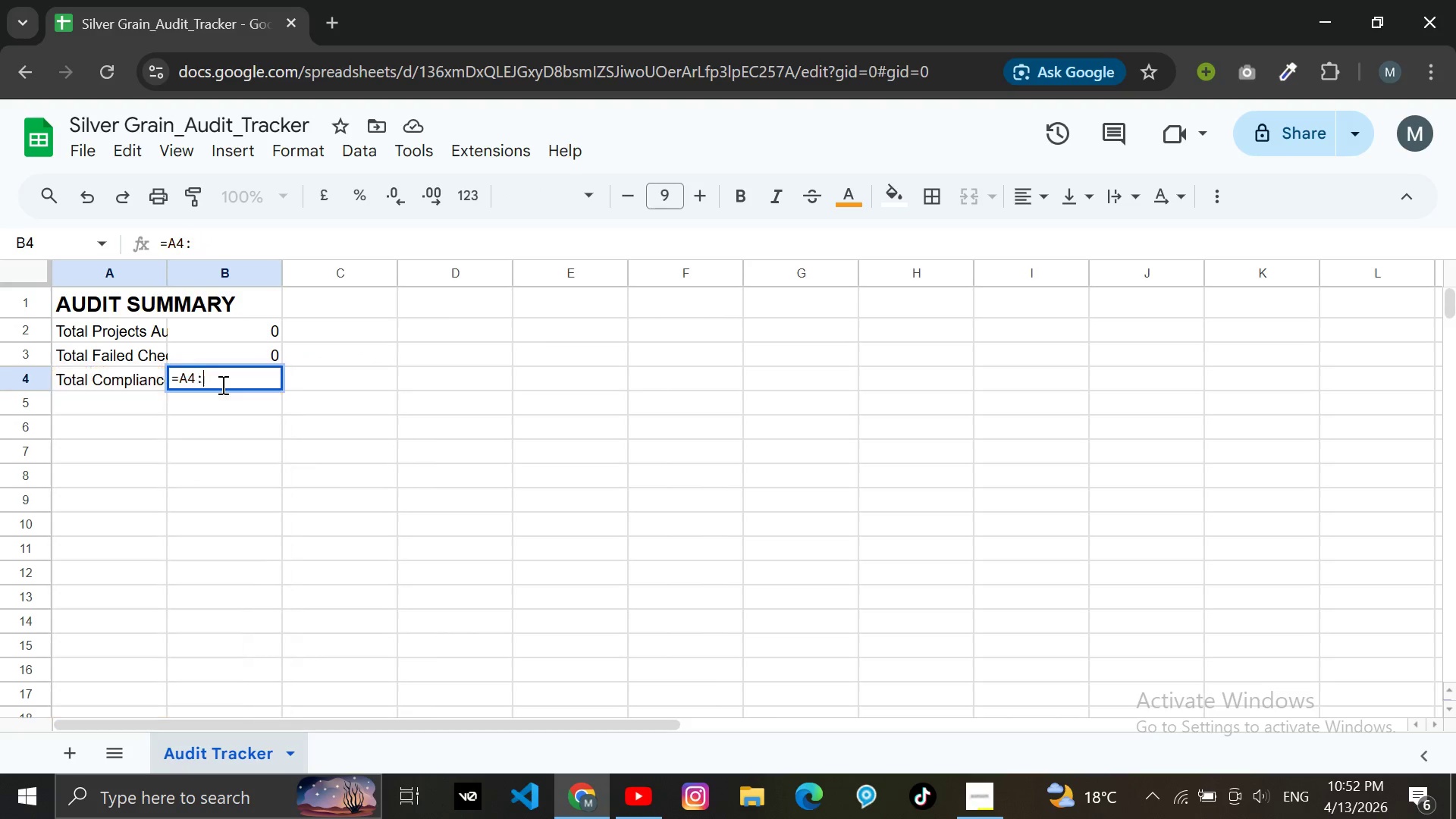 
key(Backspace)
 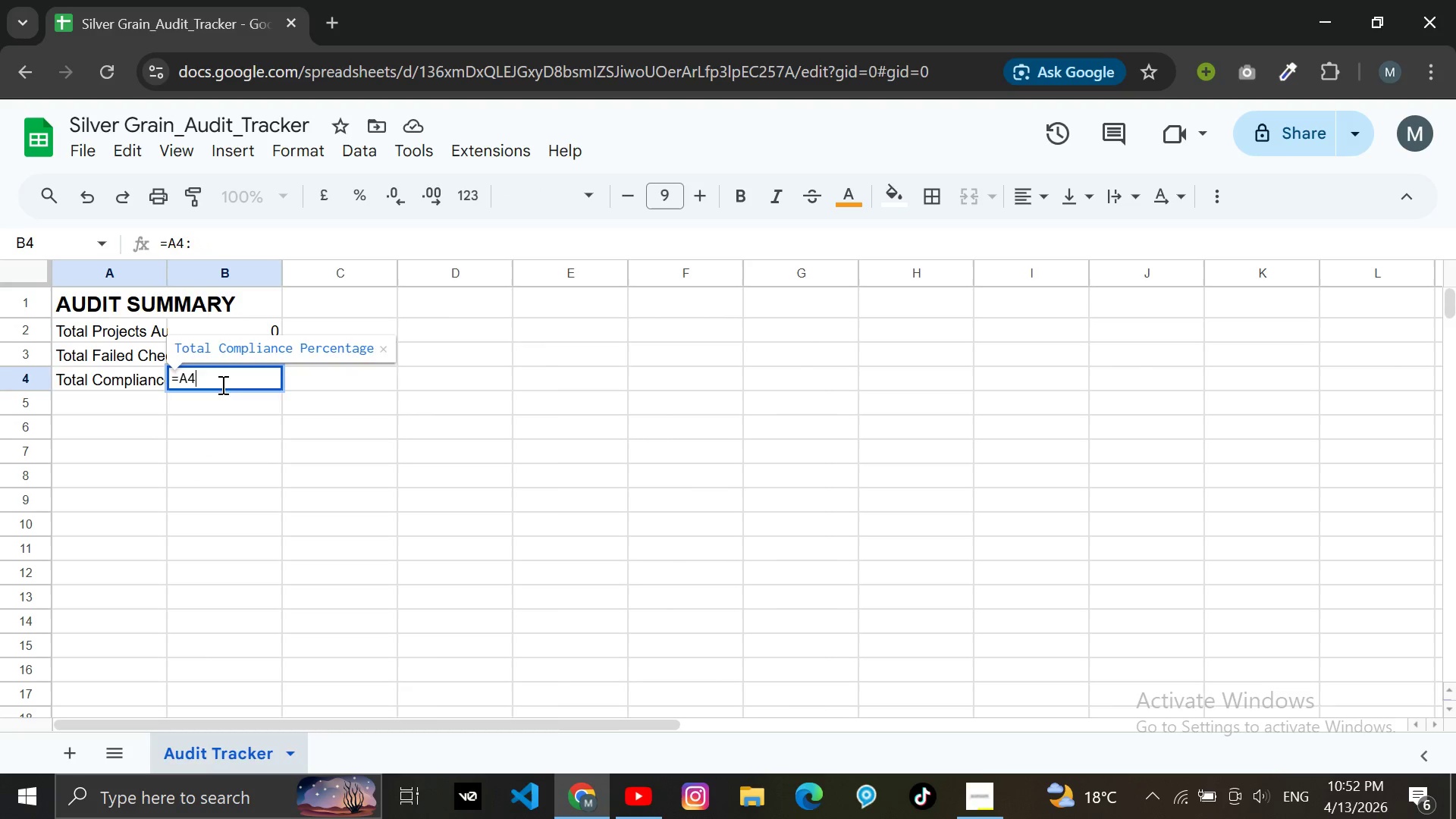 
key(Backspace)
 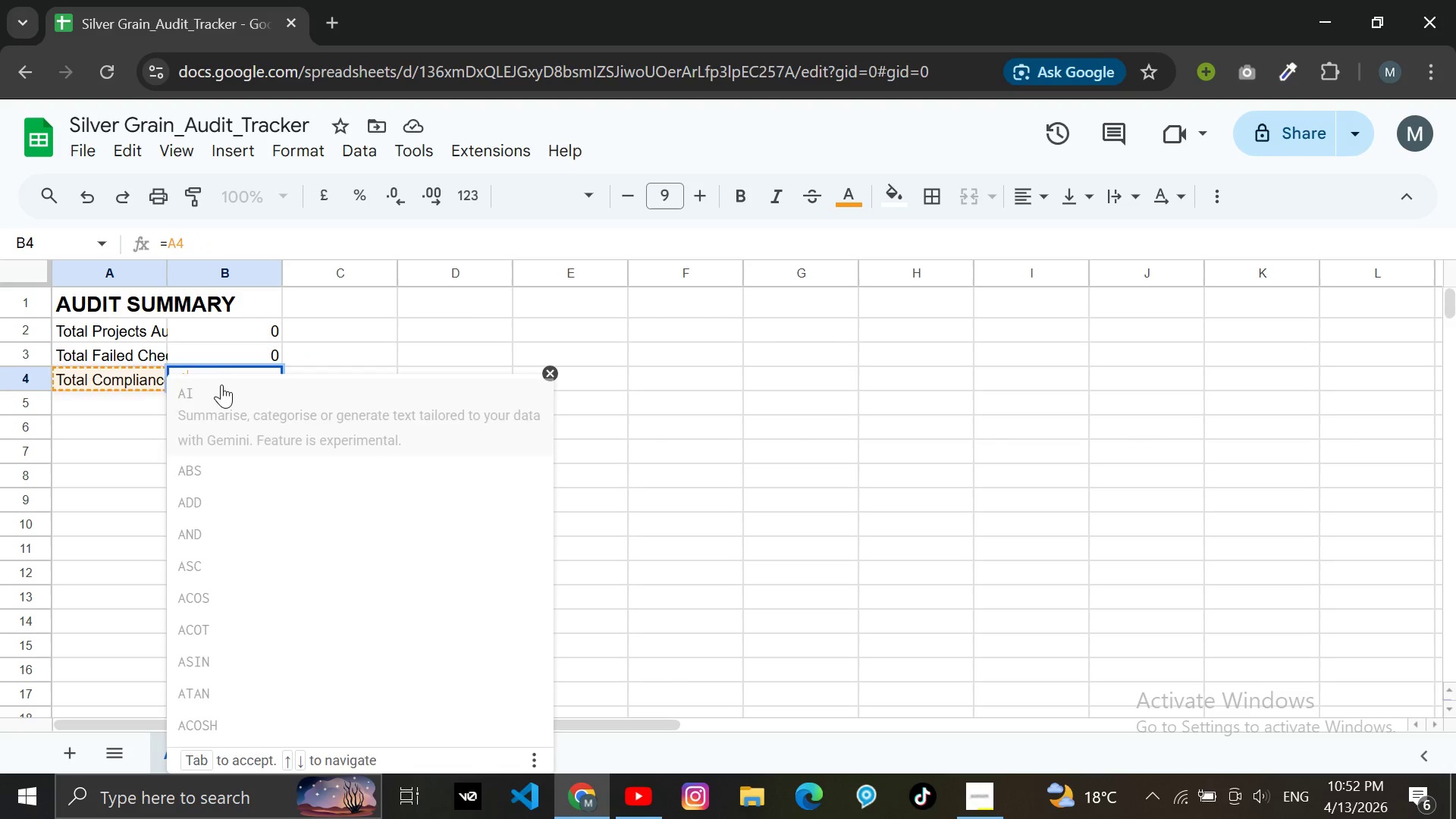 
key(Backspace)
 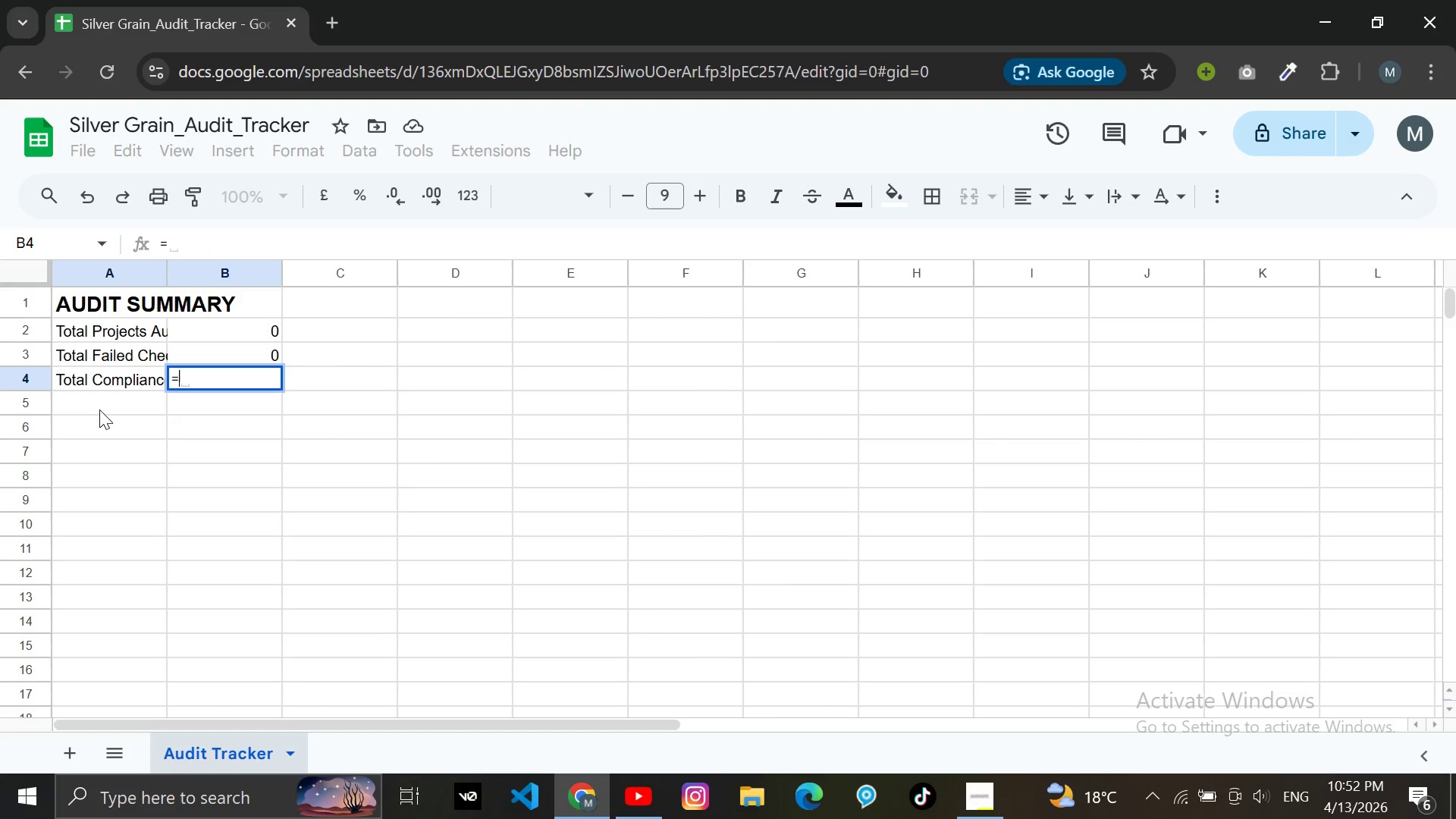 
left_click([82, 425])
 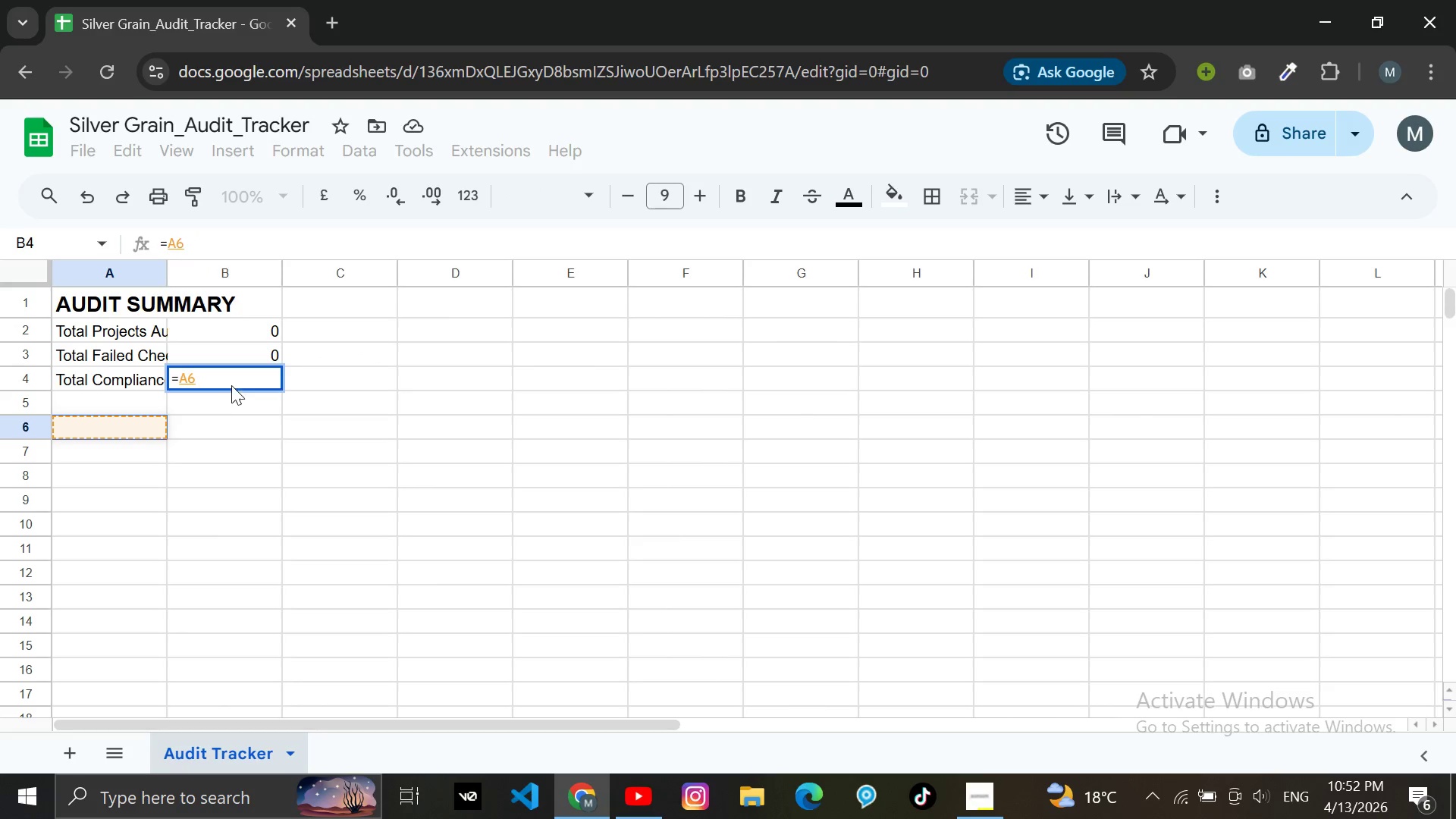 
left_click([232, 383])
 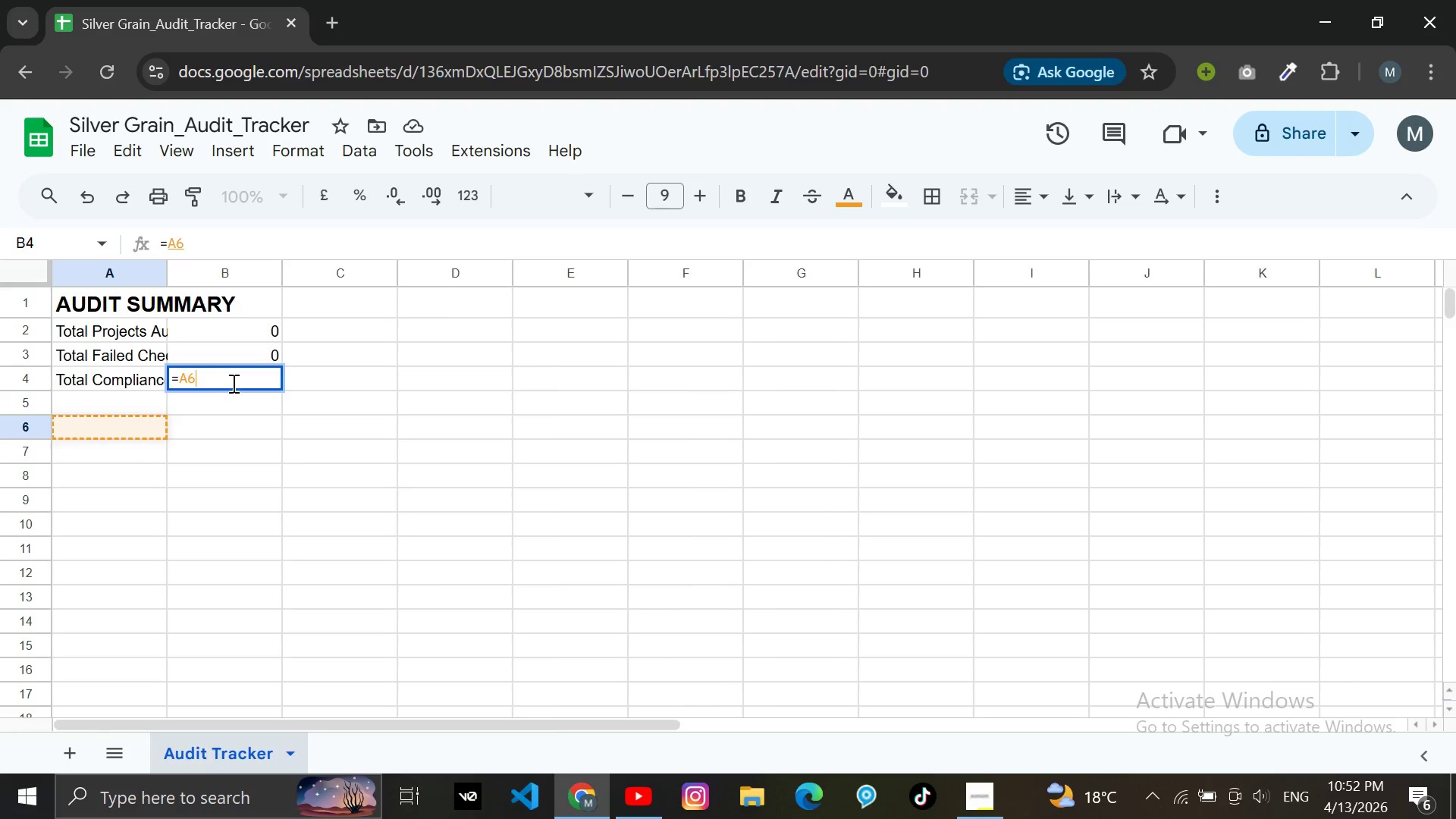 
key(Backspace)
key(Backspace)
key(Backspace)
type(= ( (COUNT)
 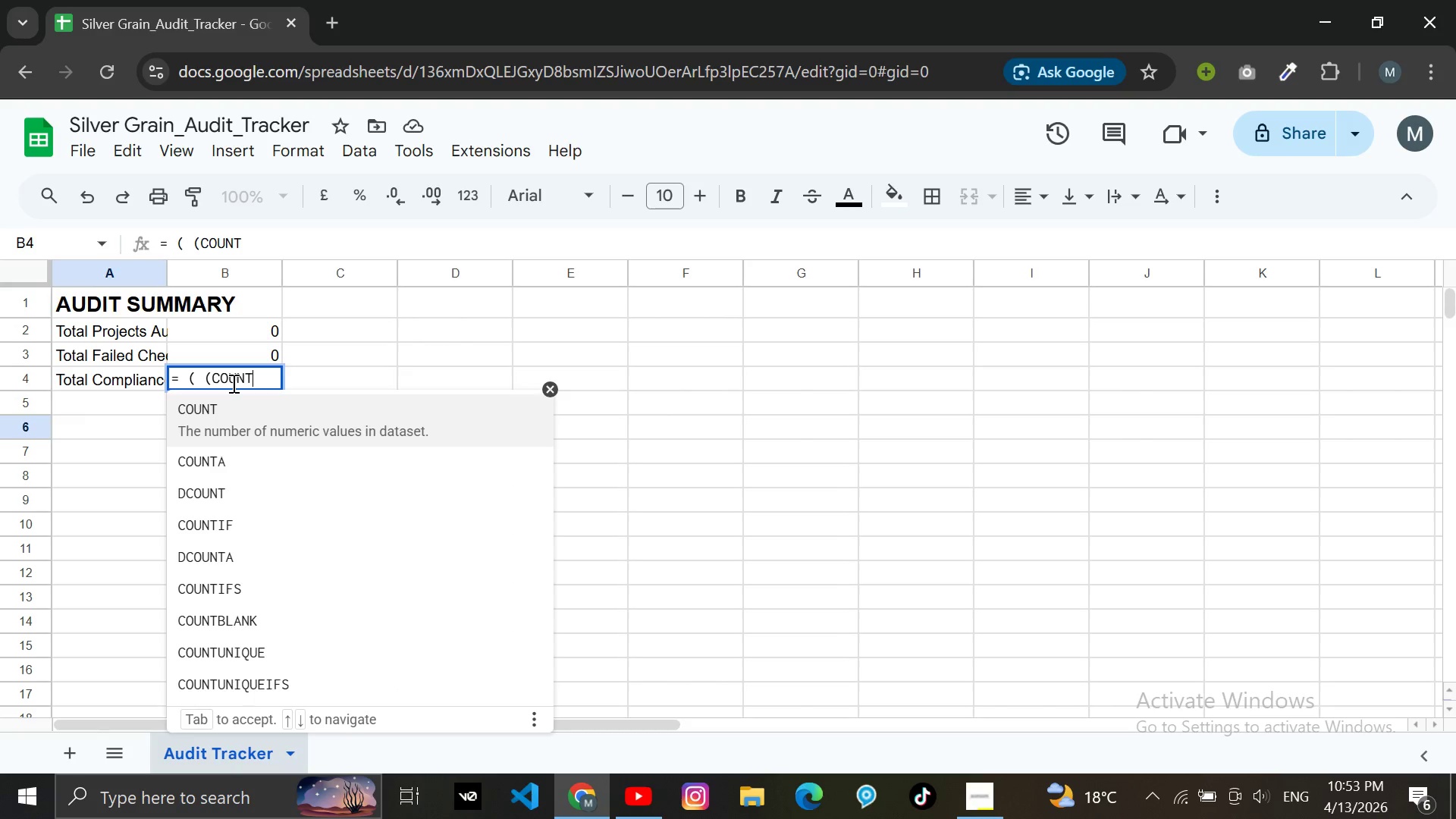 
key(ArrowDown)
 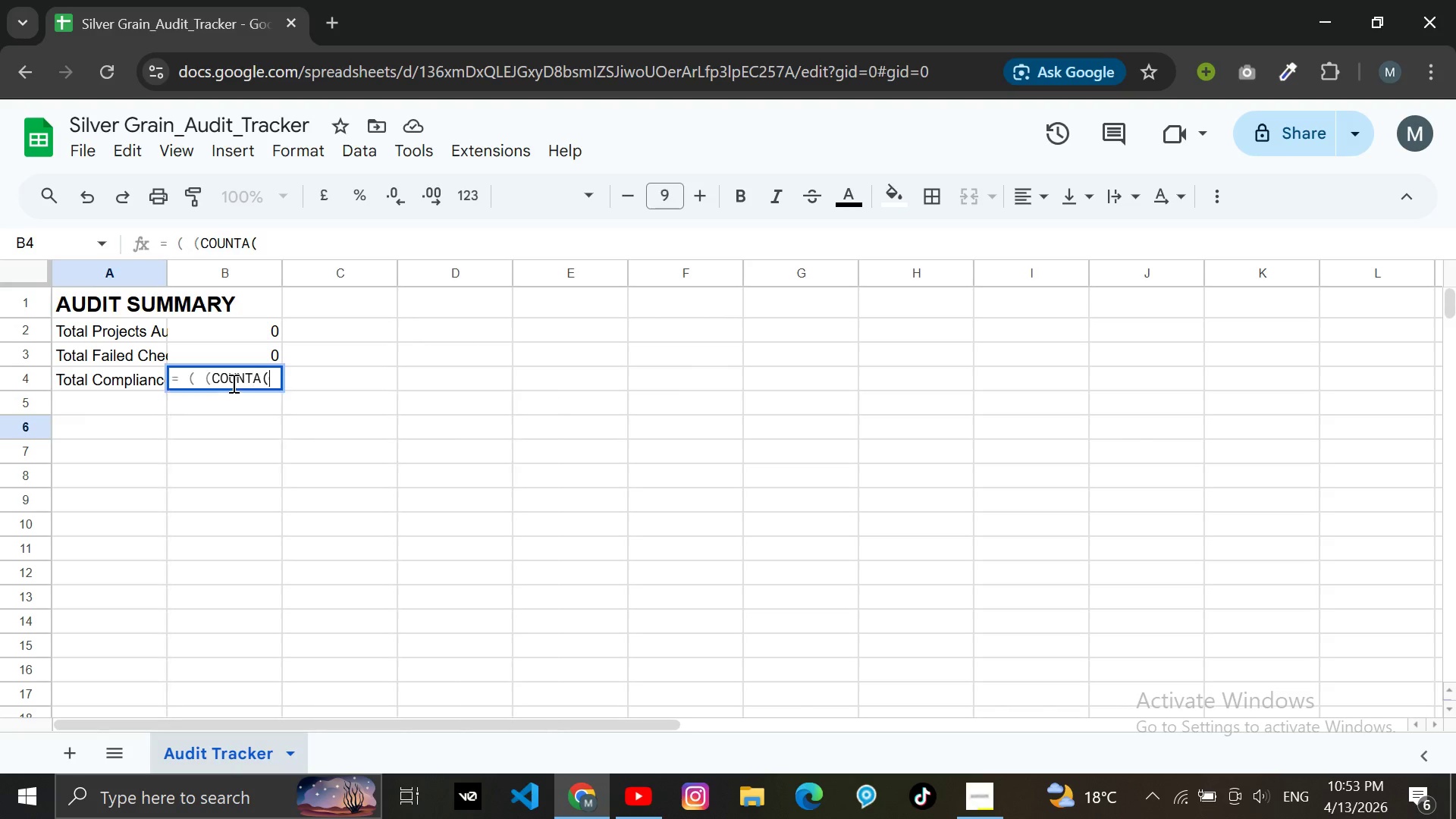 
key(Enter)
 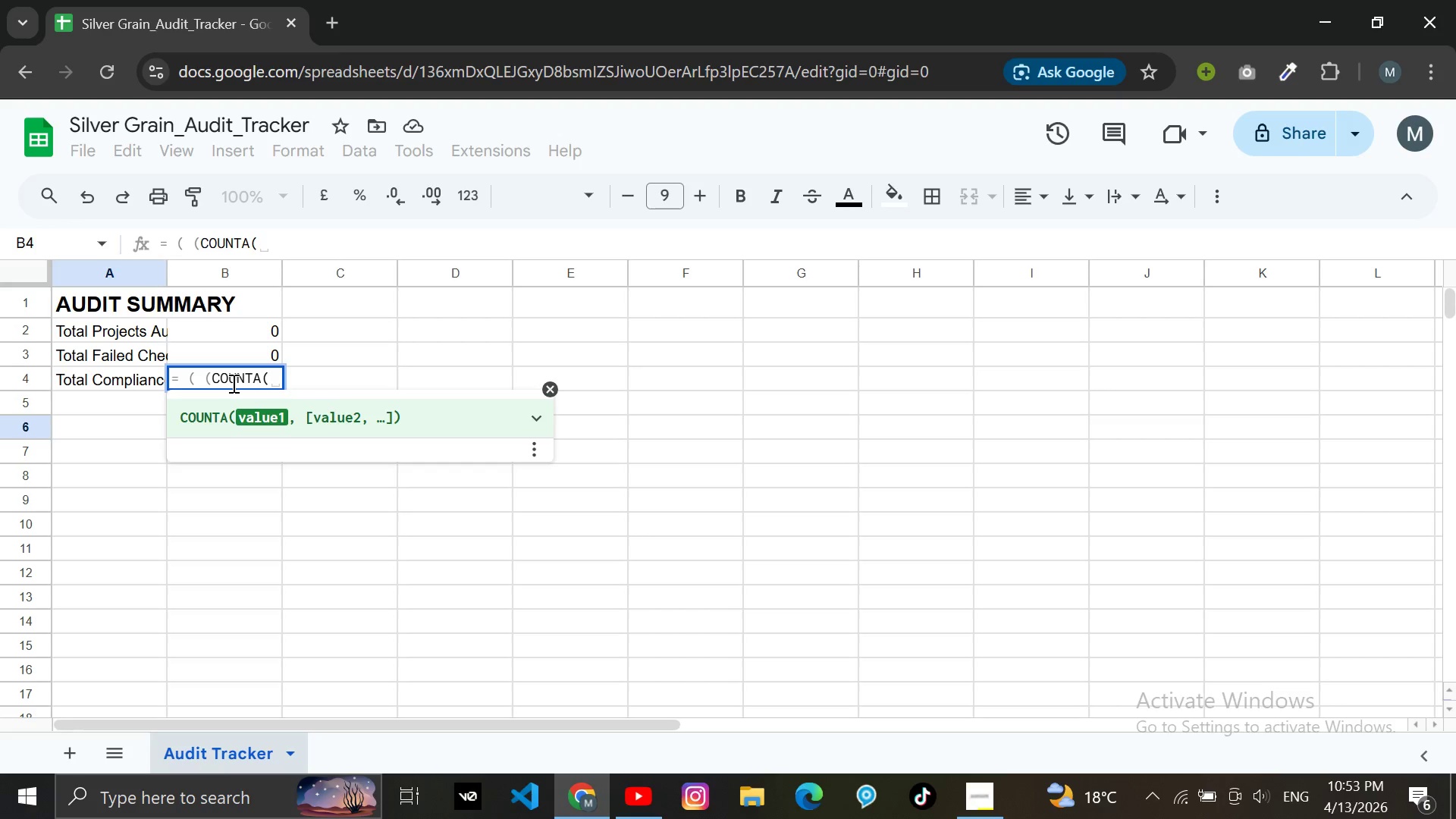 
type(D6:H25) - COUNTIF)
 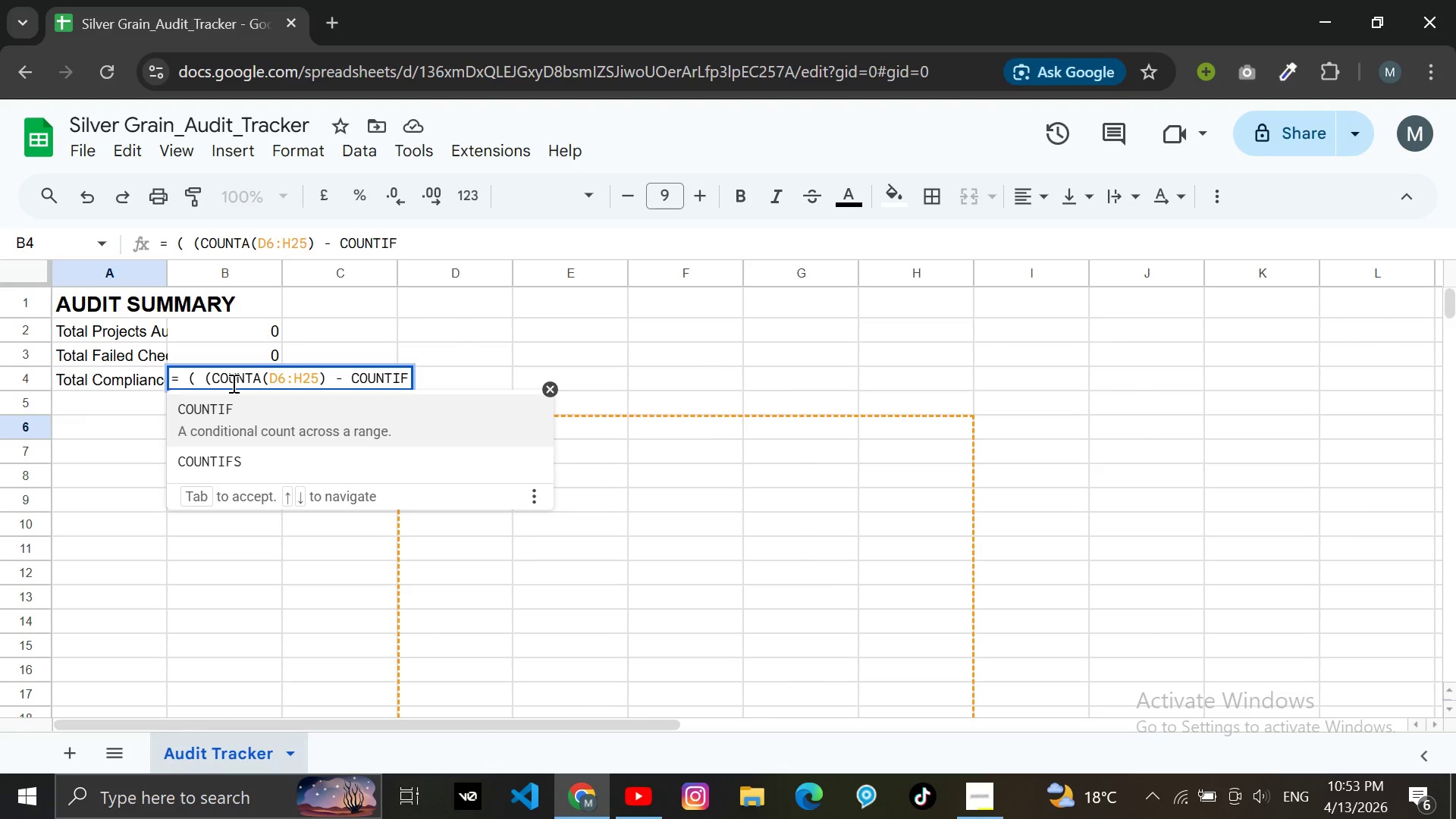 
key(Enter)
 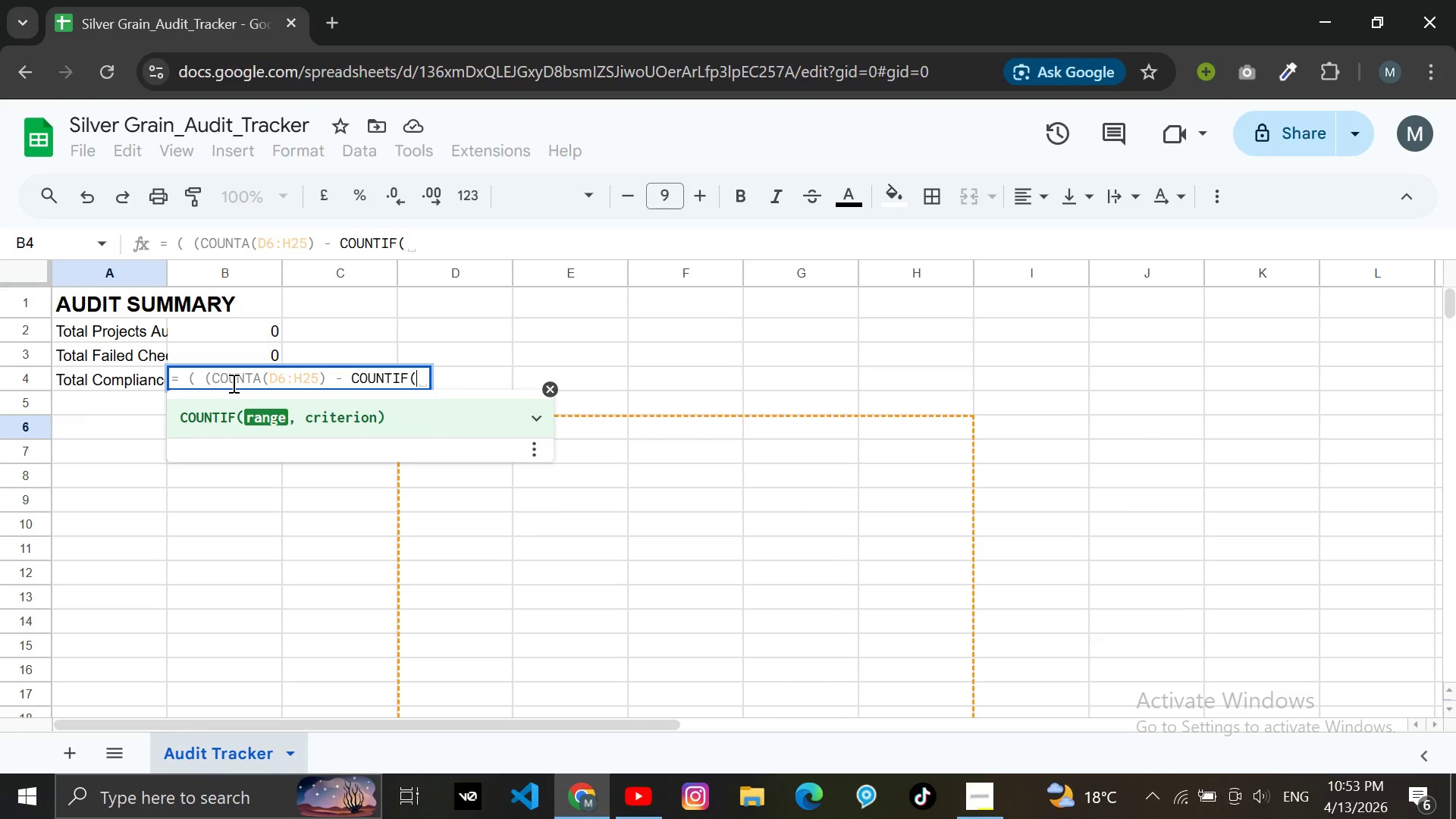 
type(D6:H25,"FAIL)
key(Backspace)
key(Backspace)
key(Backspace)
key(Backspace)
type(fail)
 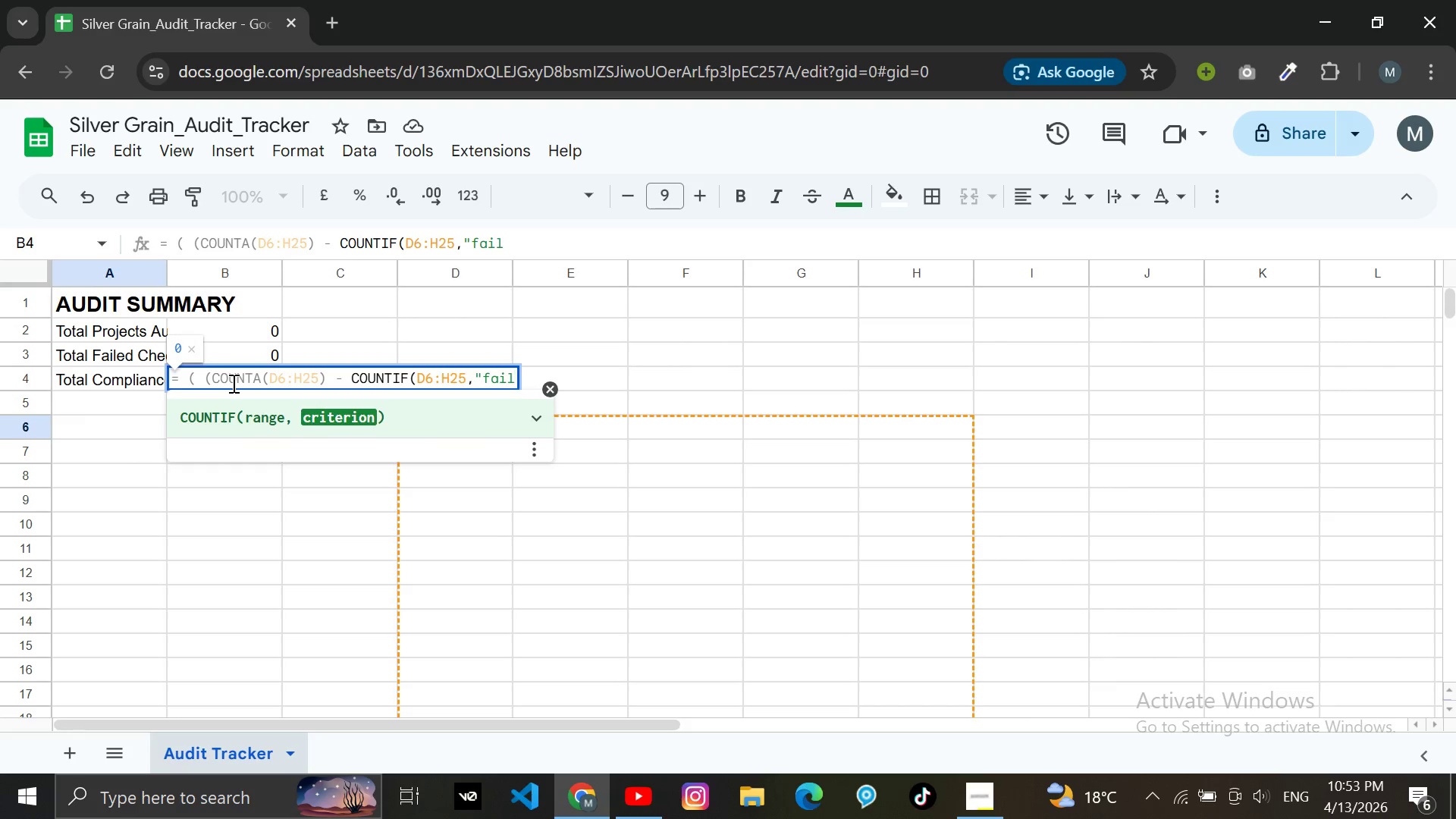 
type() - c)
key(Backspace)
type(C)
key(Backspace)
key(Backspace)
key(Backspace)
key(Backspace)
type( -C)
key(Backspace)
type( C0)
key(Backspace)
type(OUNTI)
 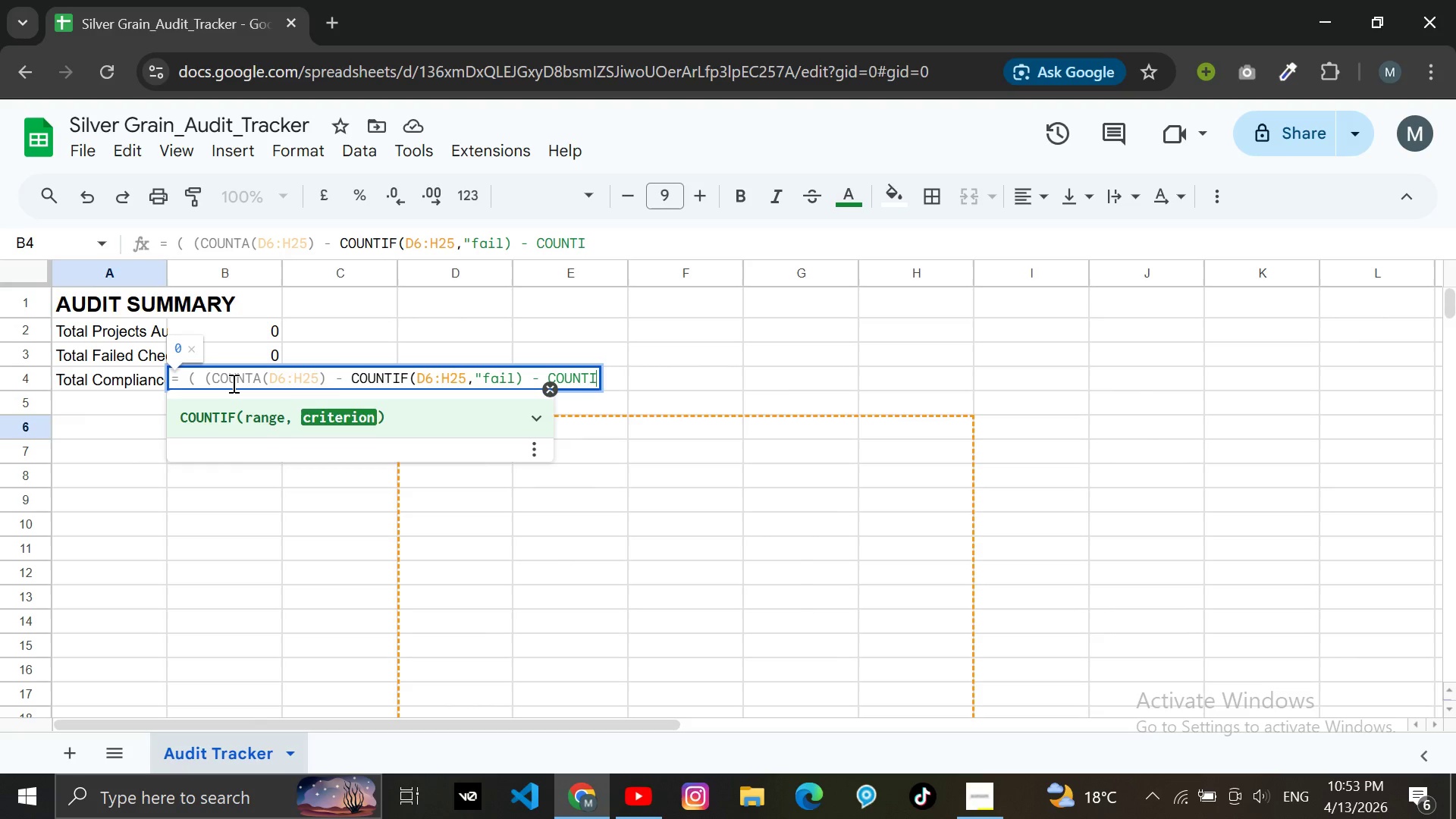 
key(Enter)
 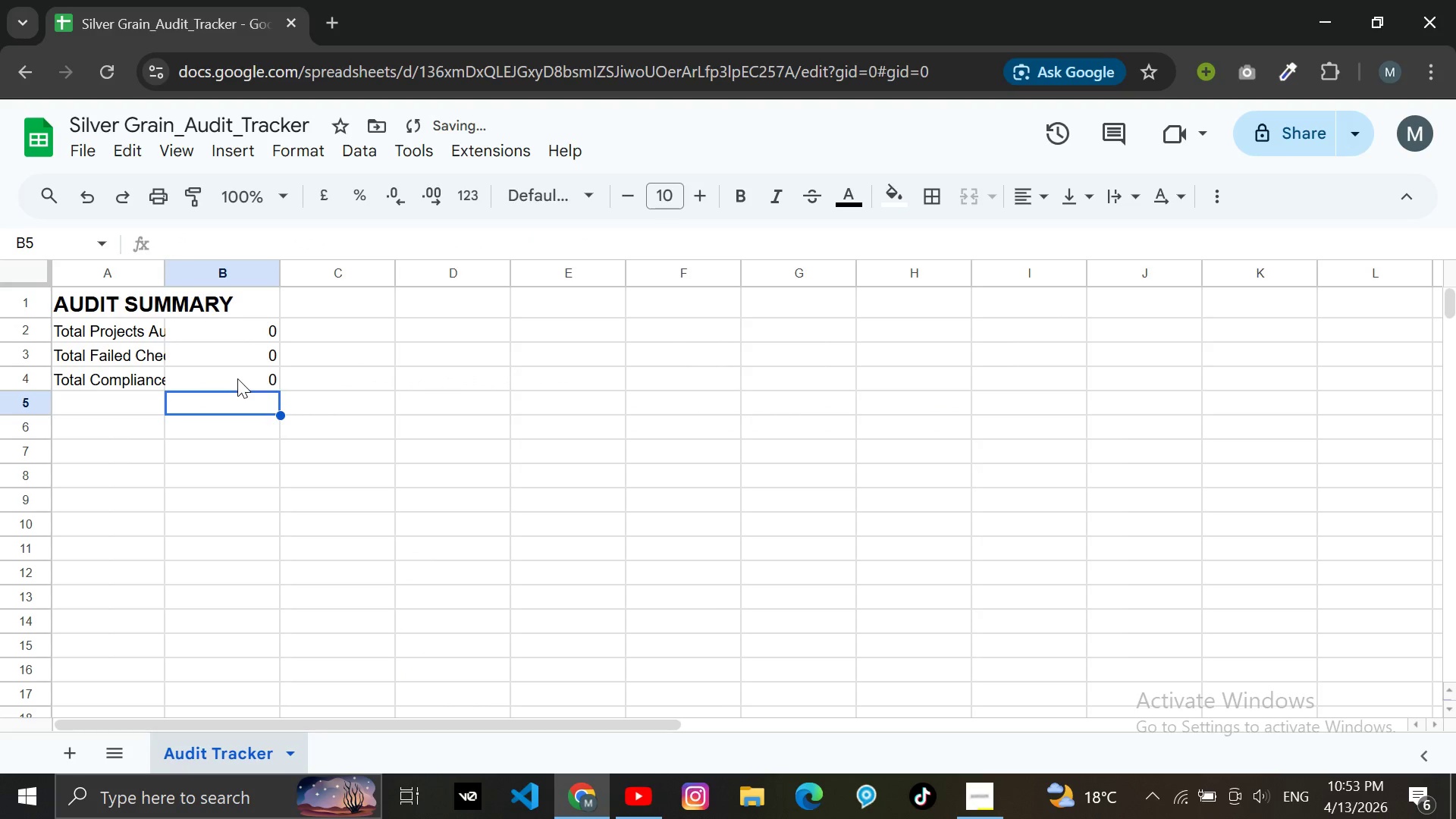 
key(Control+Z)
 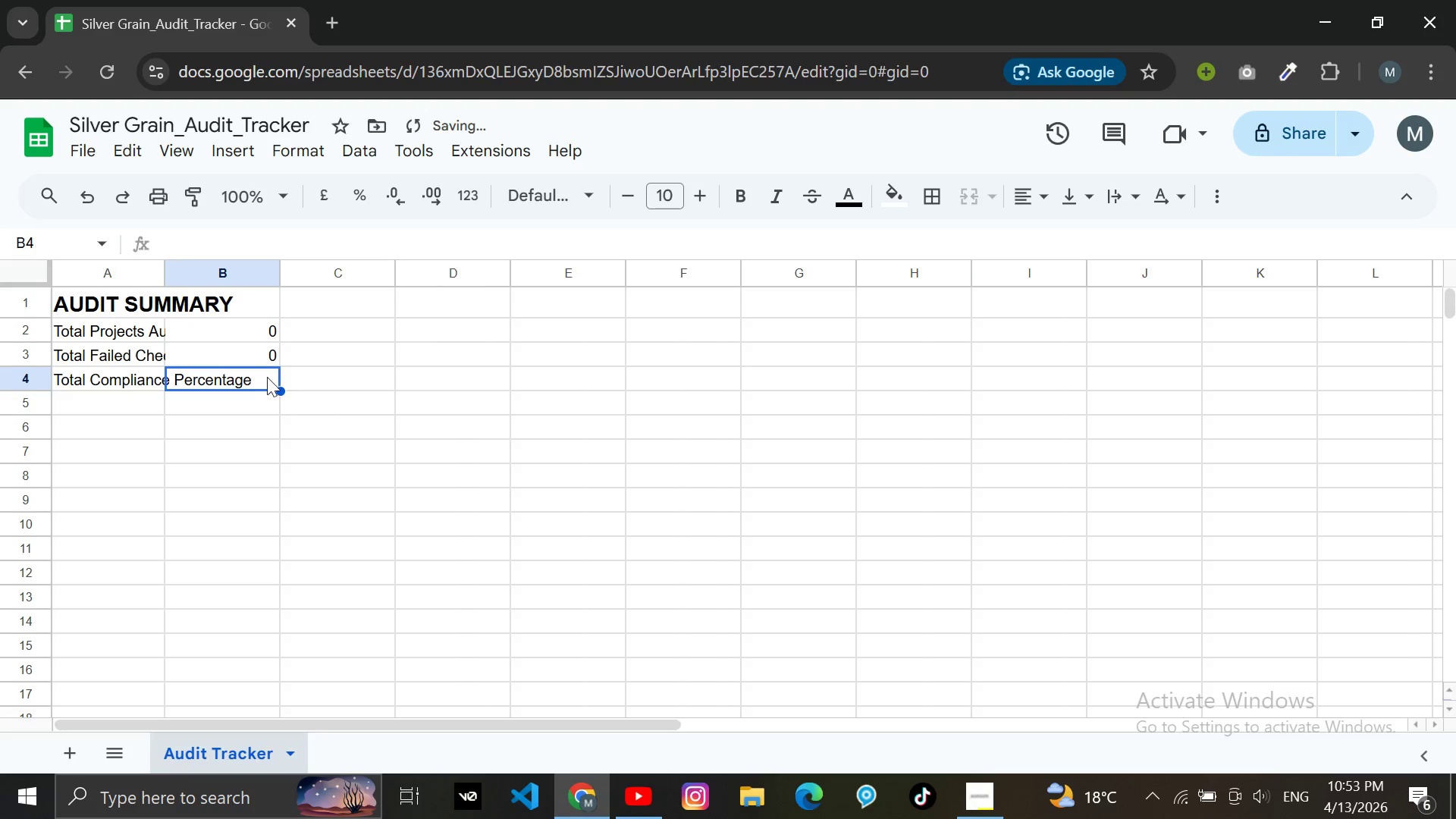 
left_click([270, 377])
 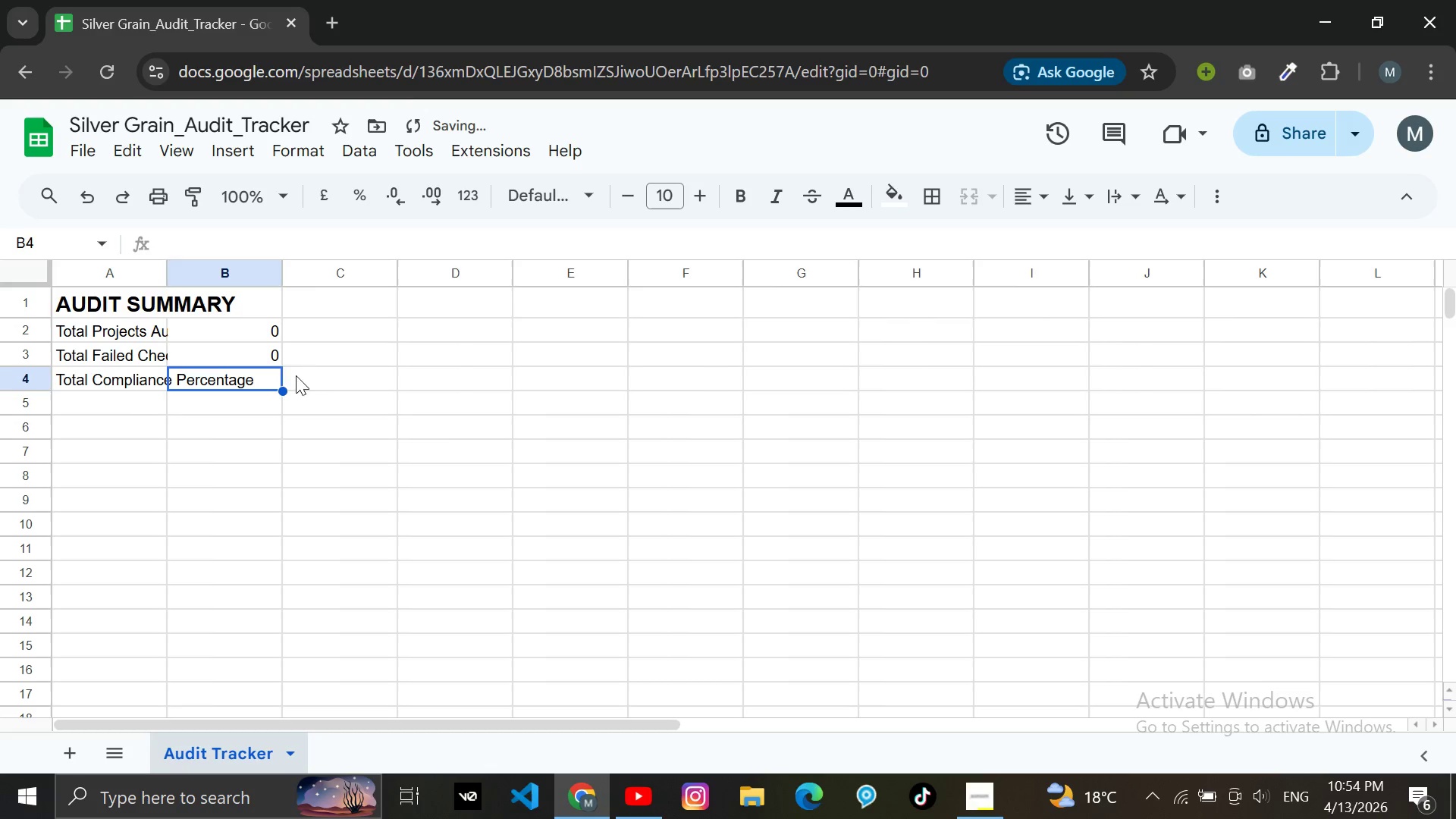 
left_click([317, 378])
 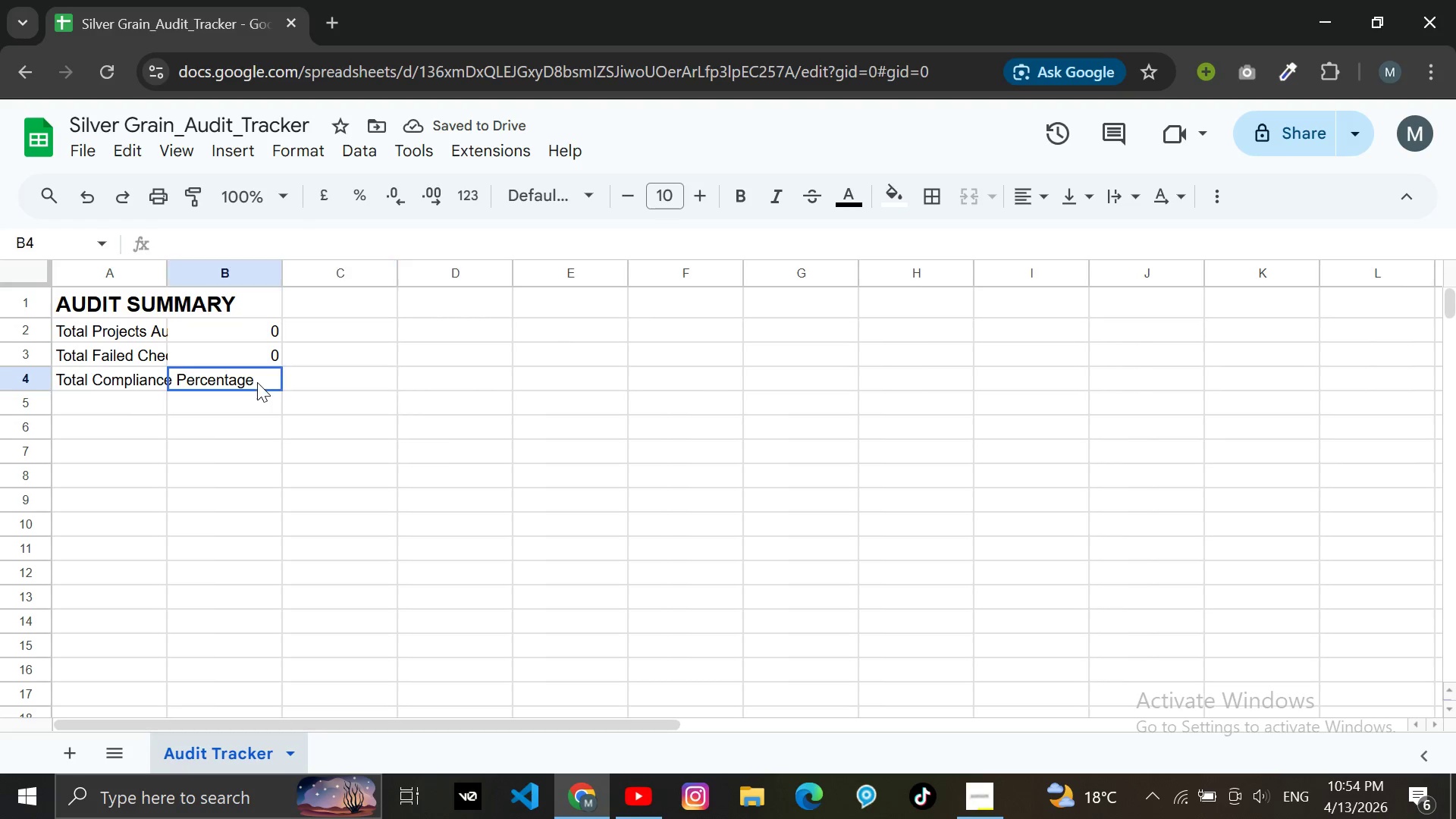 
double_click([257, 382])
 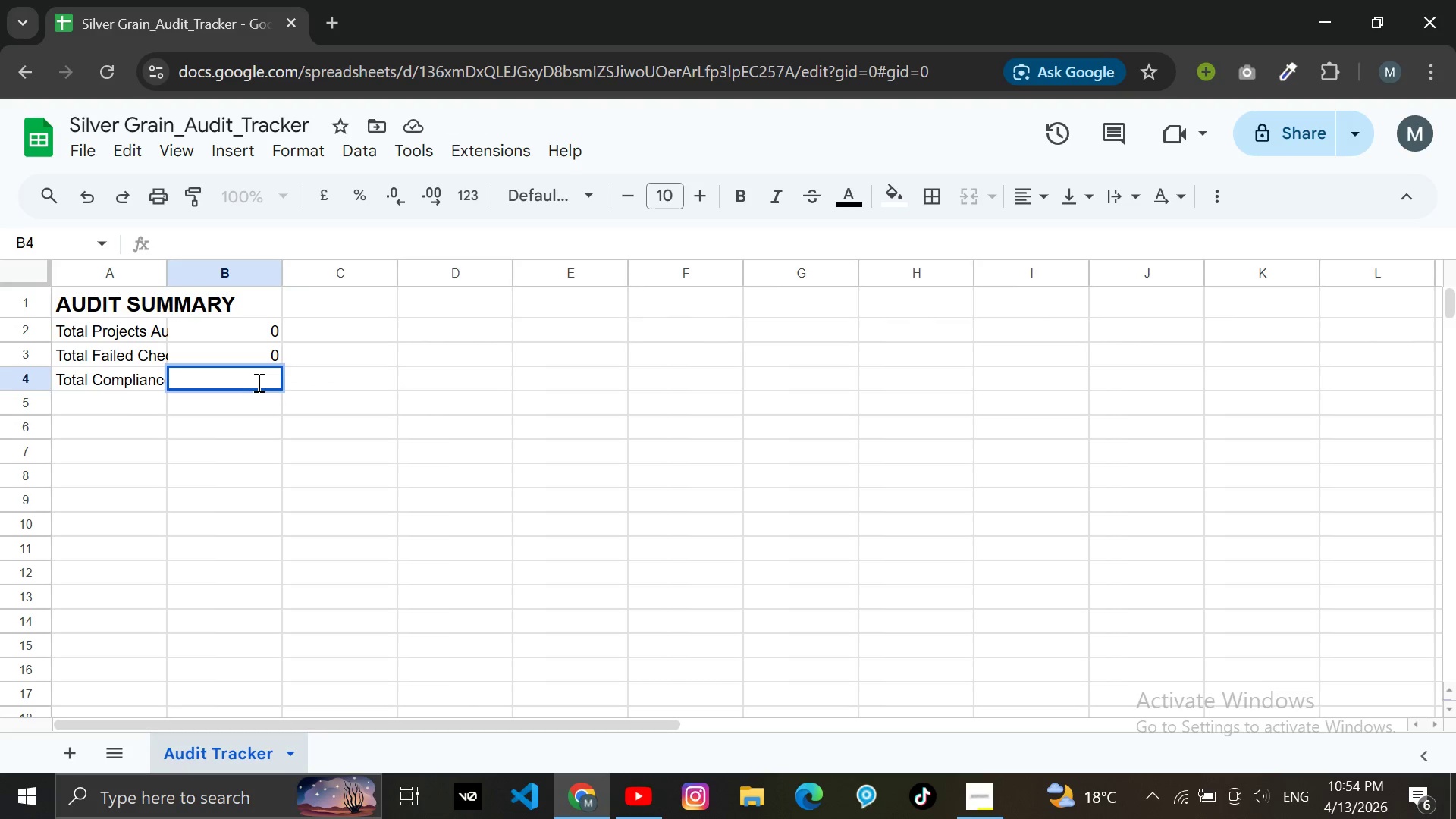 
type(= ( (COUN)
 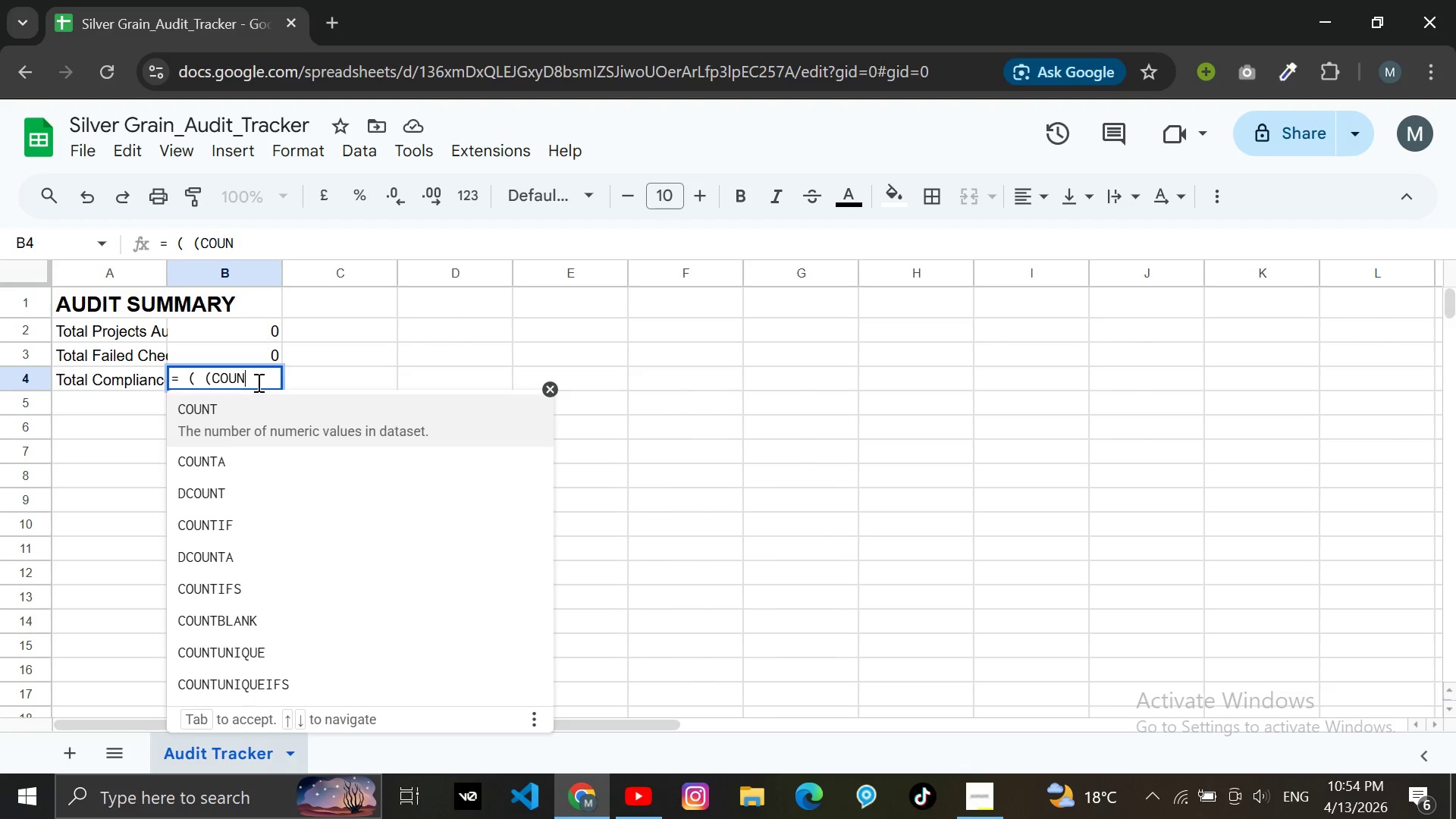 
type(TA)
 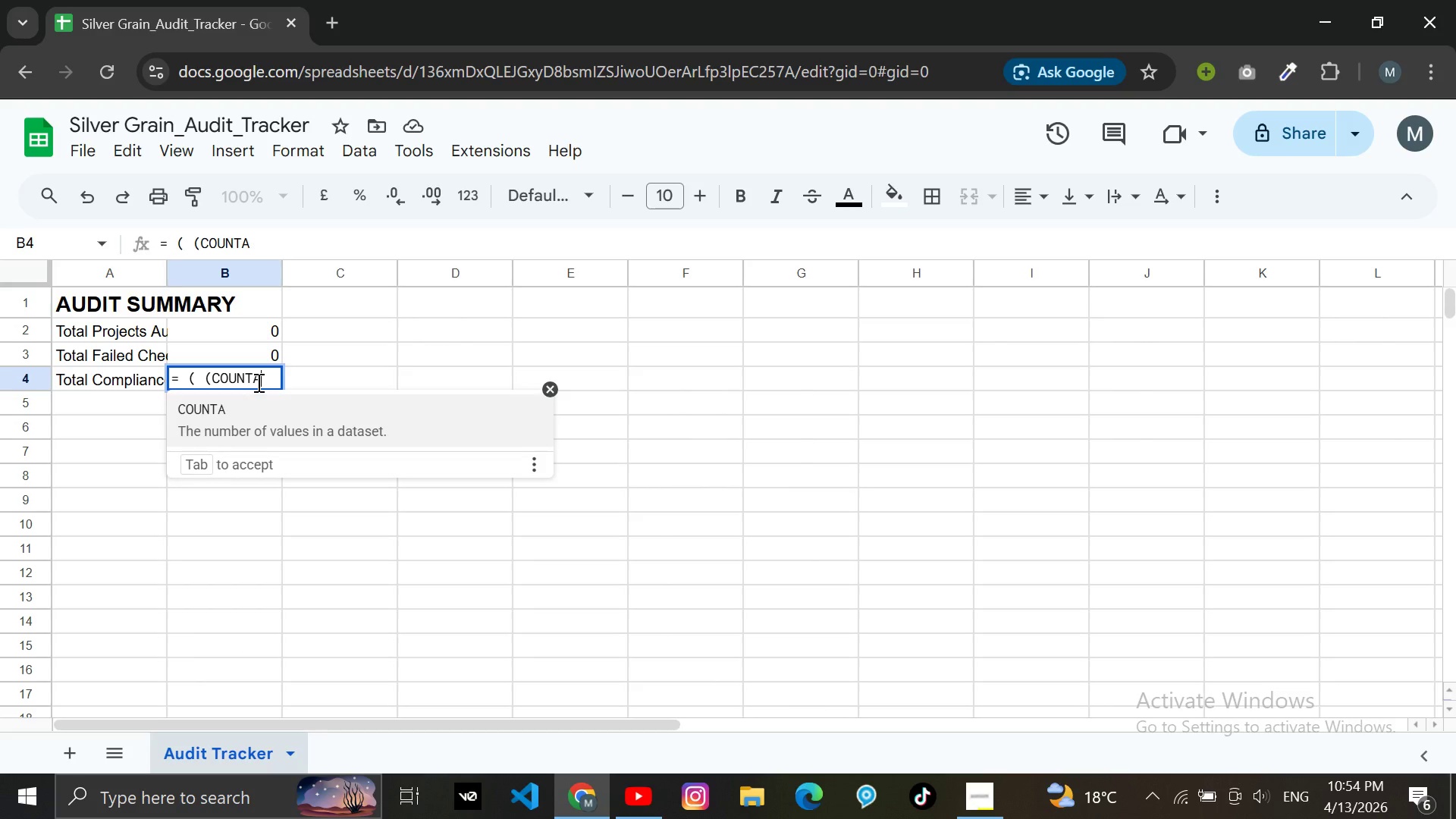 
key(Enter)
 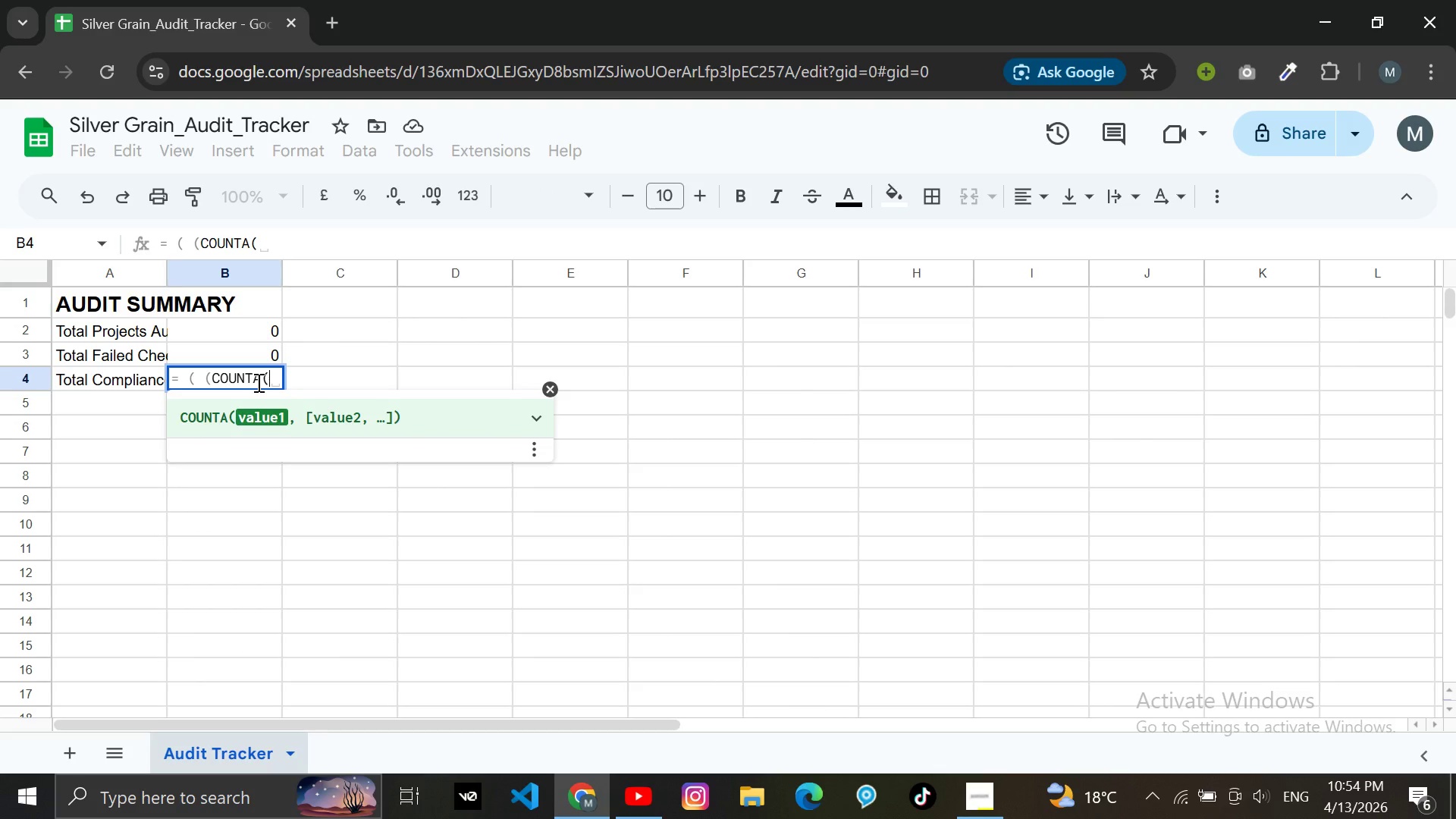 
type(D6:H25) - CO)
key(Backspace)
type(OUNTI)
 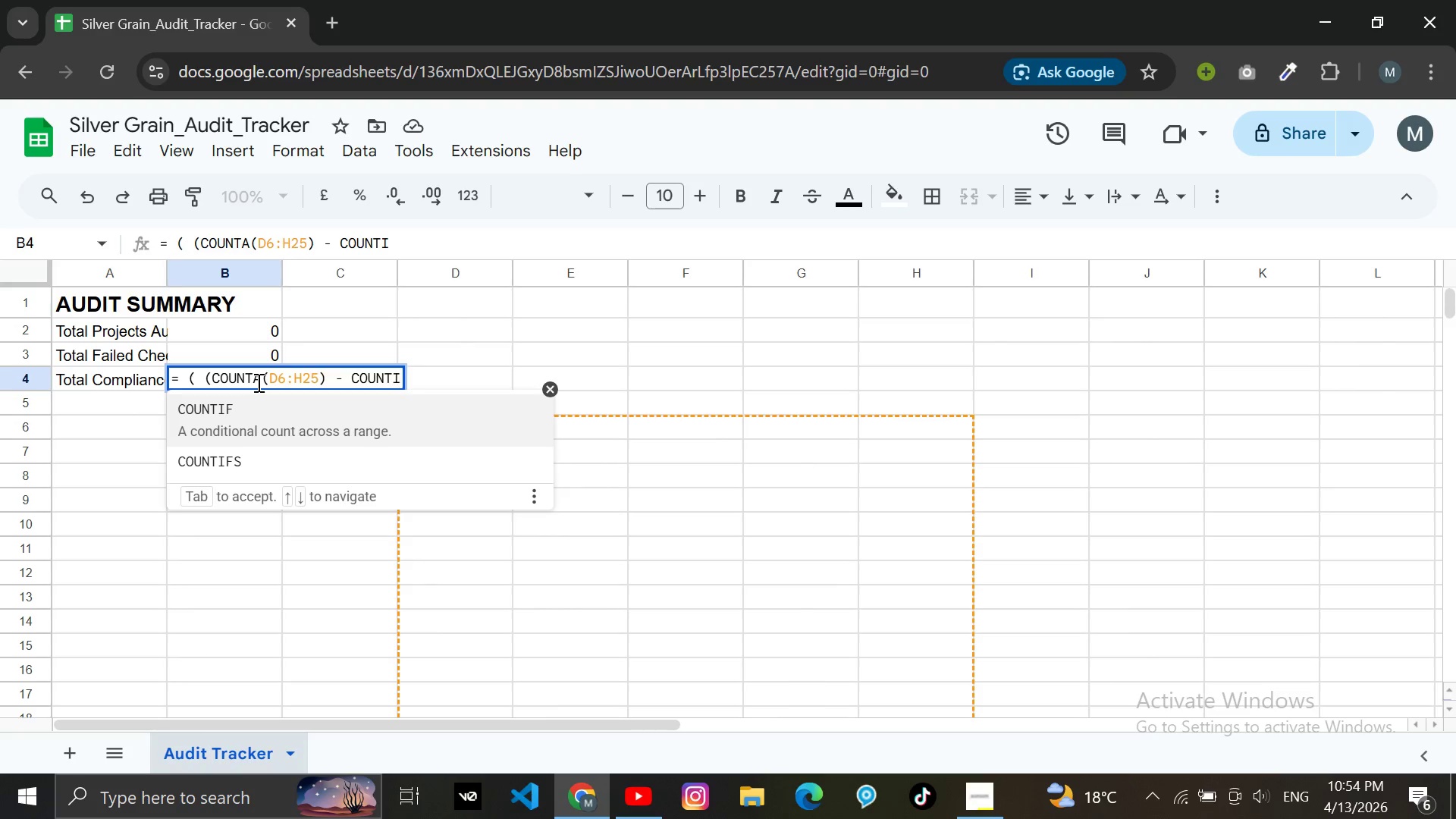 
key(Enter)
 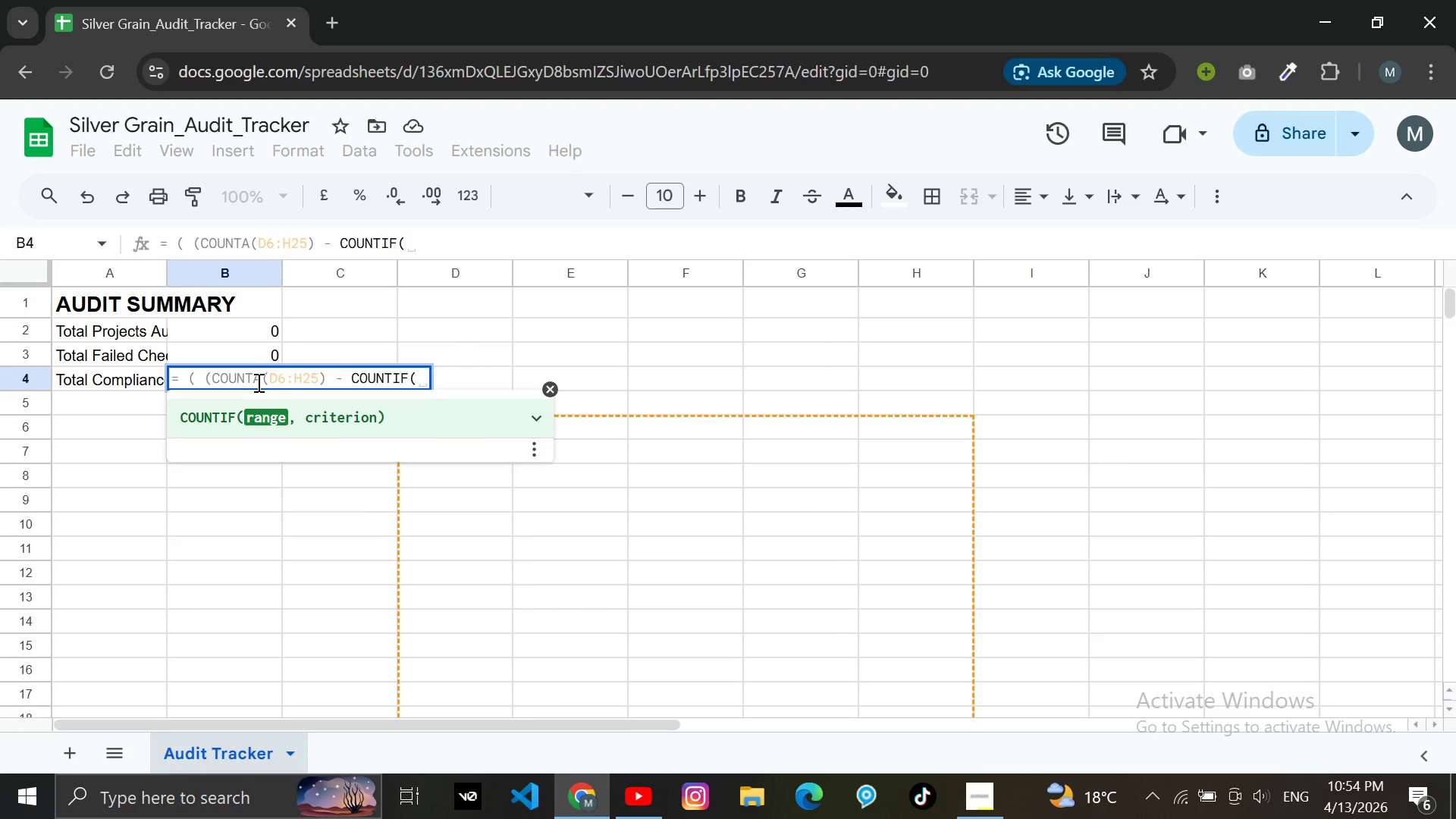 
type(D6:H25)
 